 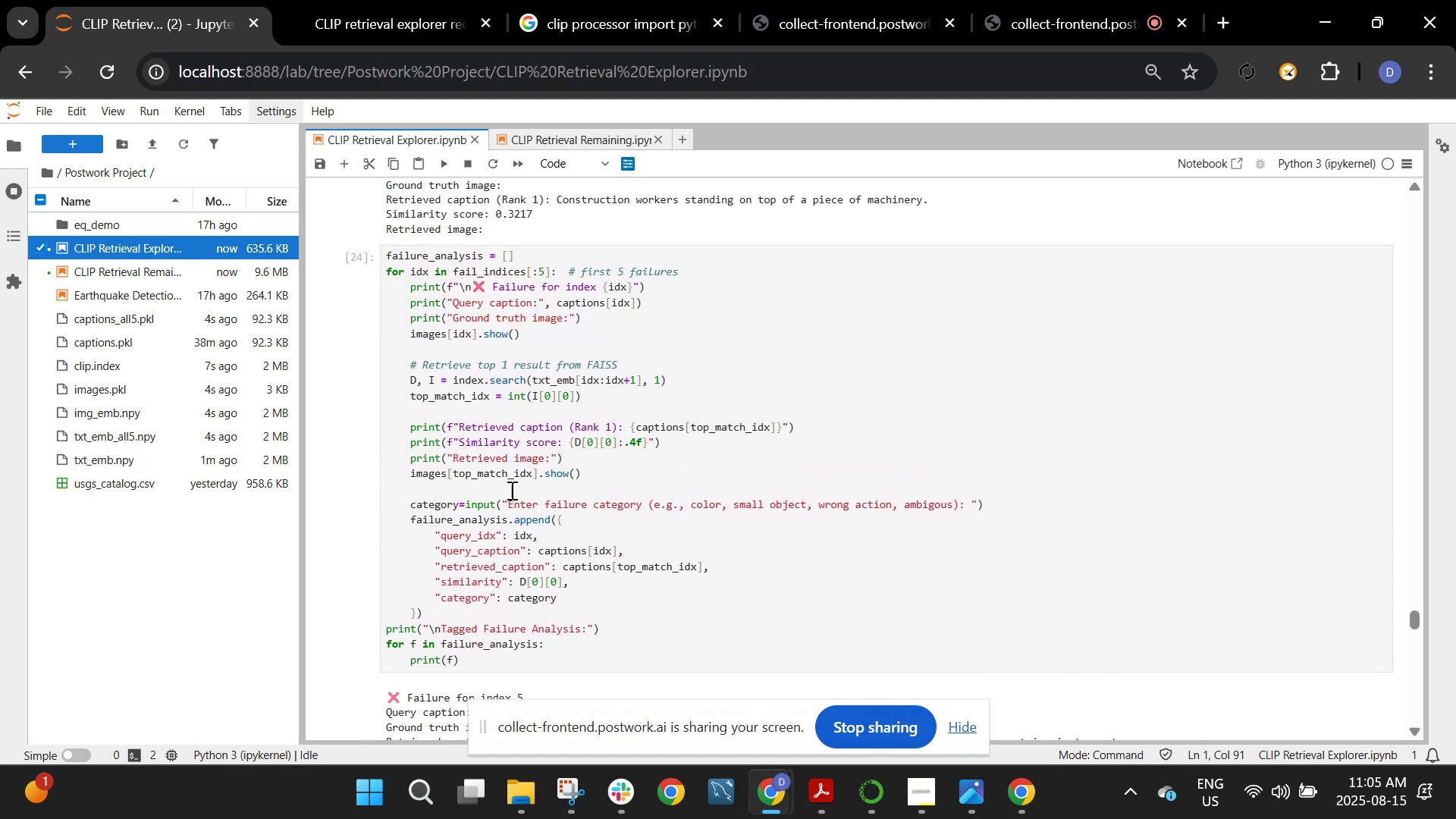 
scroll: coordinate [510, 490], scroll_direction: down, amount: 10.0
 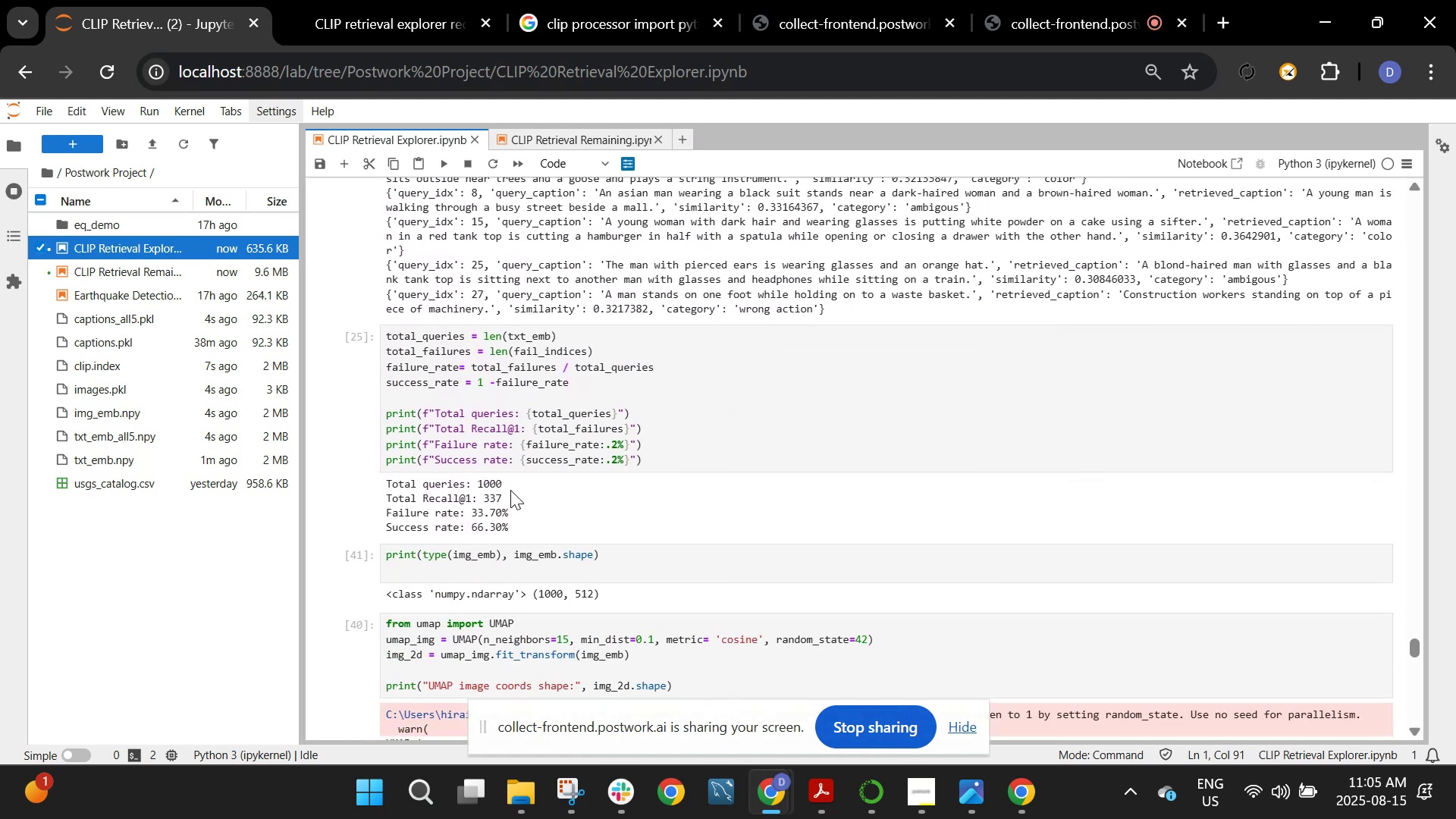 
scroll: coordinate [510, 490], scroll_direction: up, amount: 18.0
 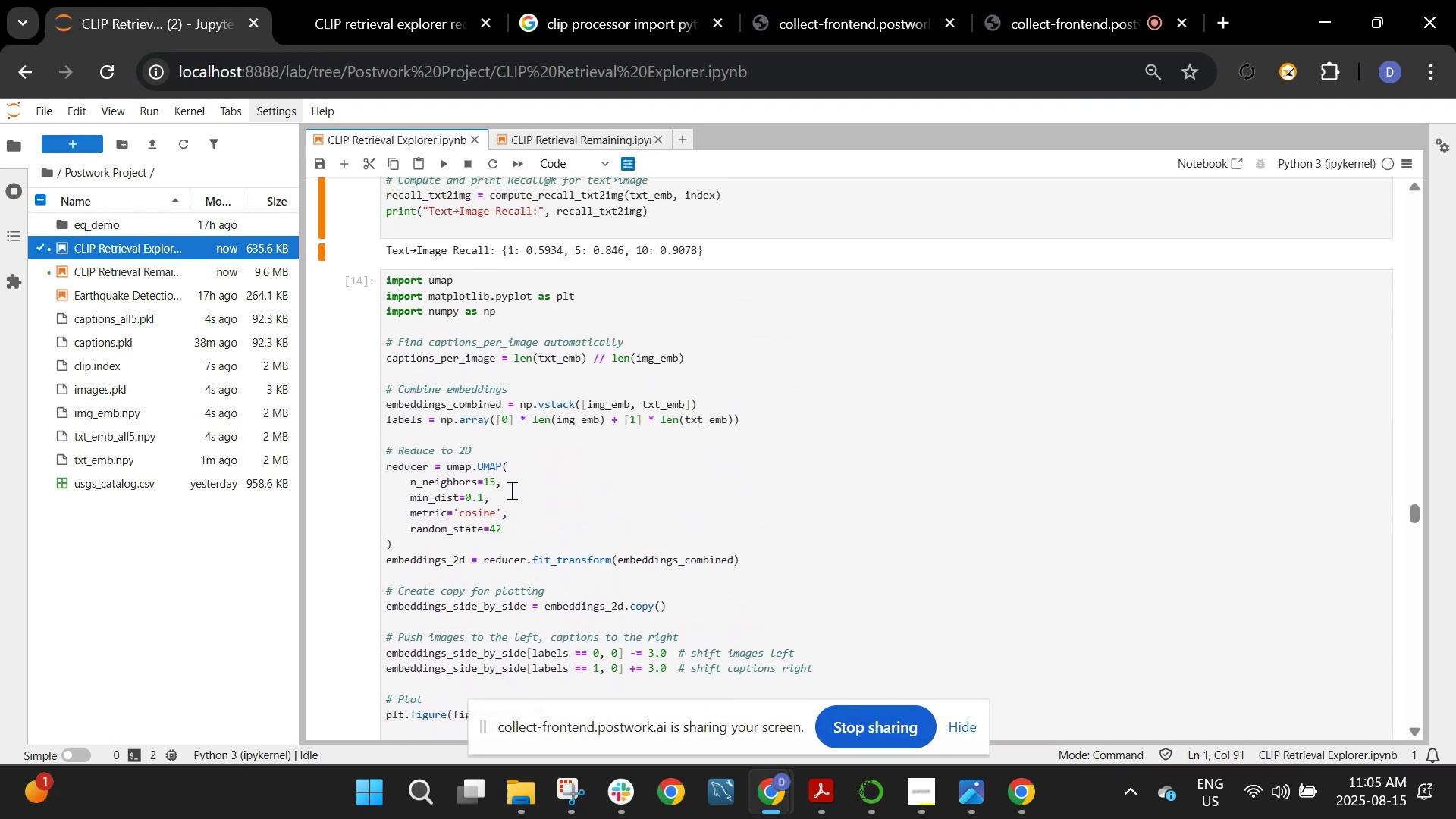 
scroll: coordinate [510, 490], scroll_direction: down, amount: 1.0
 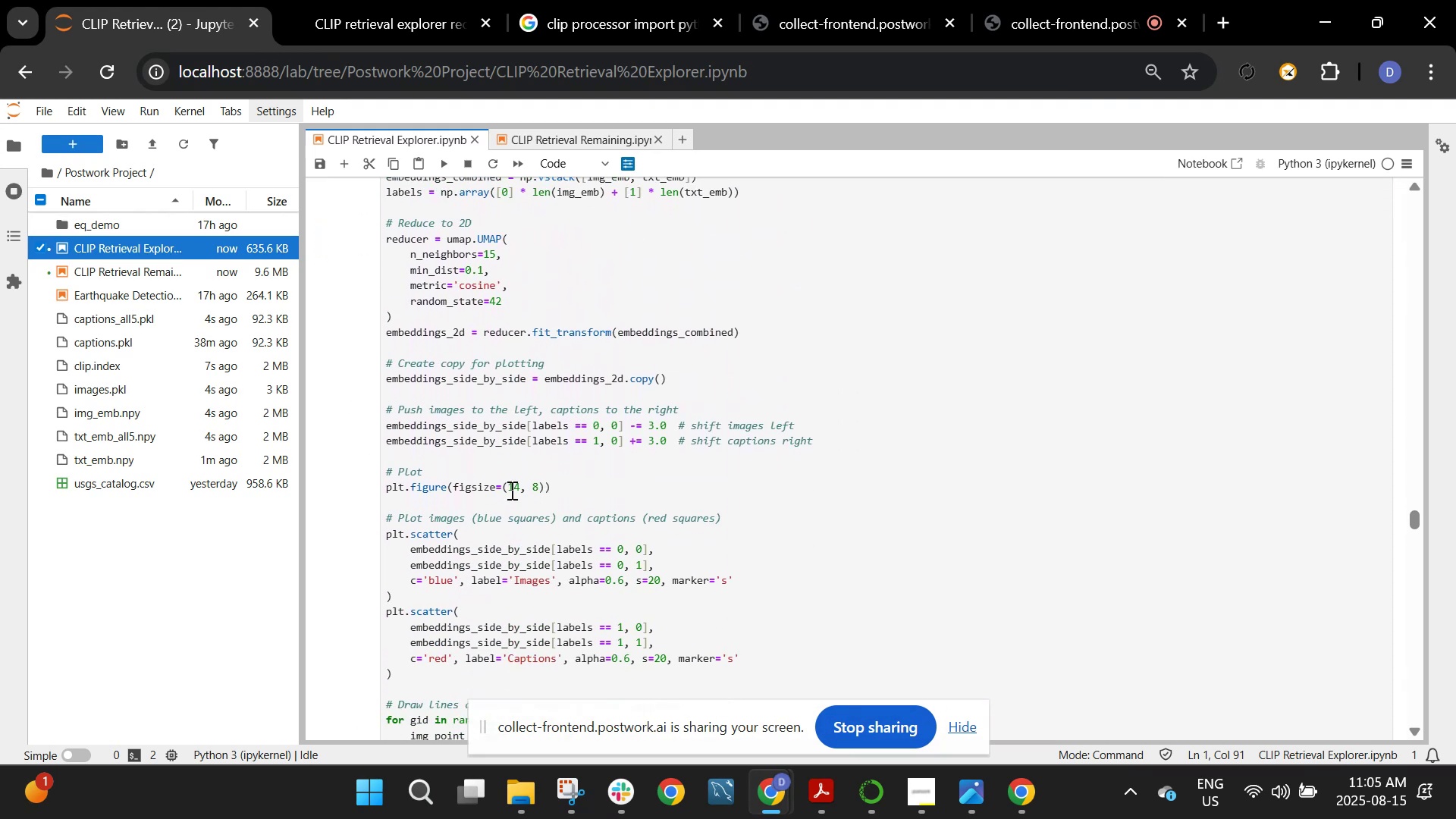 
scroll: coordinate [510, 490], scroll_direction: up, amount: 32.0
 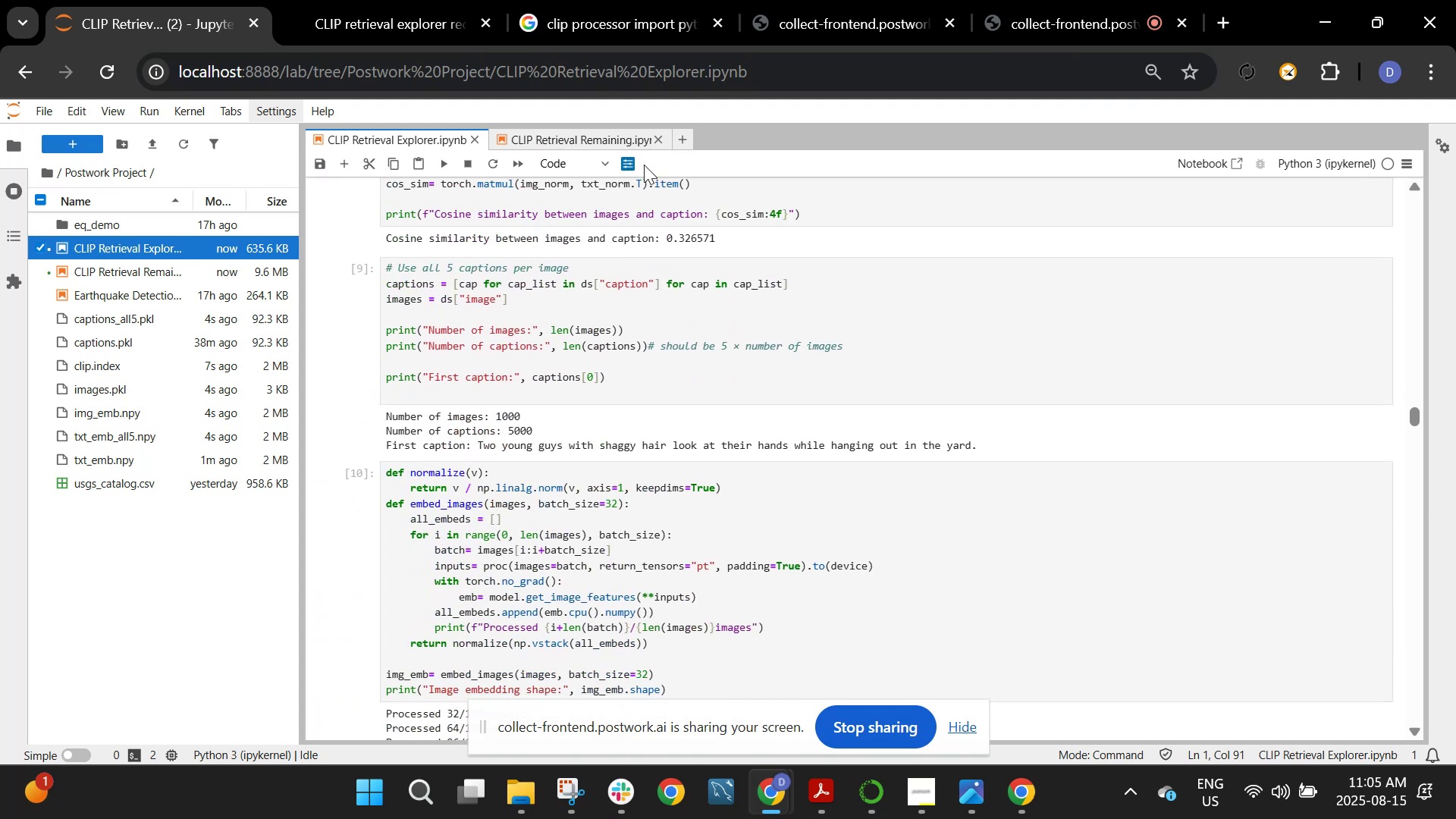 
left_click([612, 140])
 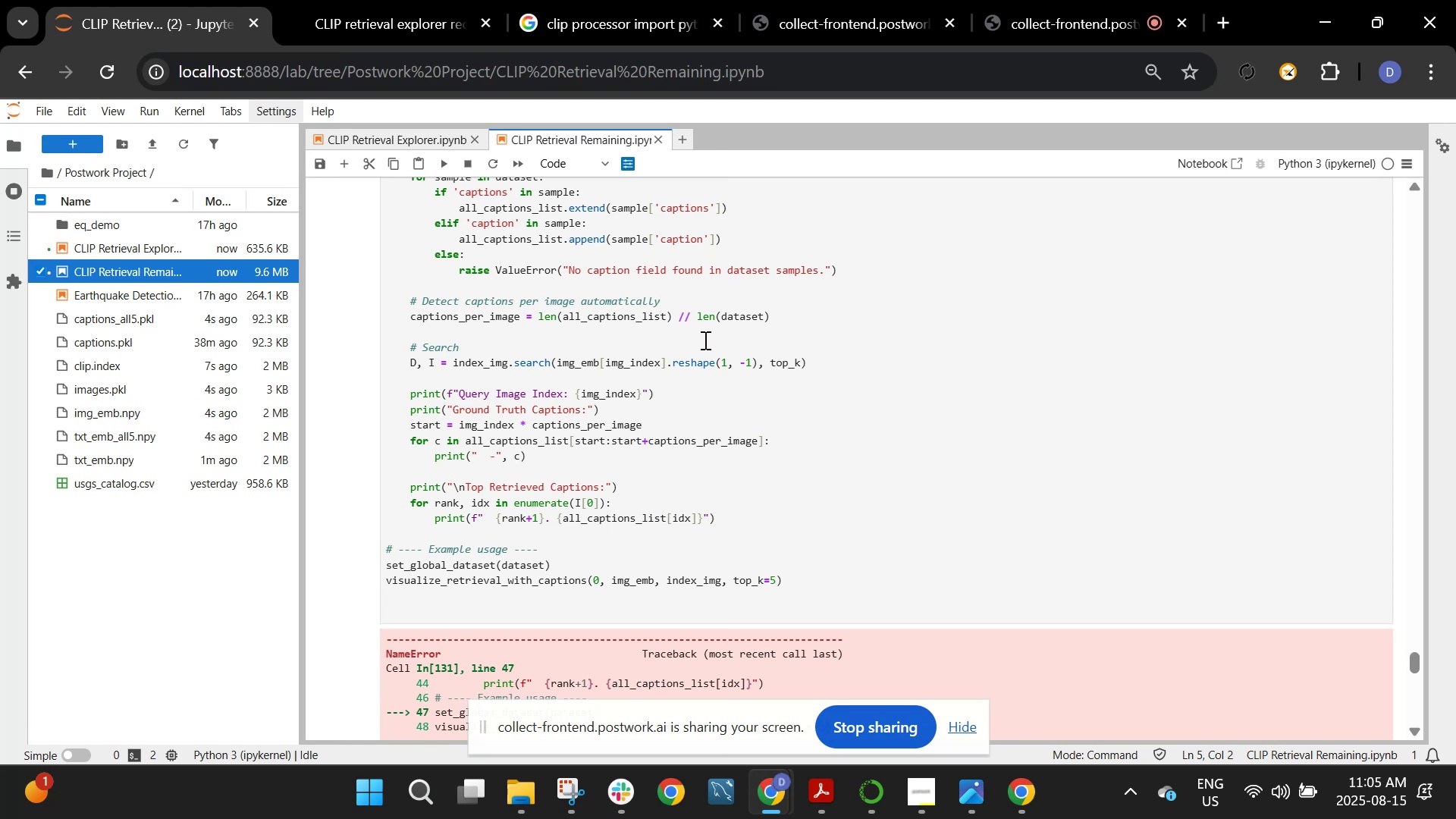 
left_click([811, 322])
 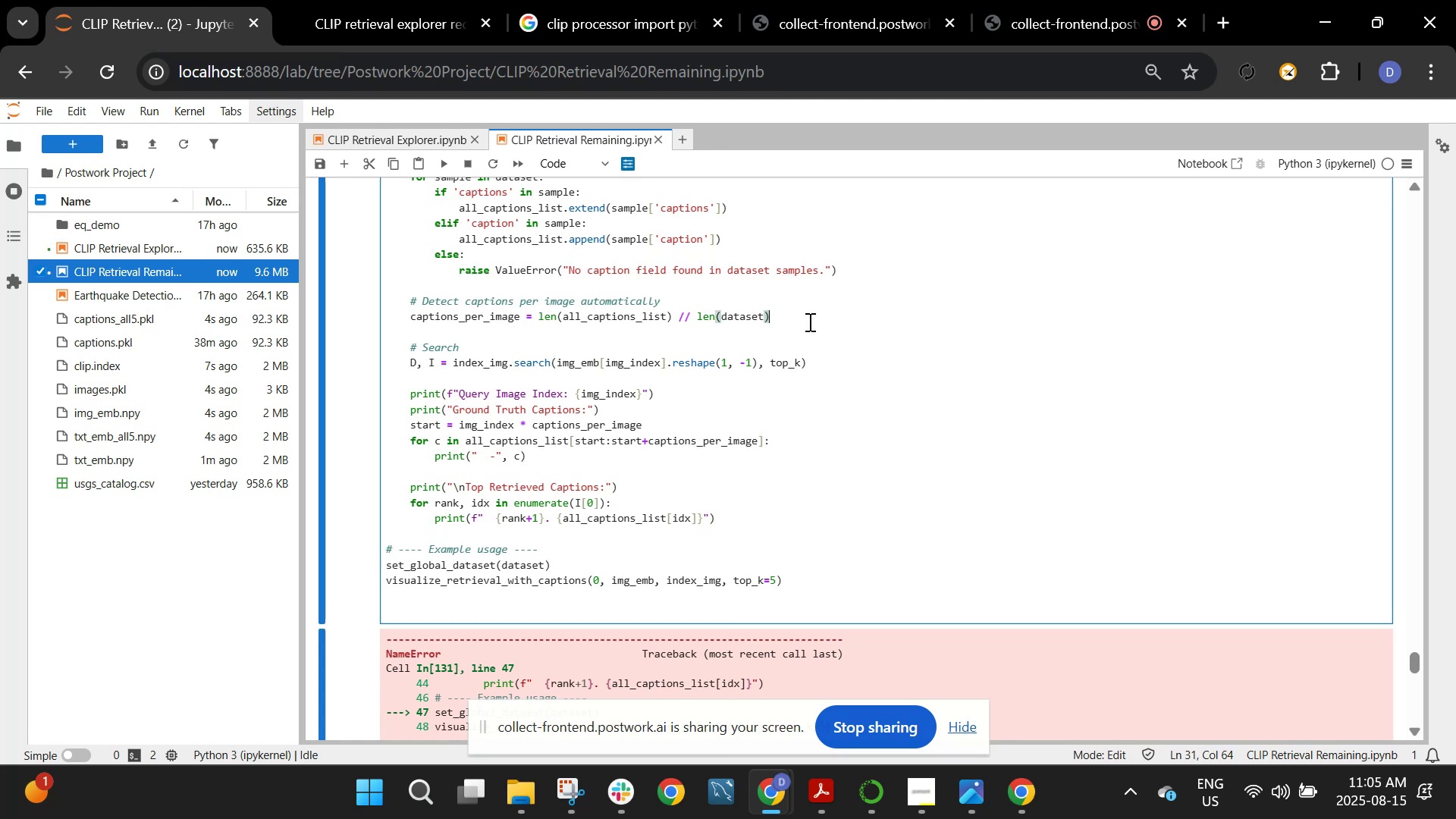 
scroll: coordinate [859, 436], scroll_direction: up, amount: 10.0
 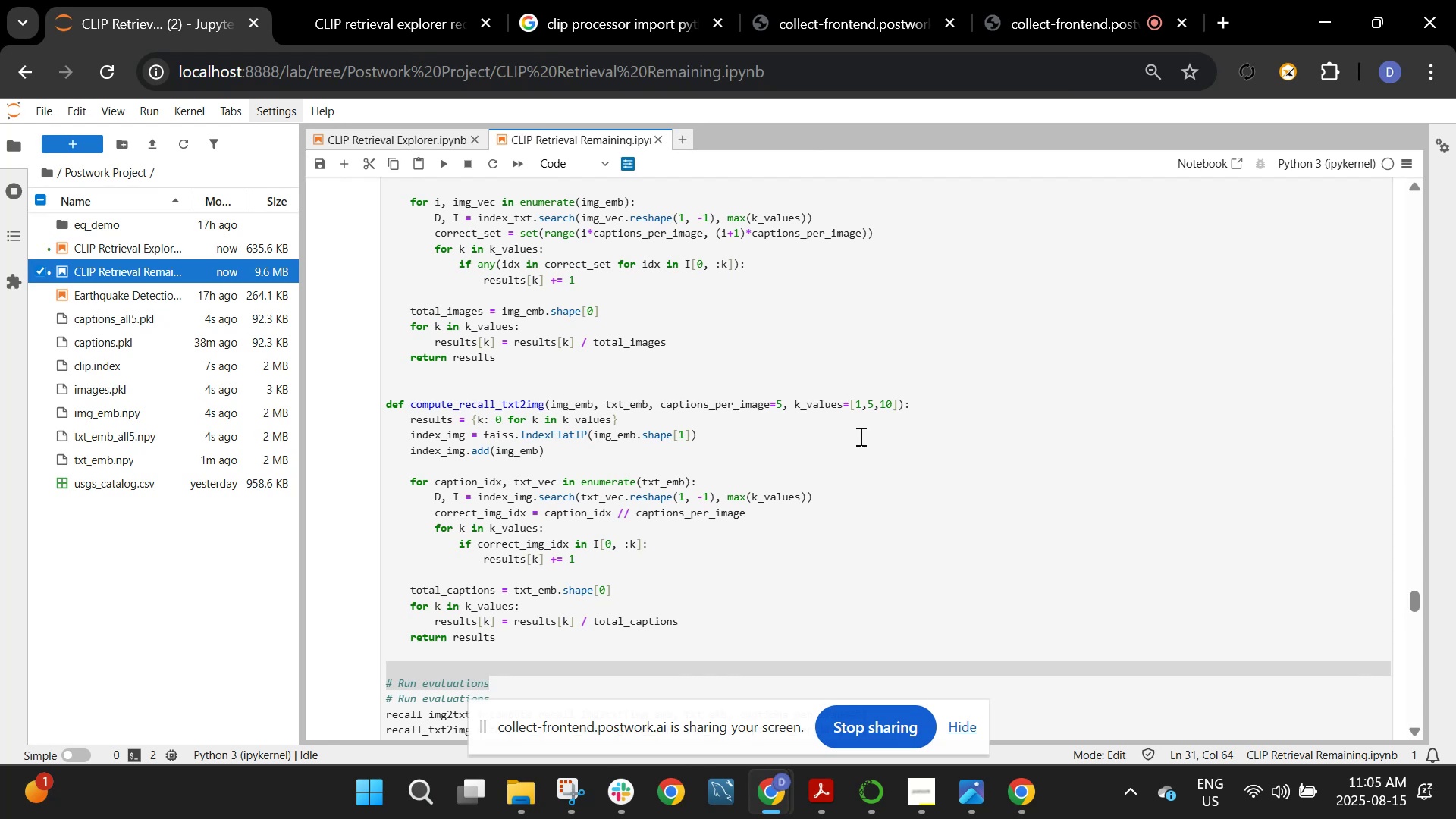 
wait(21.27)
 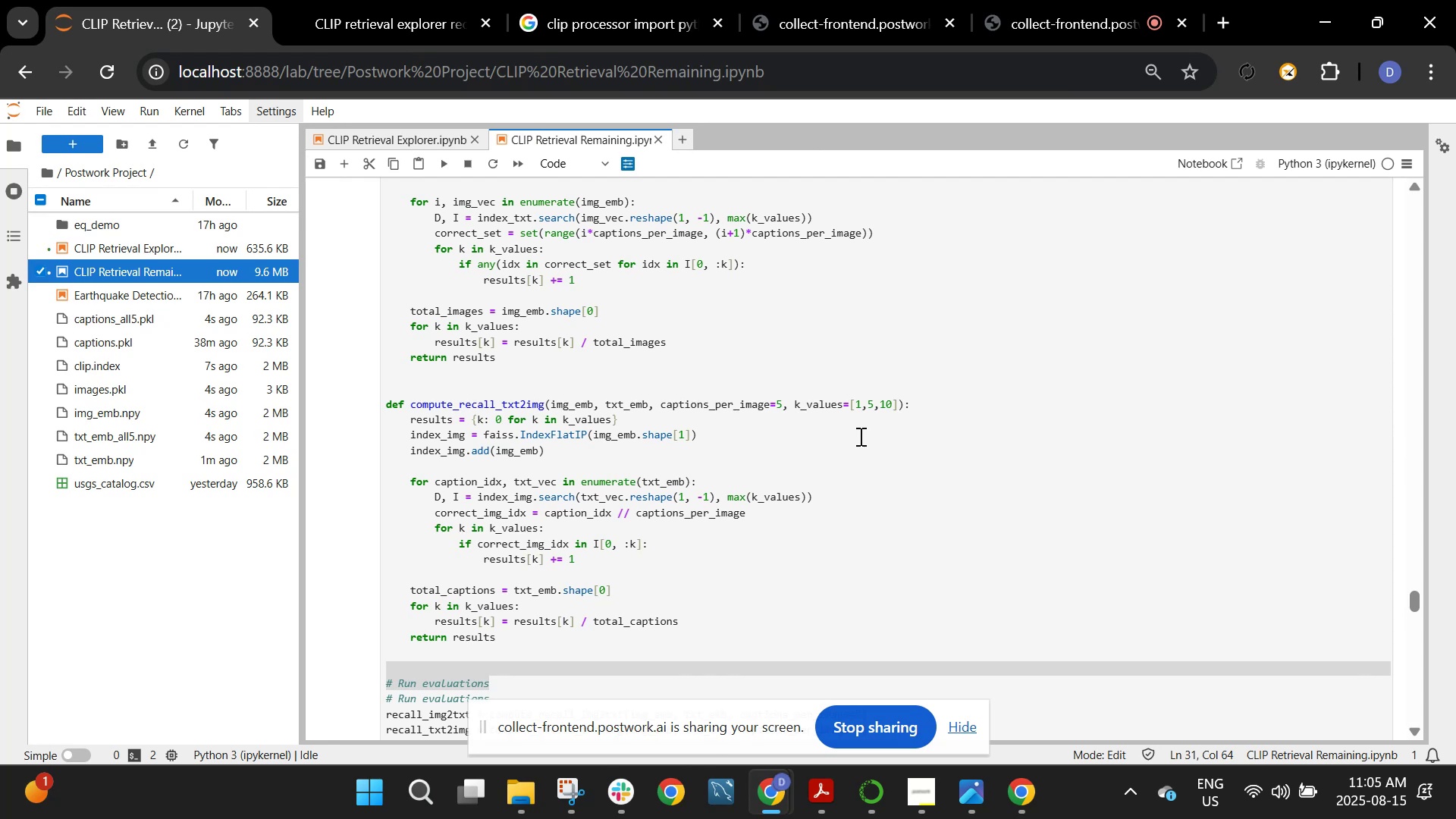 
scroll: coordinate [973, 446], scroll_direction: down, amount: 6.0
 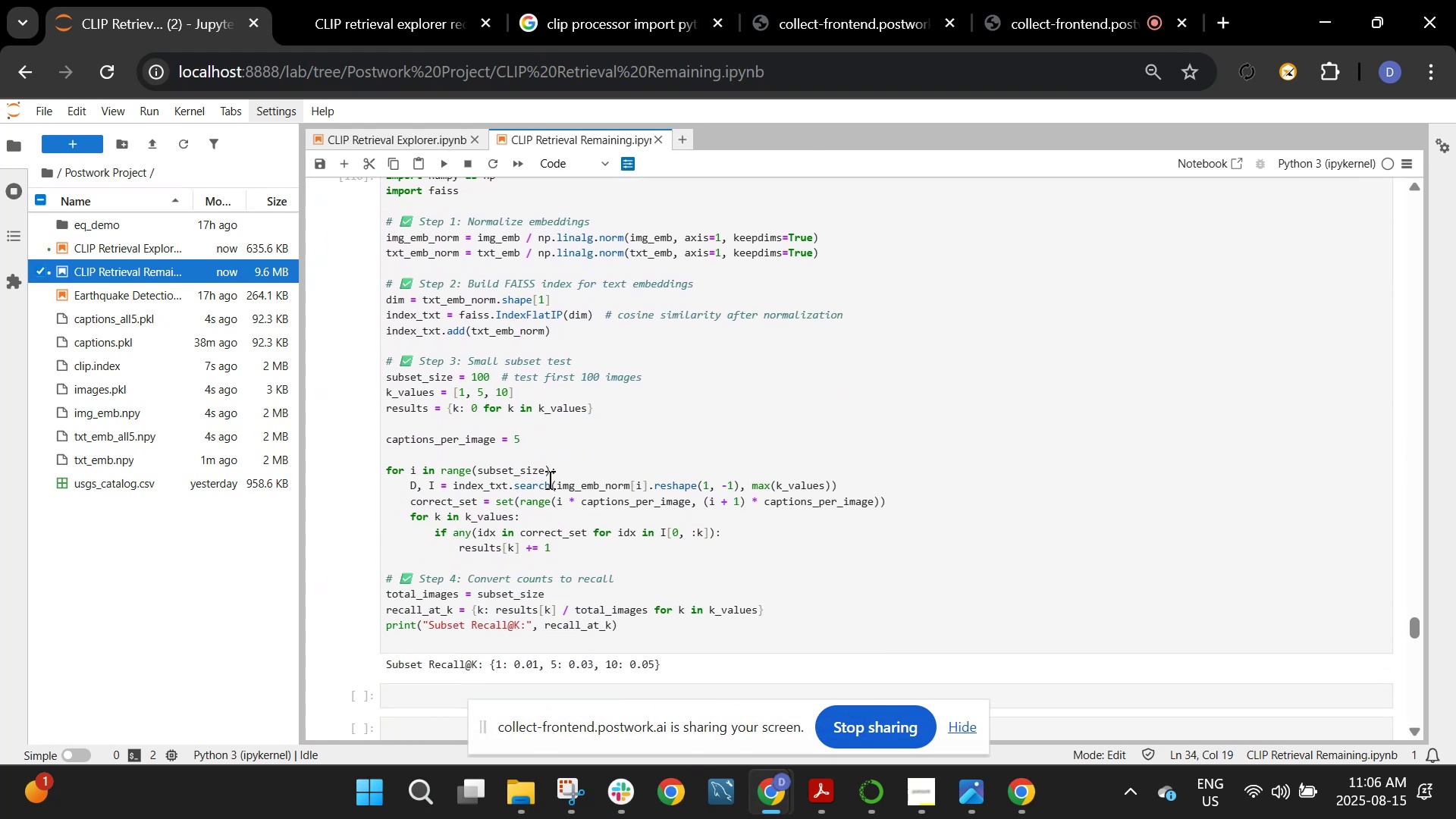 
left_click([548, 456])
 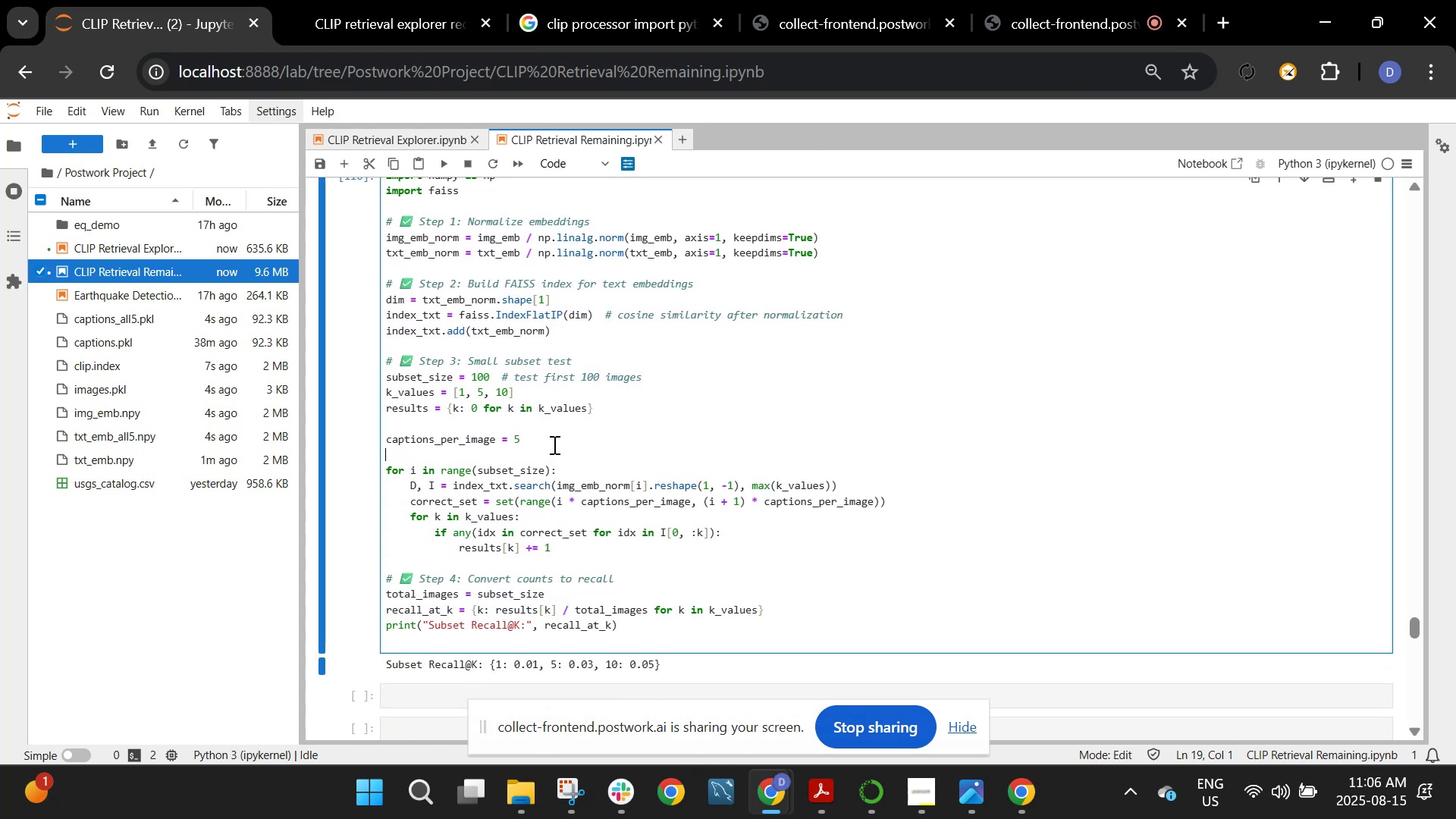 
left_click([553, 444])
 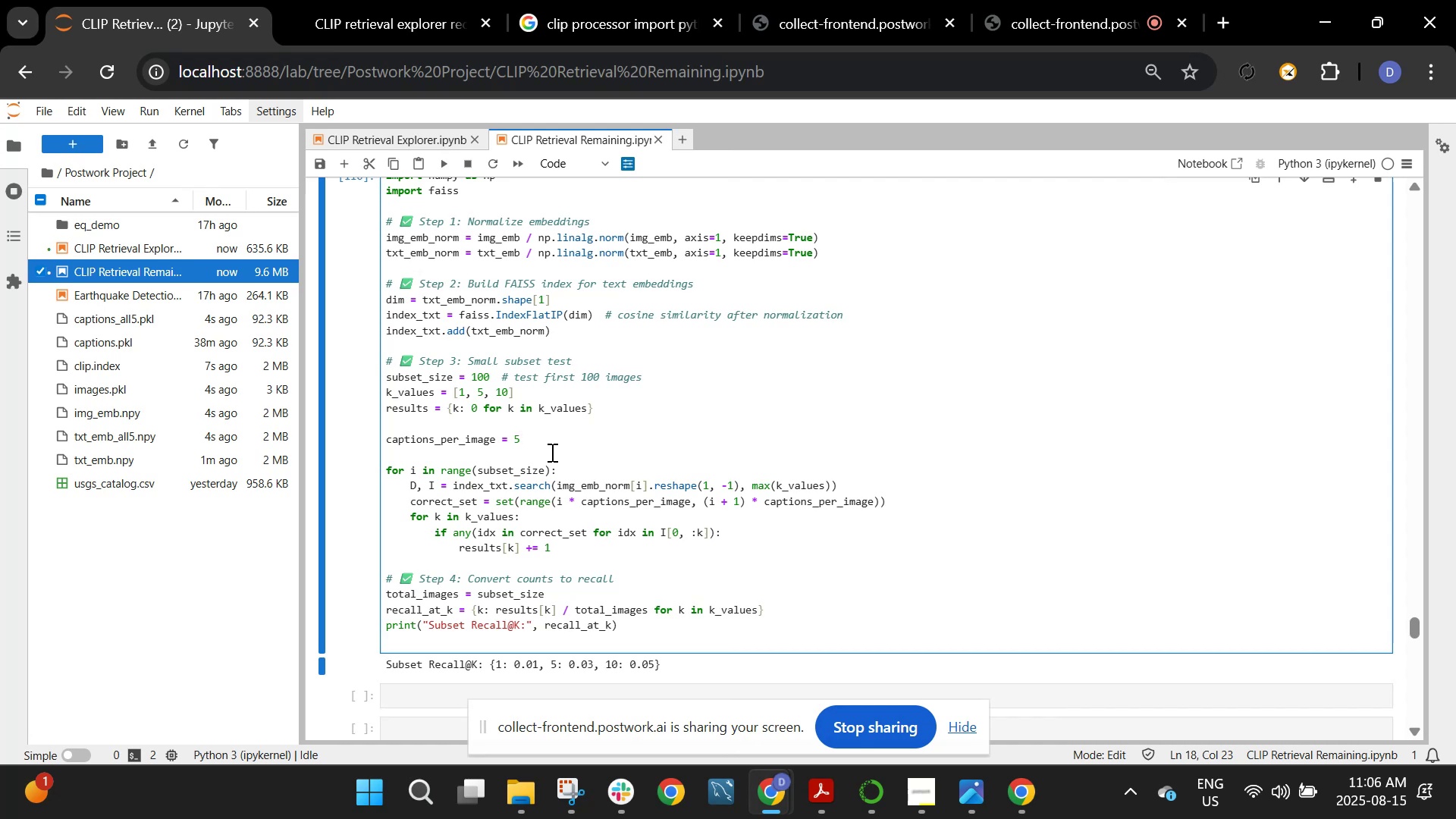 
wait(38.34)
 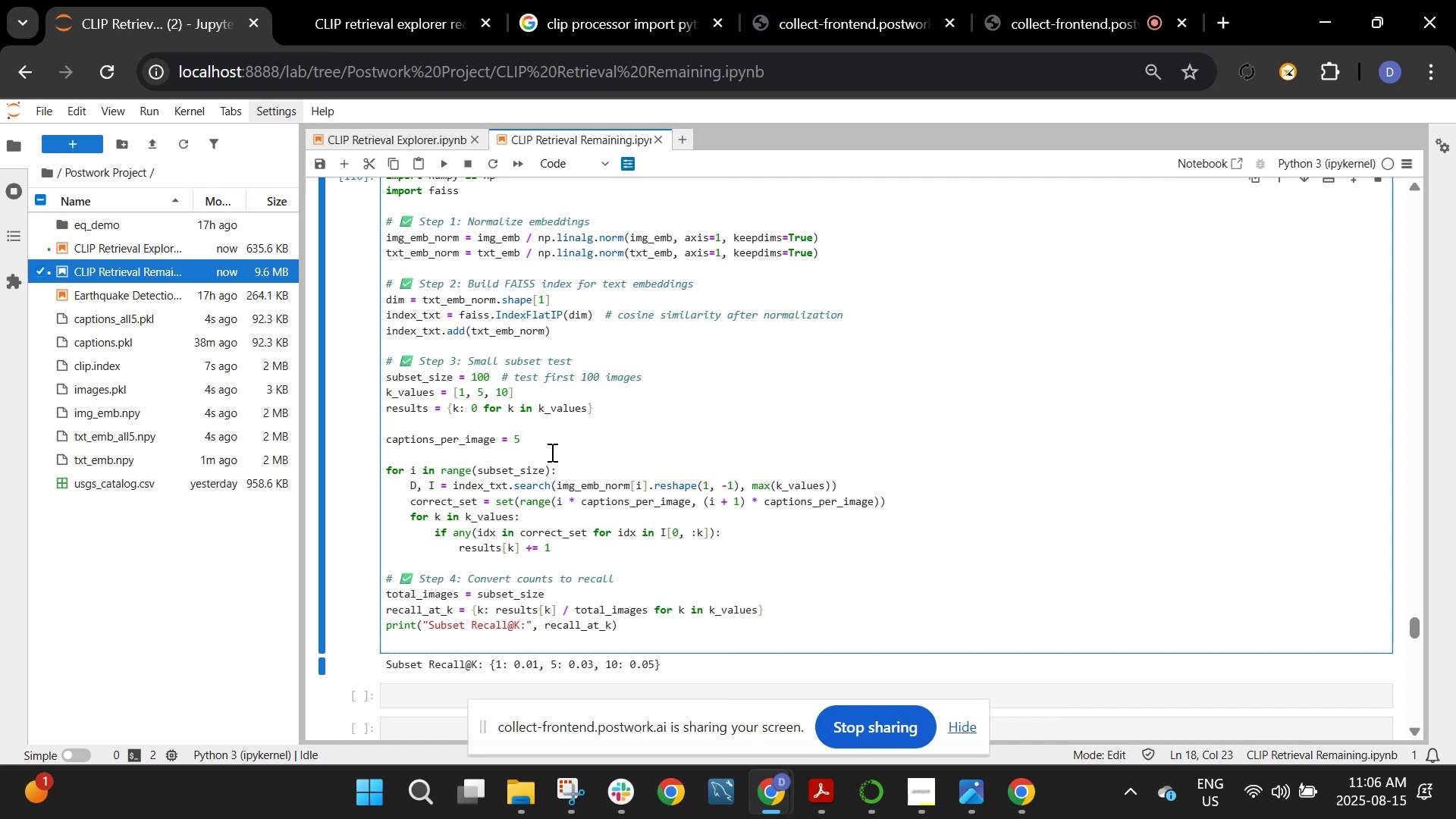 
left_click([551, 452])
 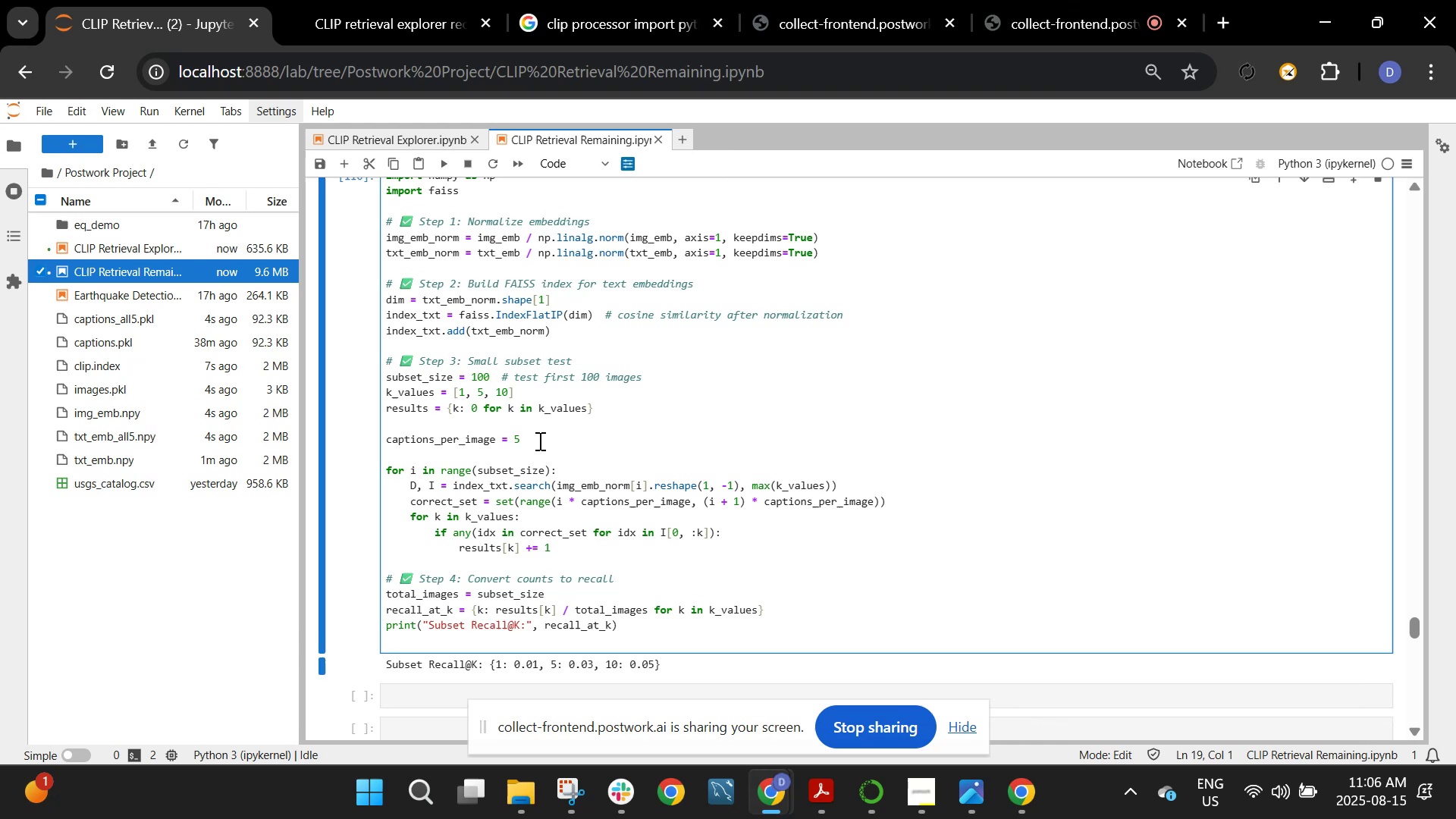 
left_click([552, 434])
 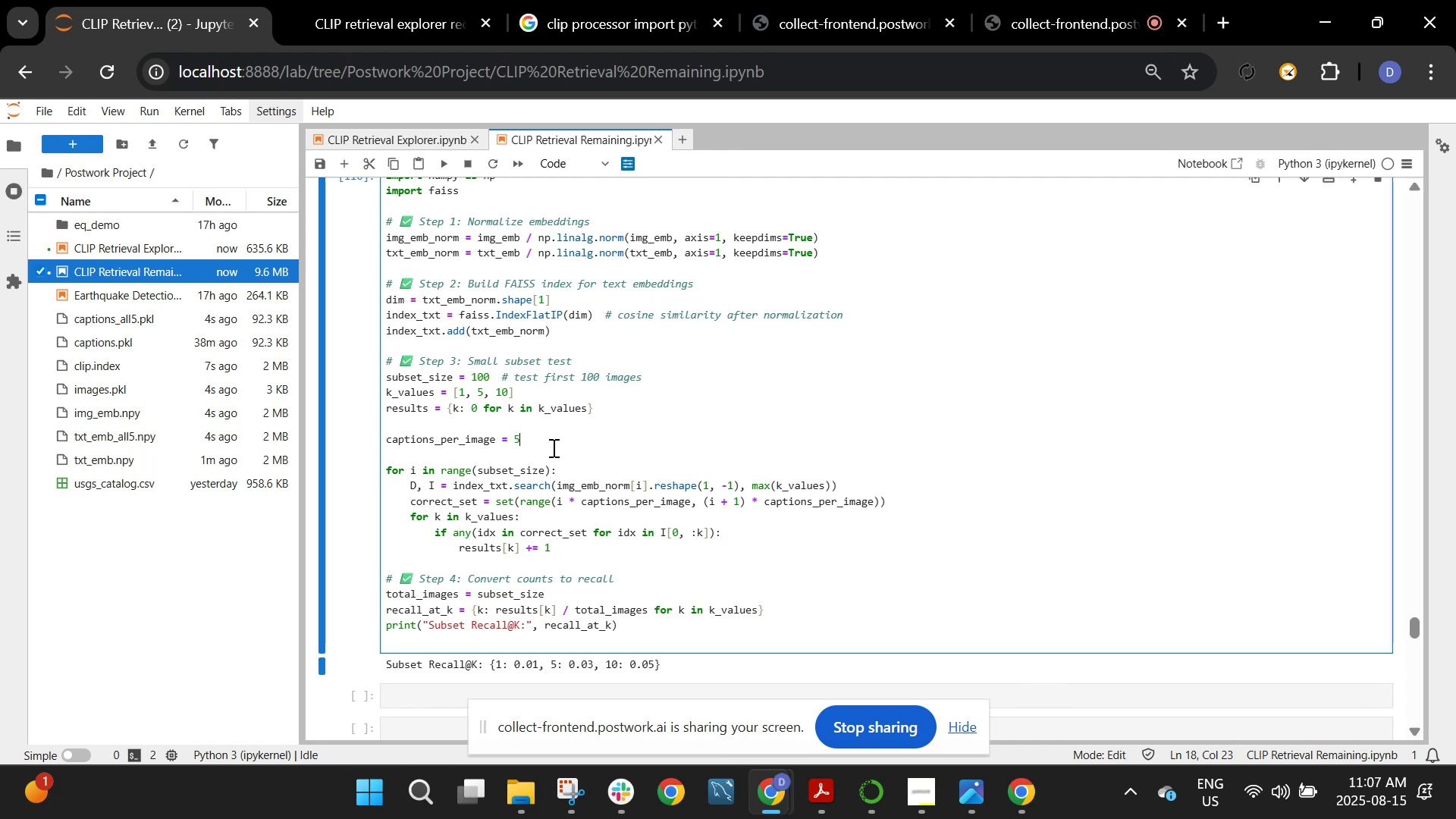 
wait(46.02)
 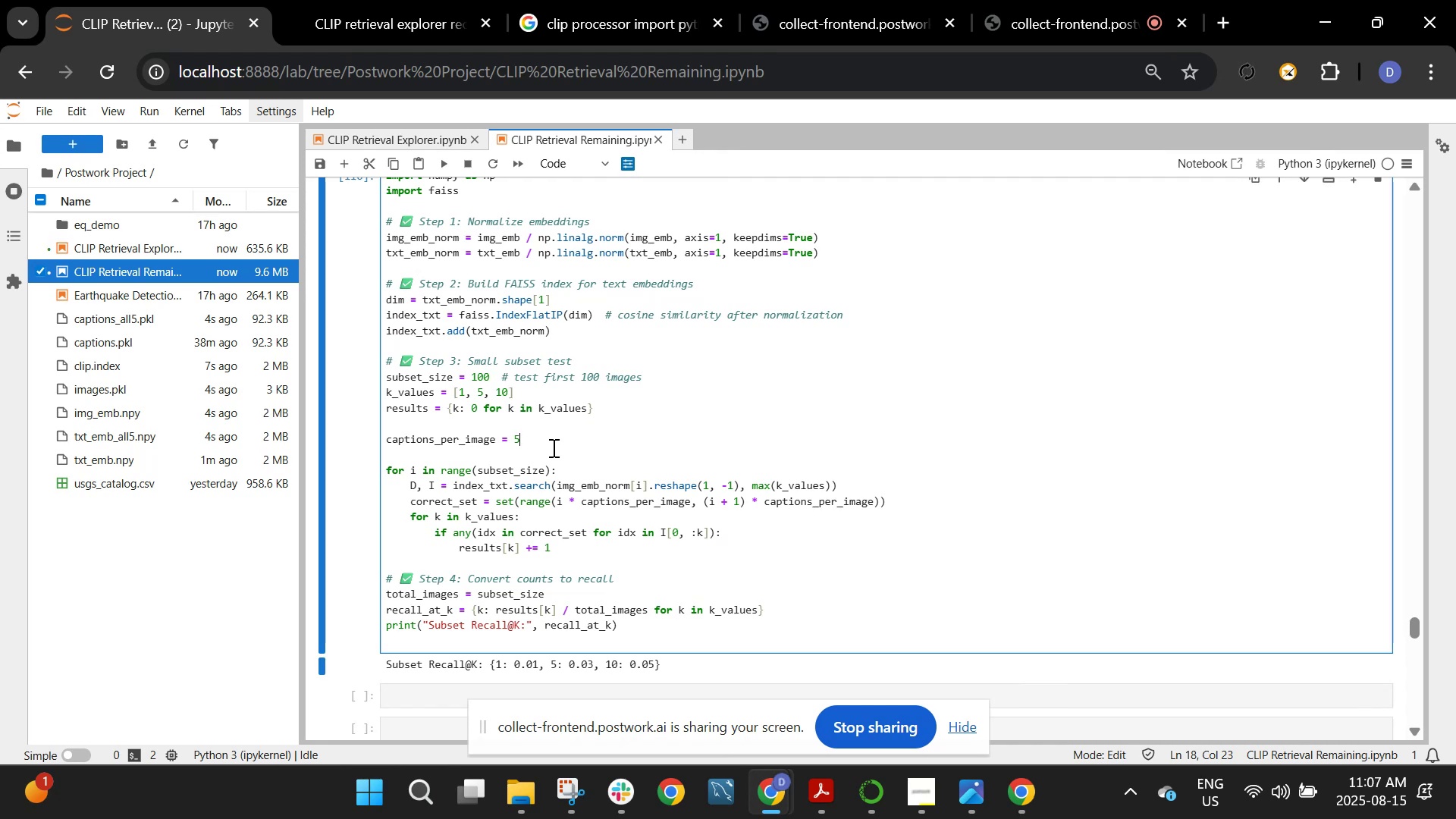 
key(Backspace)
 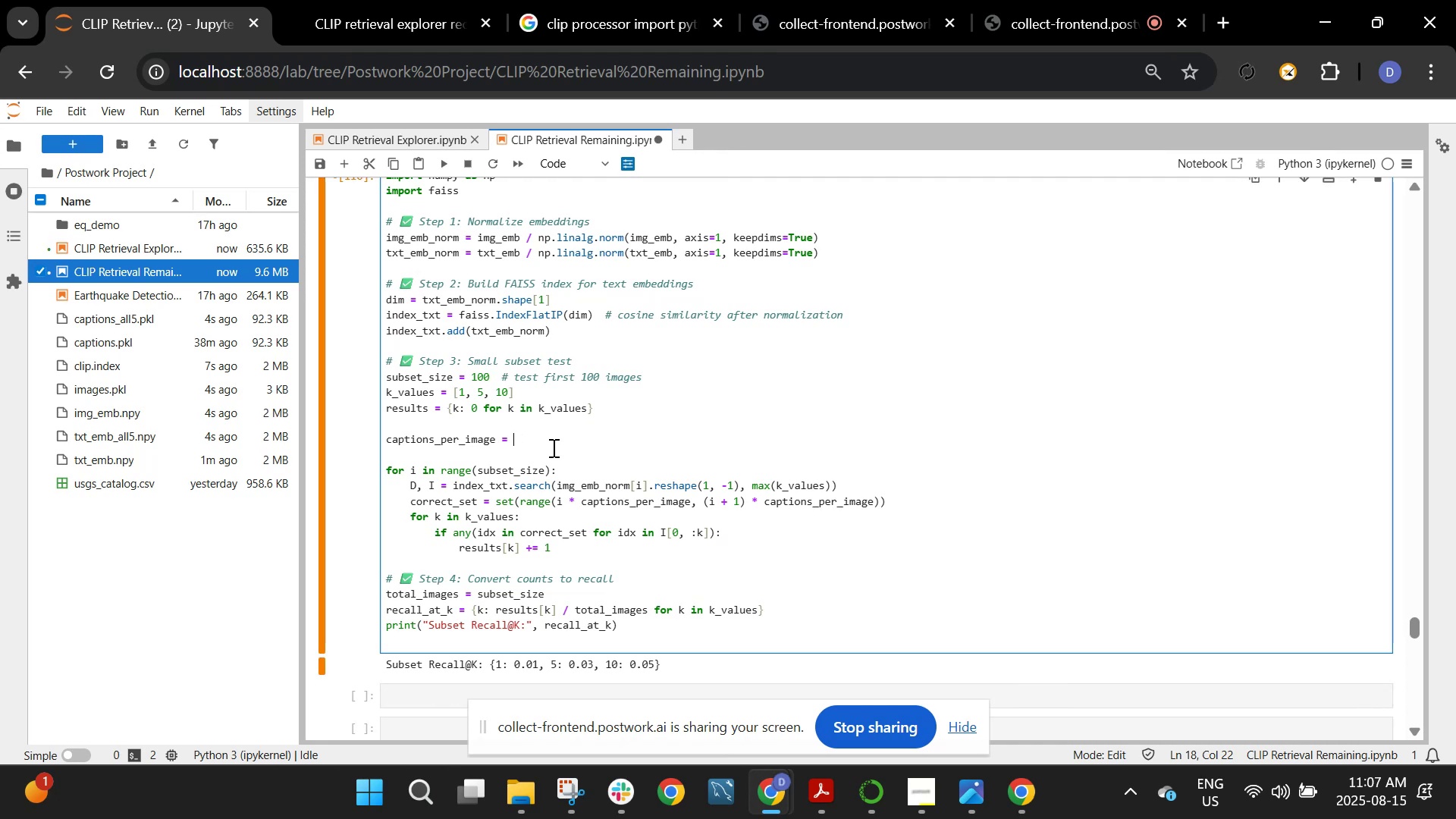 
key(Backspace)
 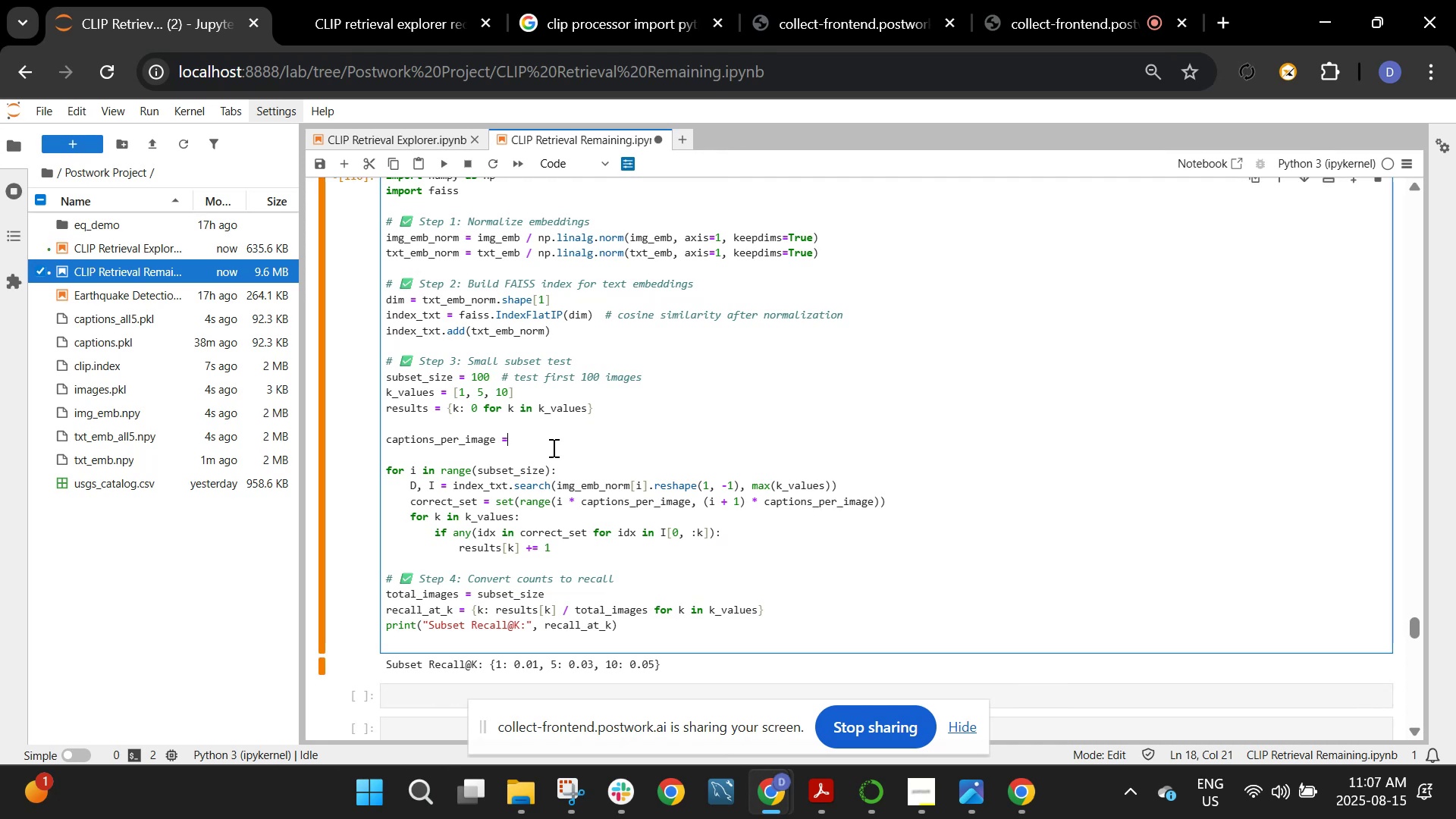 
key(Space)
 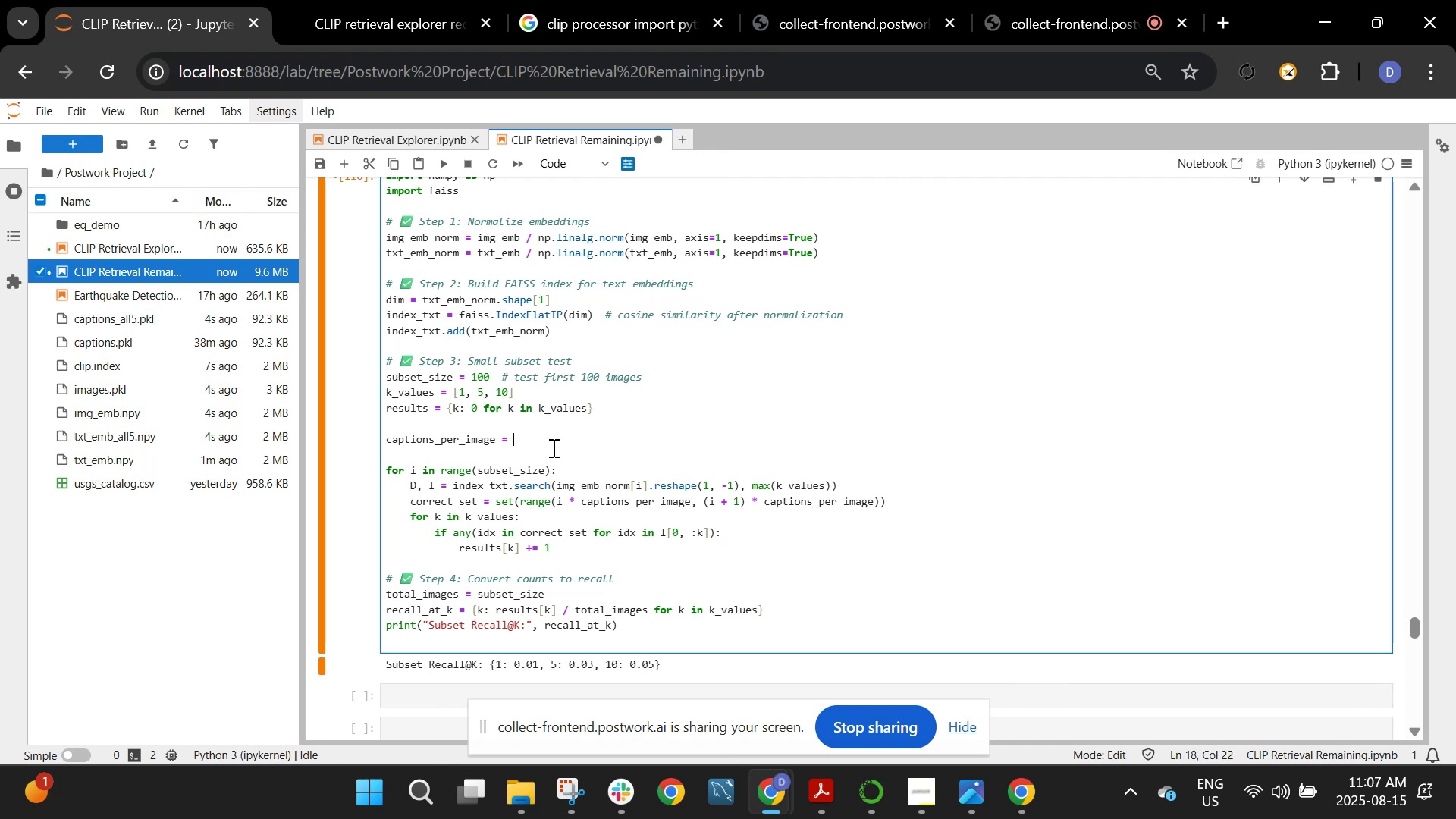 
key(5)
 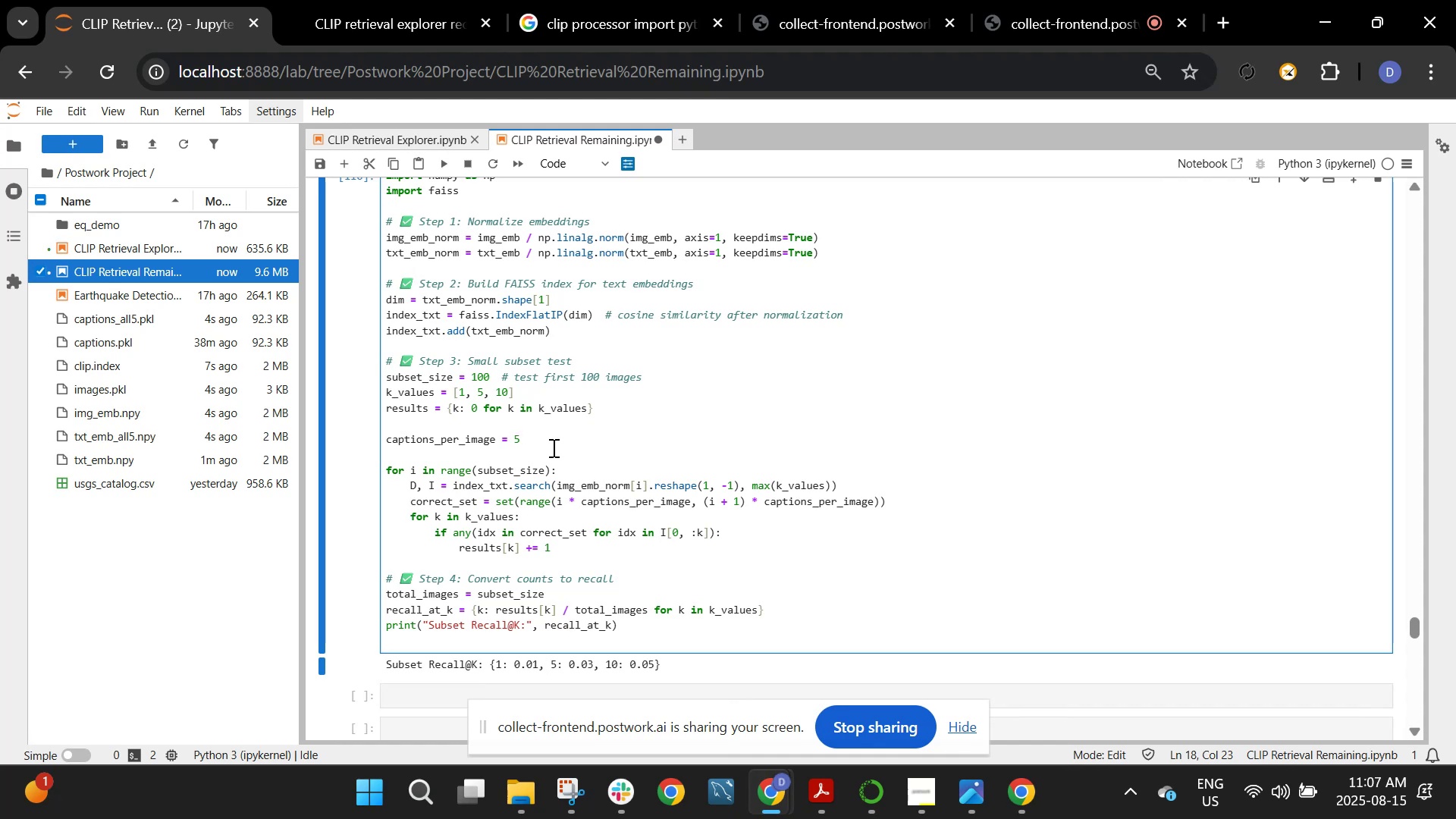 
wait(19.32)
 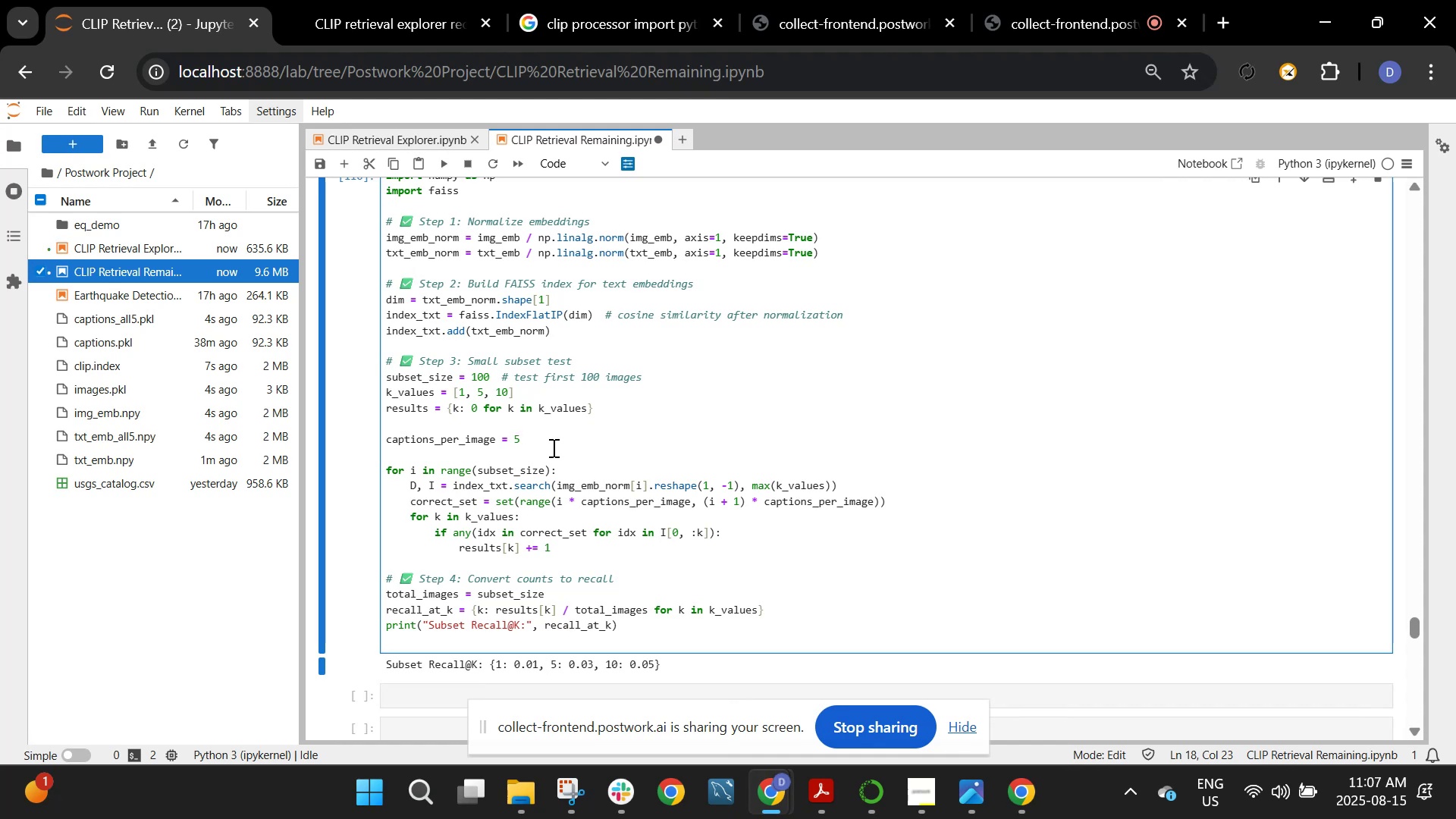 
left_click([562, 793])
 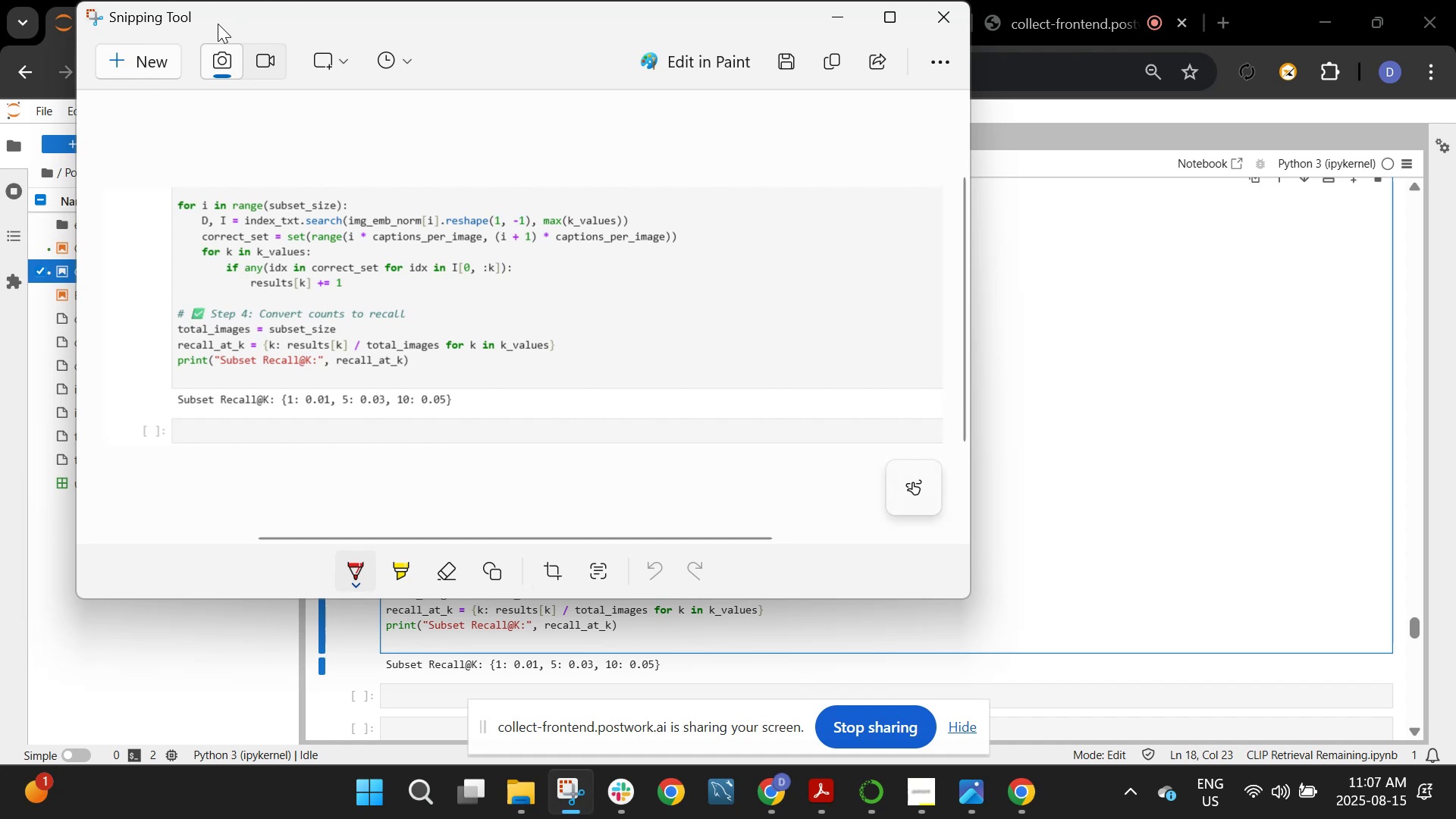 
left_click([176, 61])
 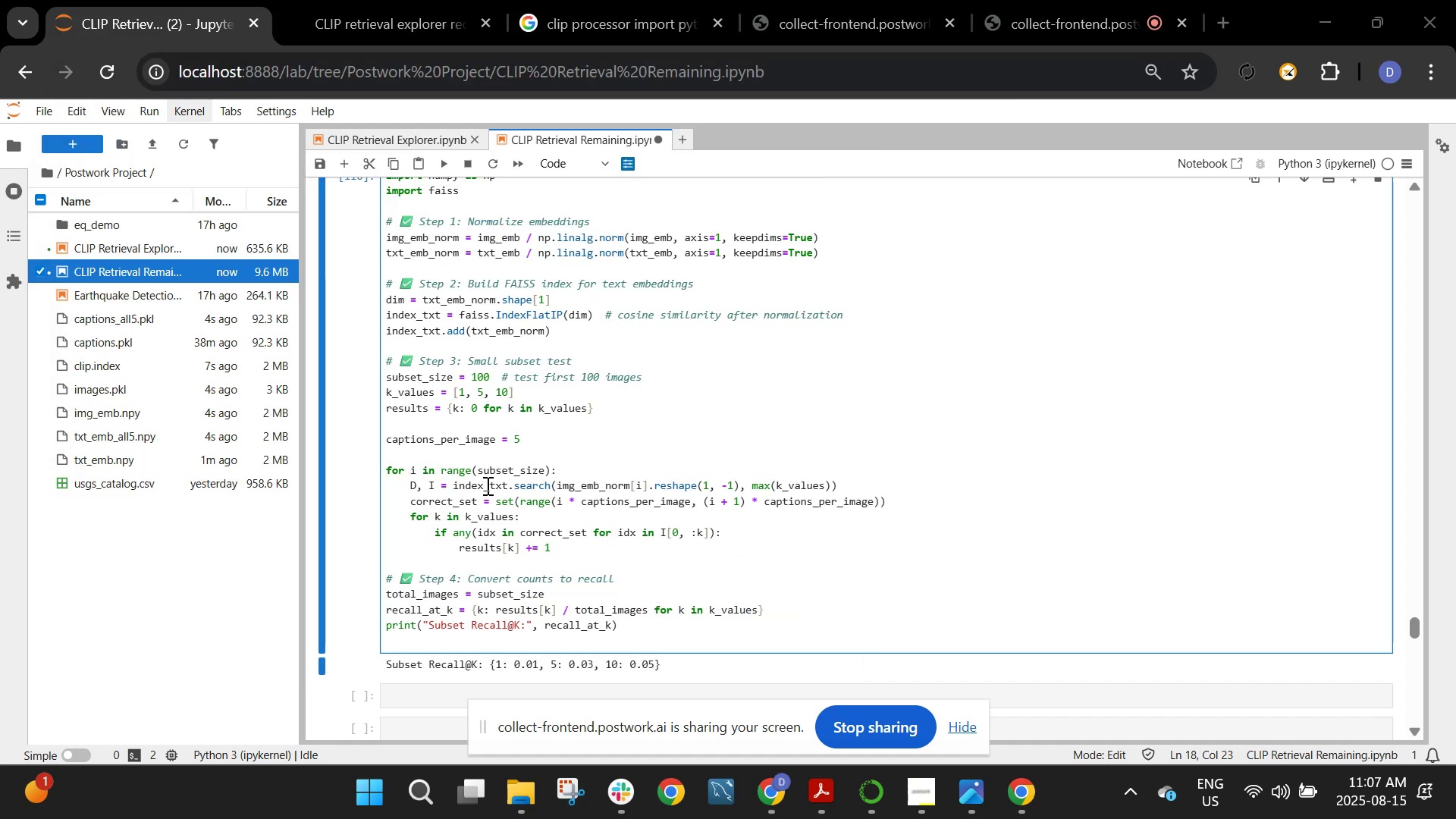 
scroll: coordinate [494, 500], scroll_direction: down, amount: 1.0
 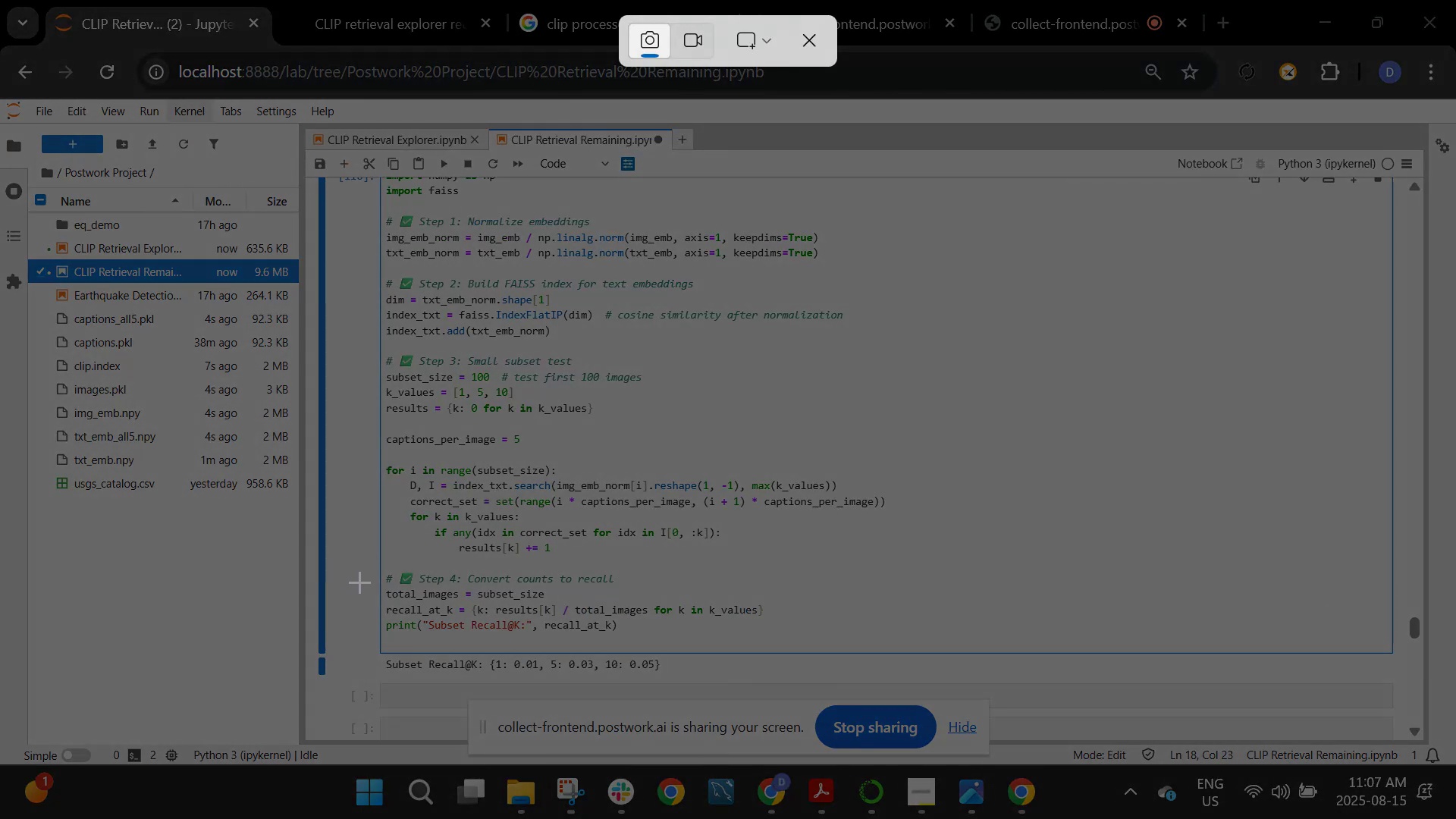 
left_click_drag(start_coordinate=[359, 582], to_coordinate=[901, 683])
 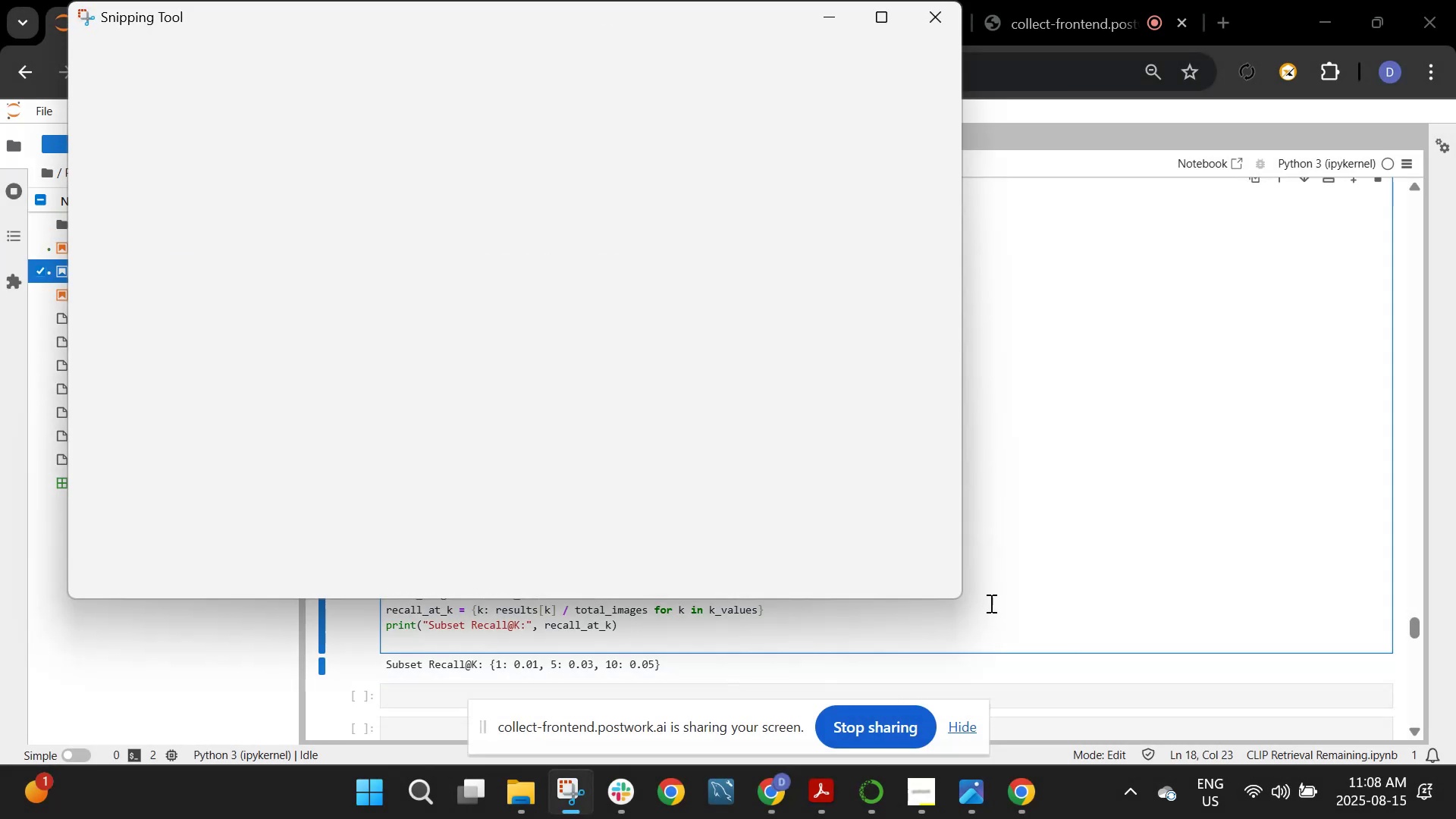 
left_click([1017, 572])
 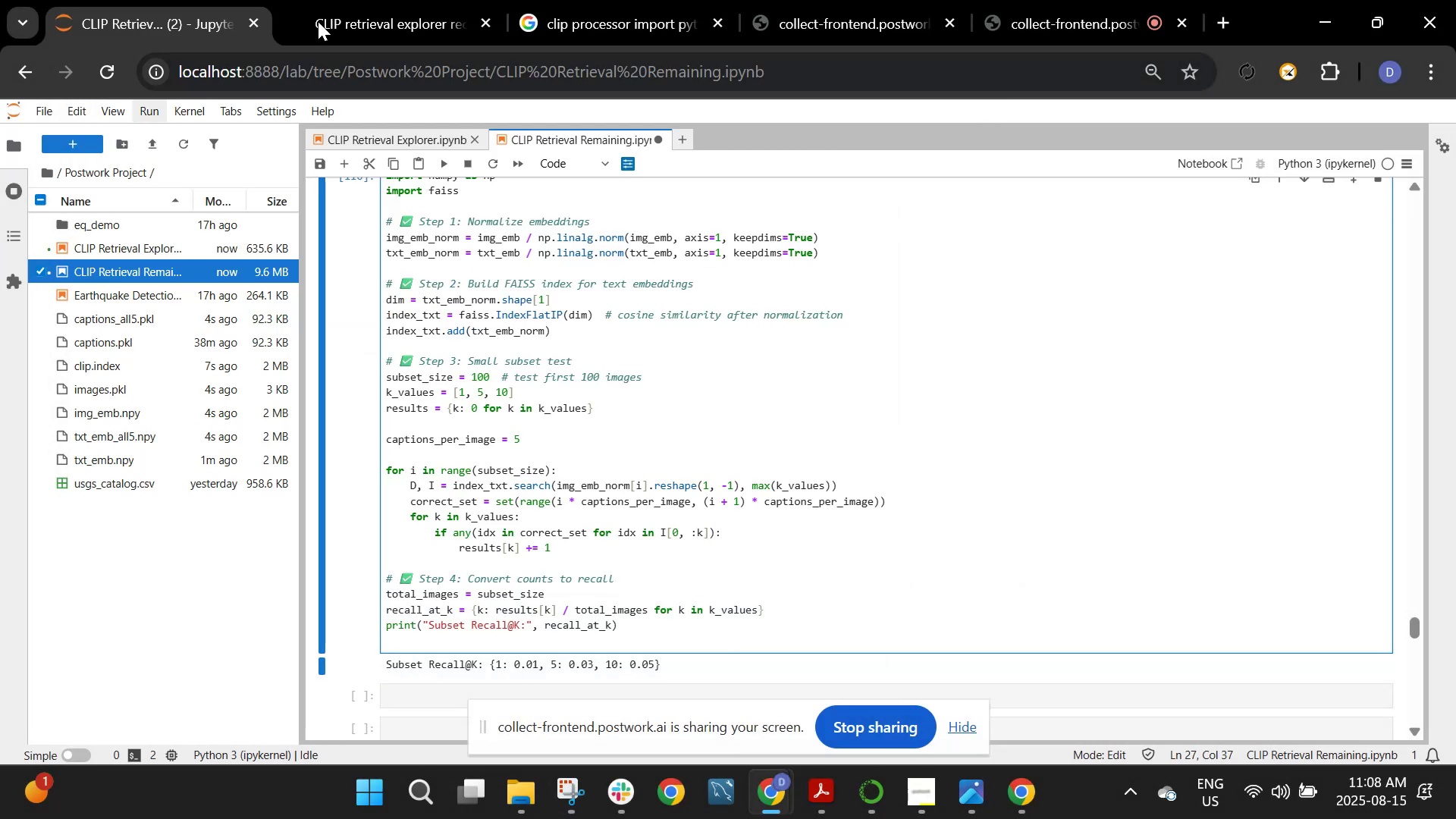 
left_click([394, 0])
 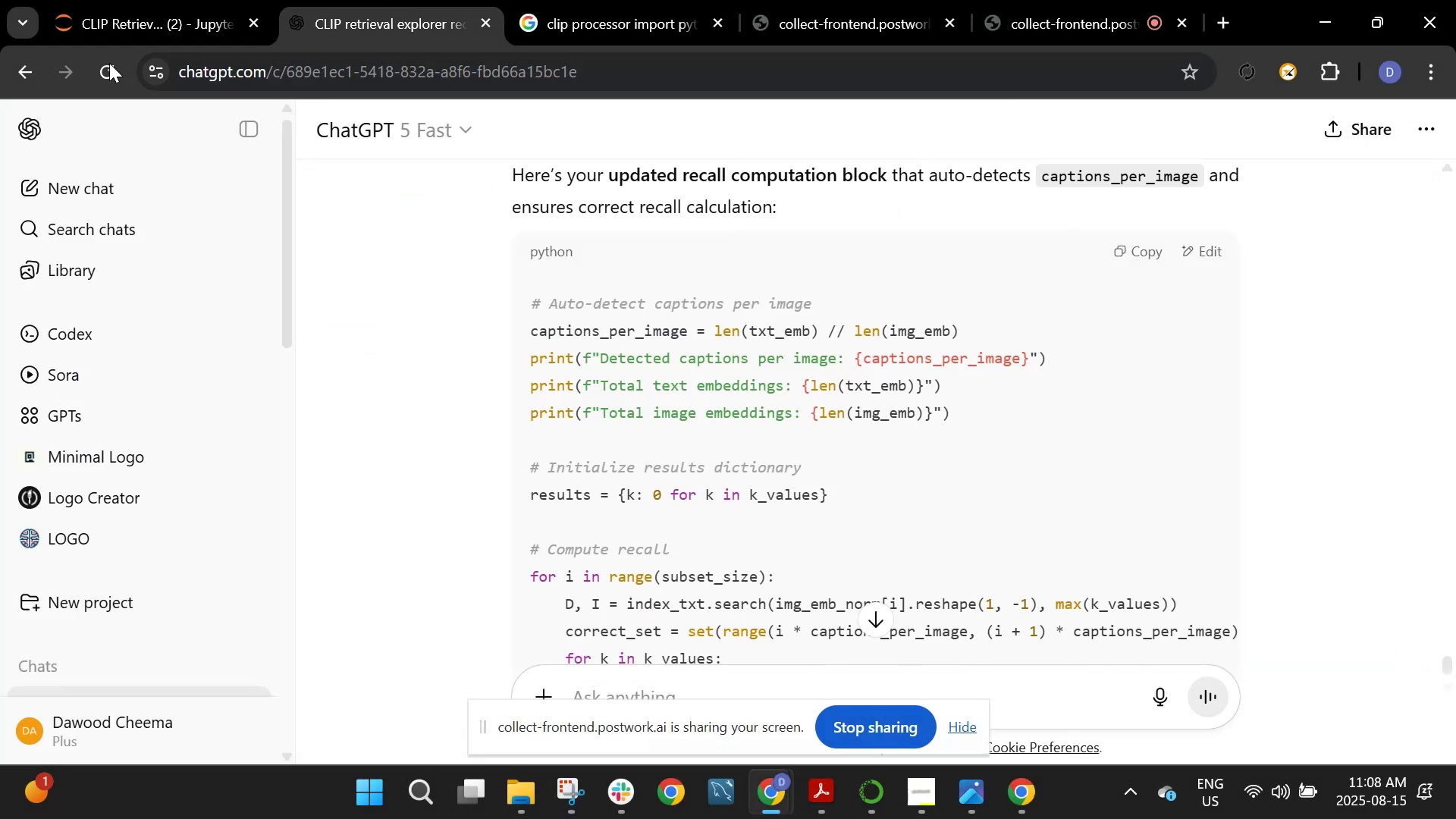 
left_click([88, 61])
 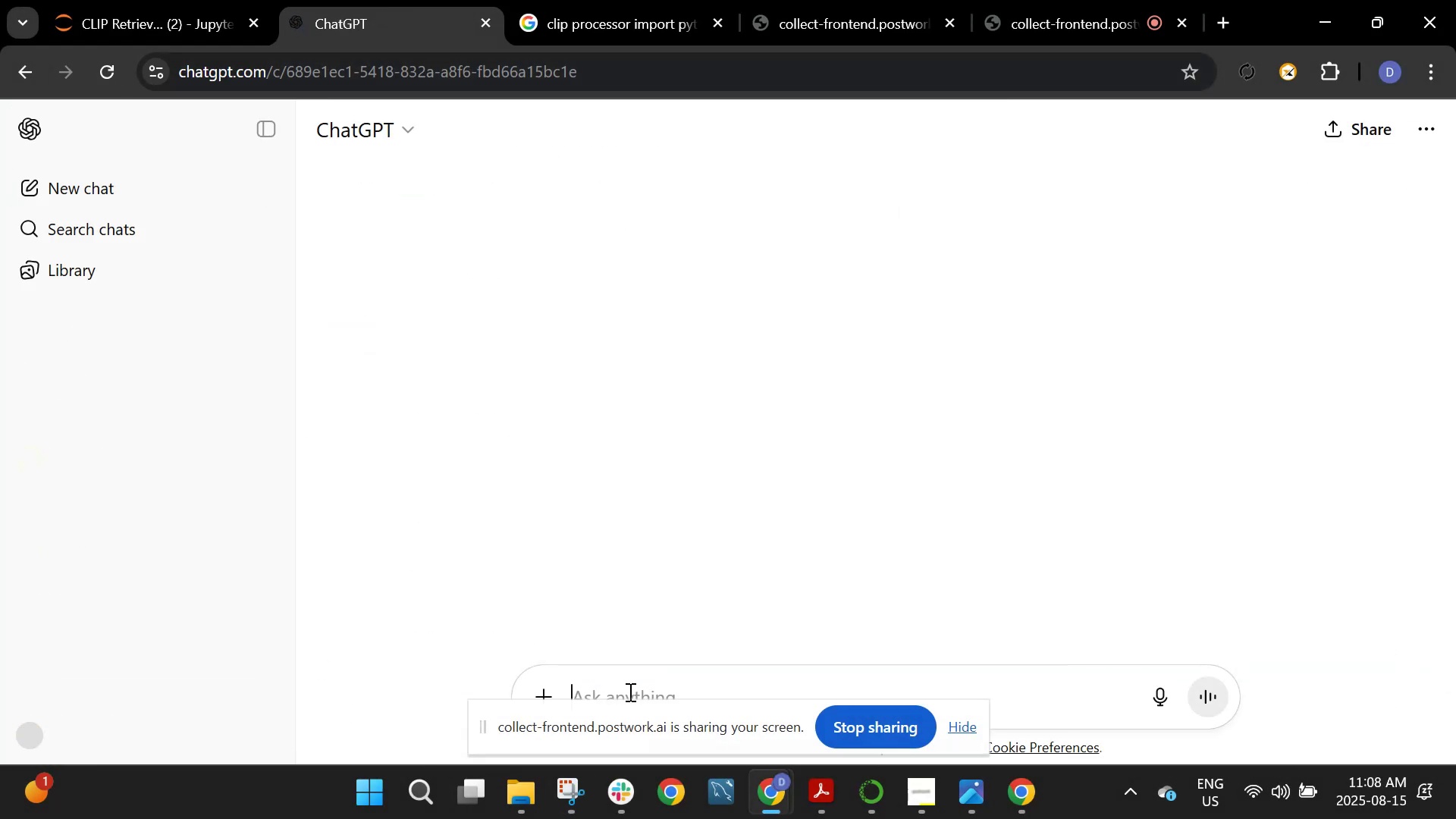 
left_click([629, 692])
 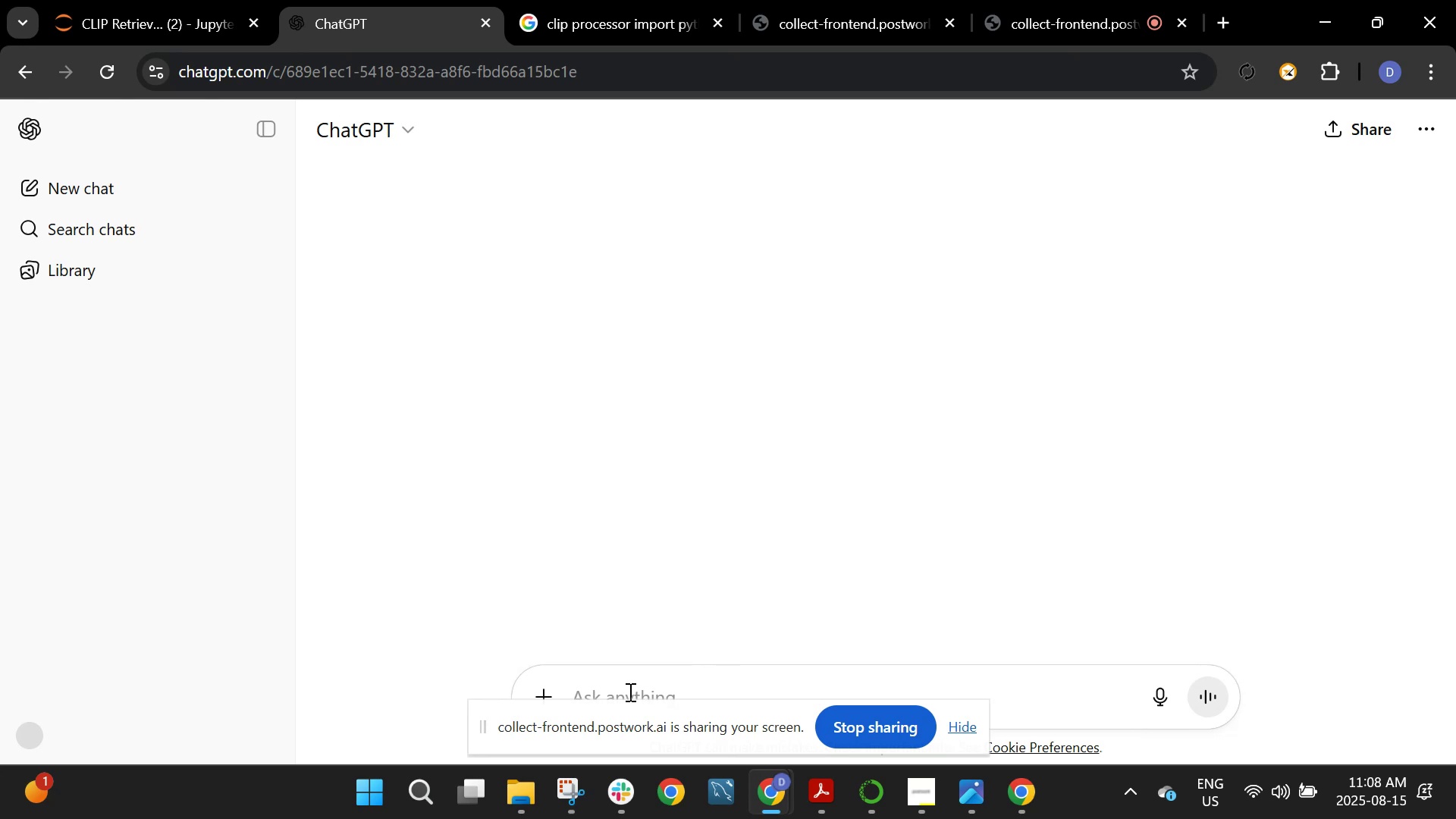 
key(Control+V)
 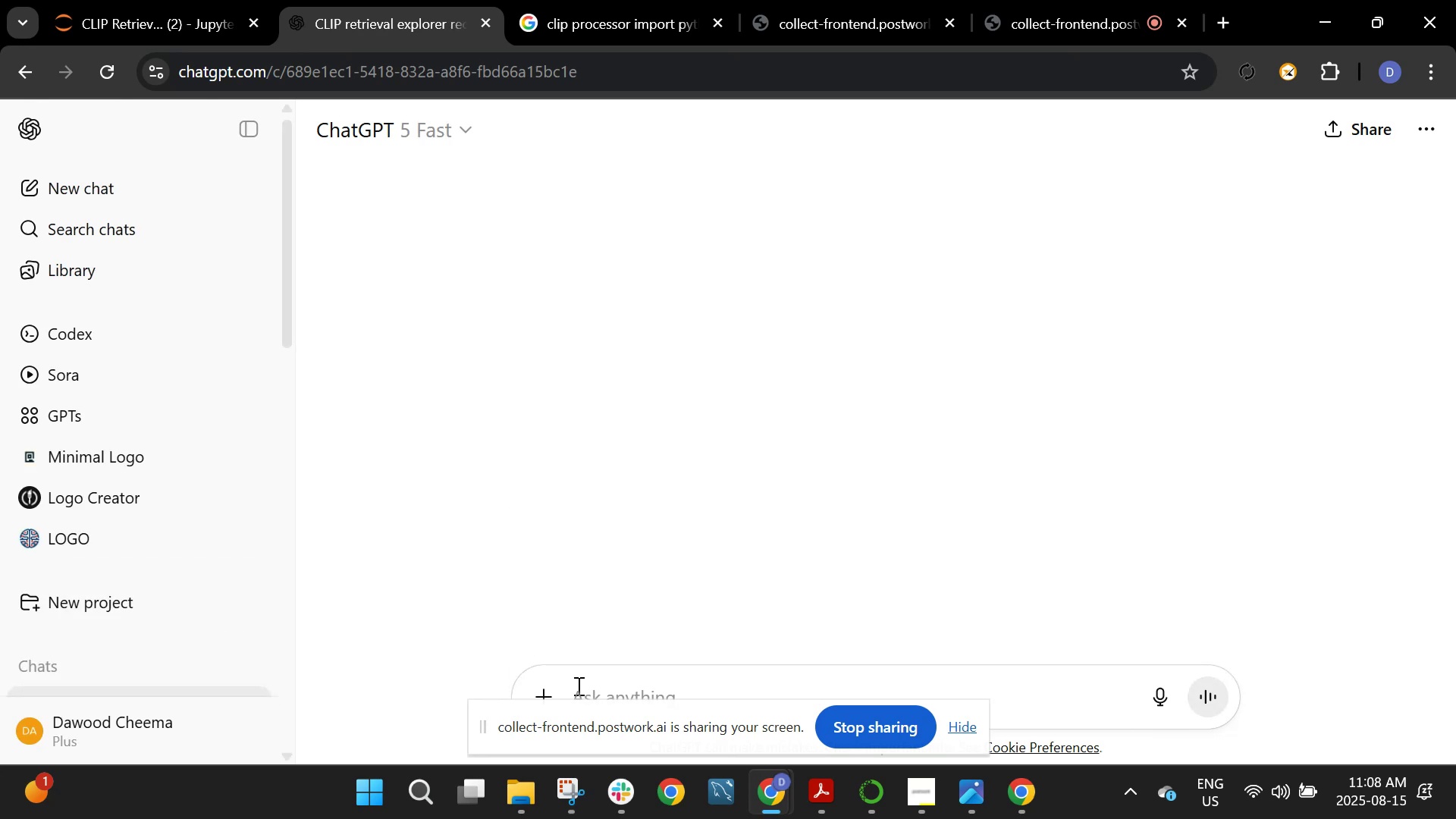 
key(Control+V)
 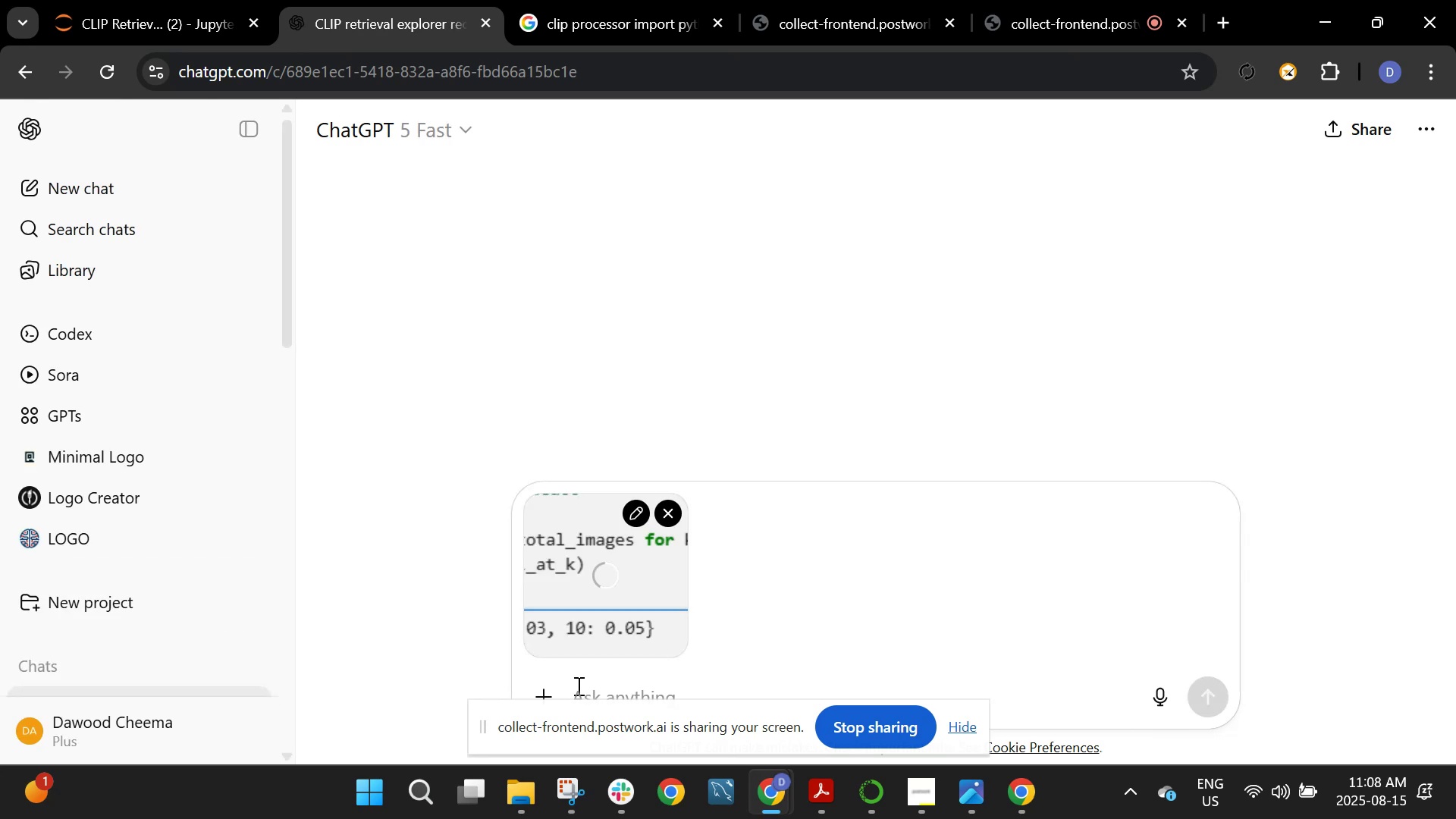 
key(Enter)
 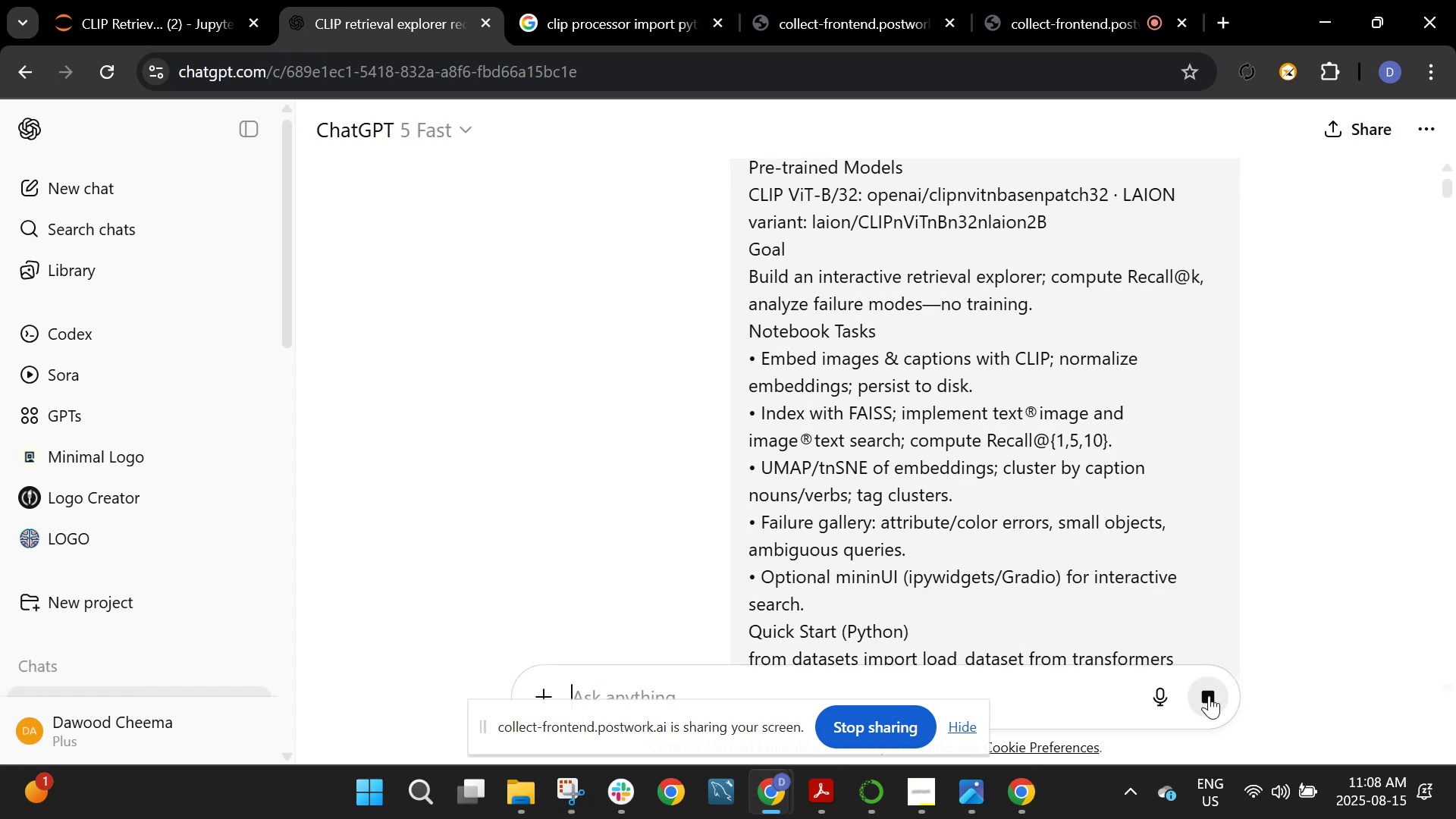 
wait(7.48)
 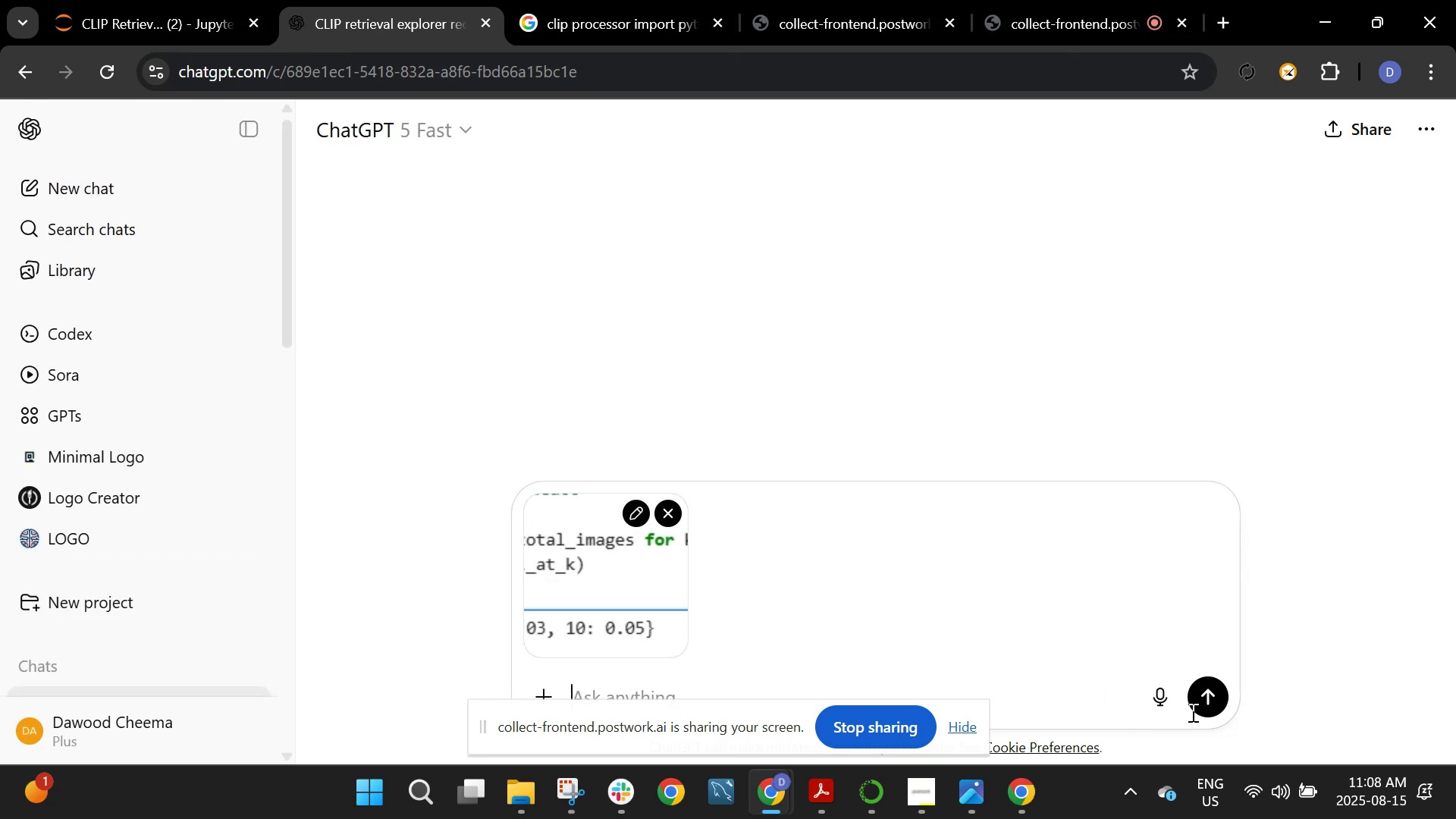 
scroll: coordinate [671, 630], scroll_direction: down, amount: 8.0
 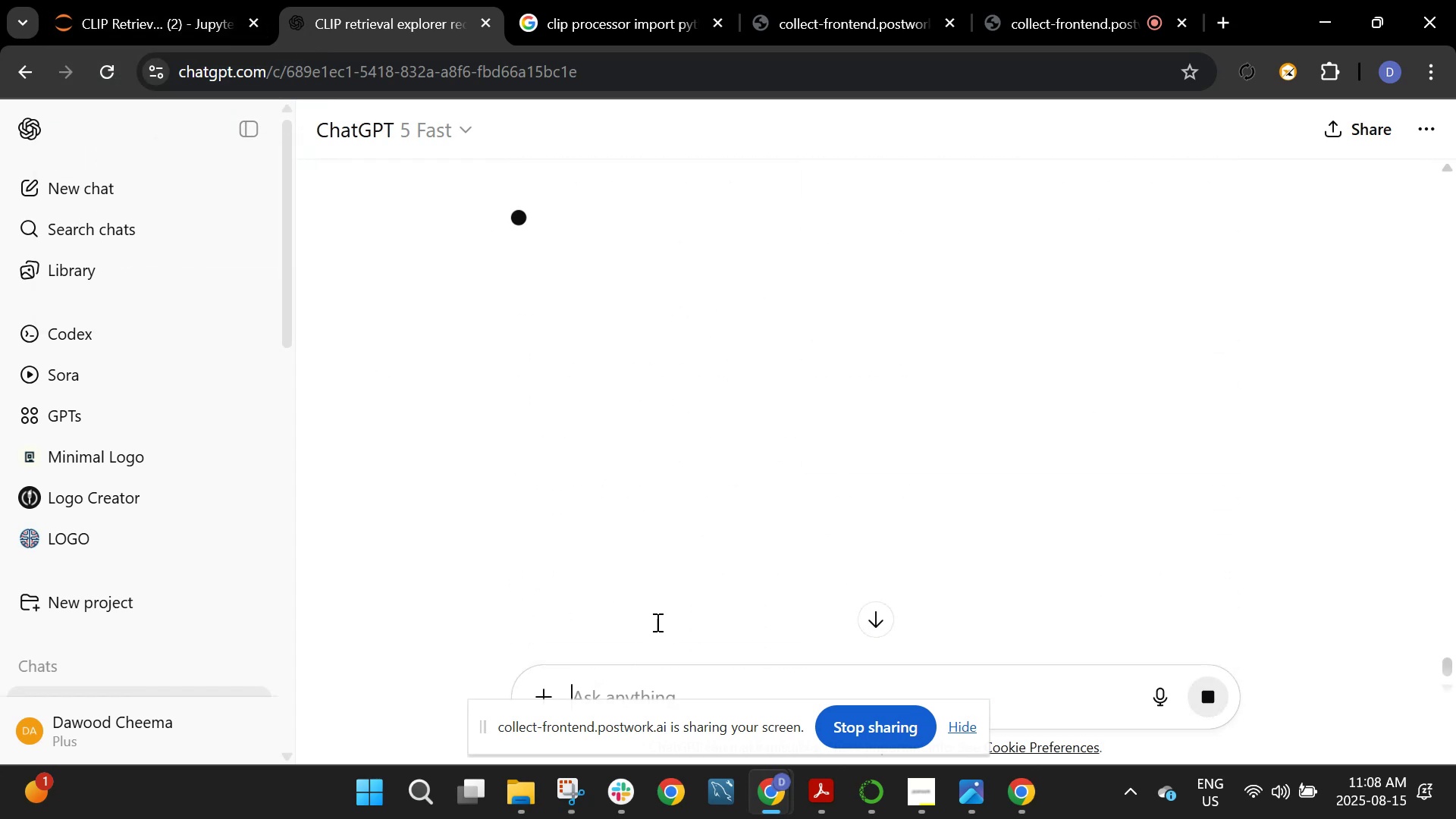 
scroll: coordinate [656, 622], scroll_direction: up, amount: 1.0
 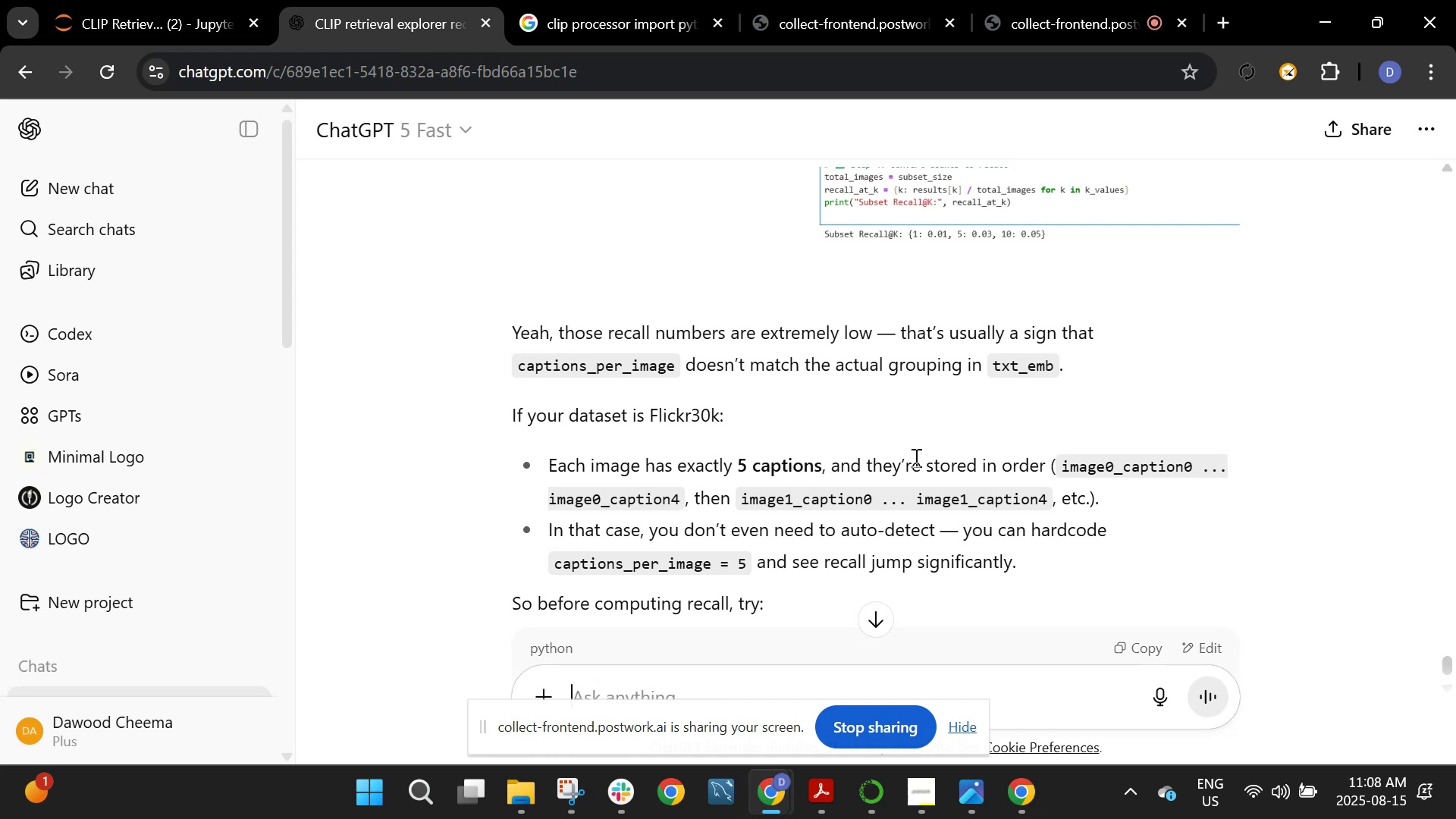 
wait(18.34)
 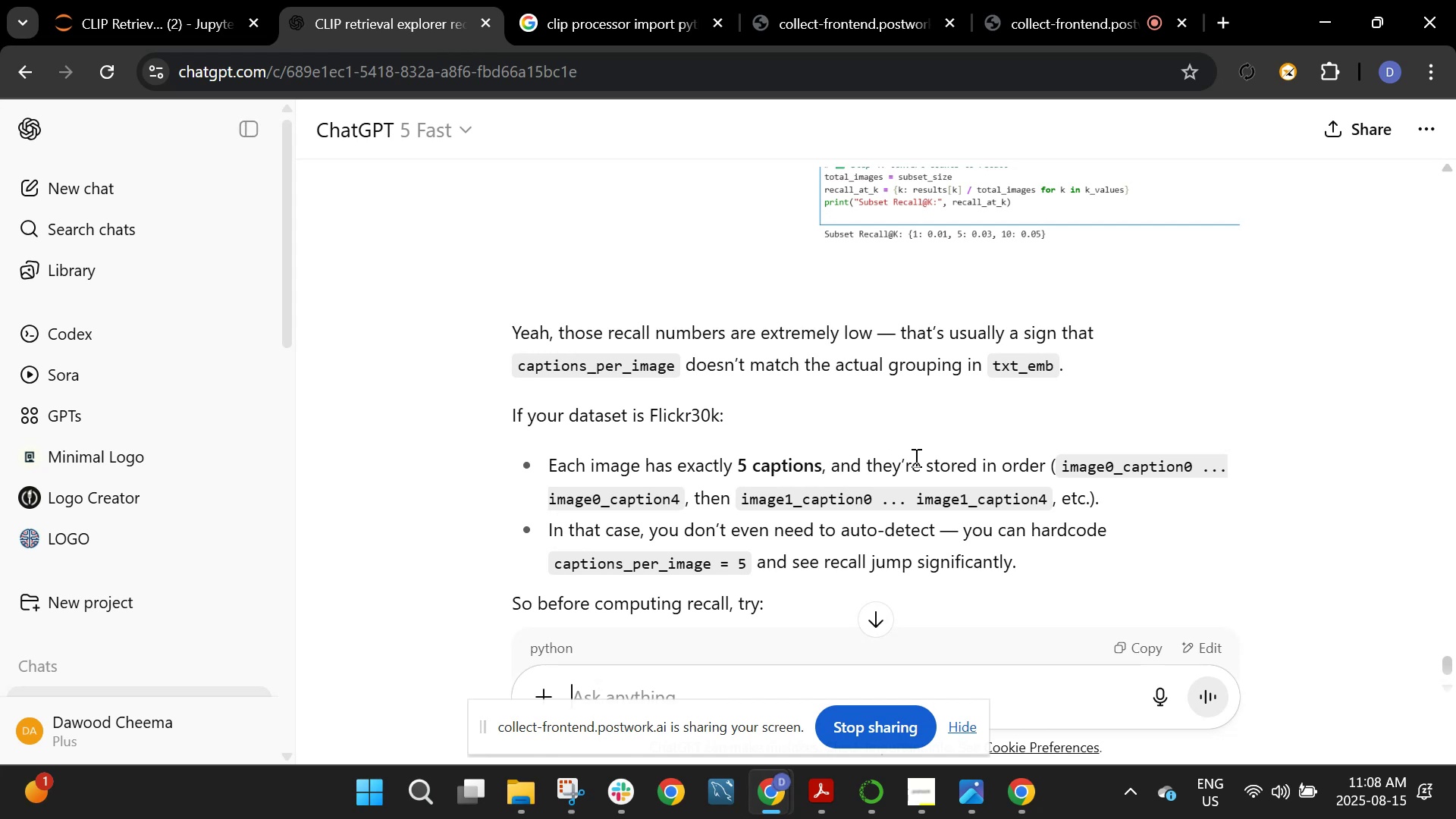 
scroll: coordinate [869, 541], scroll_direction: down, amount: 3.0
 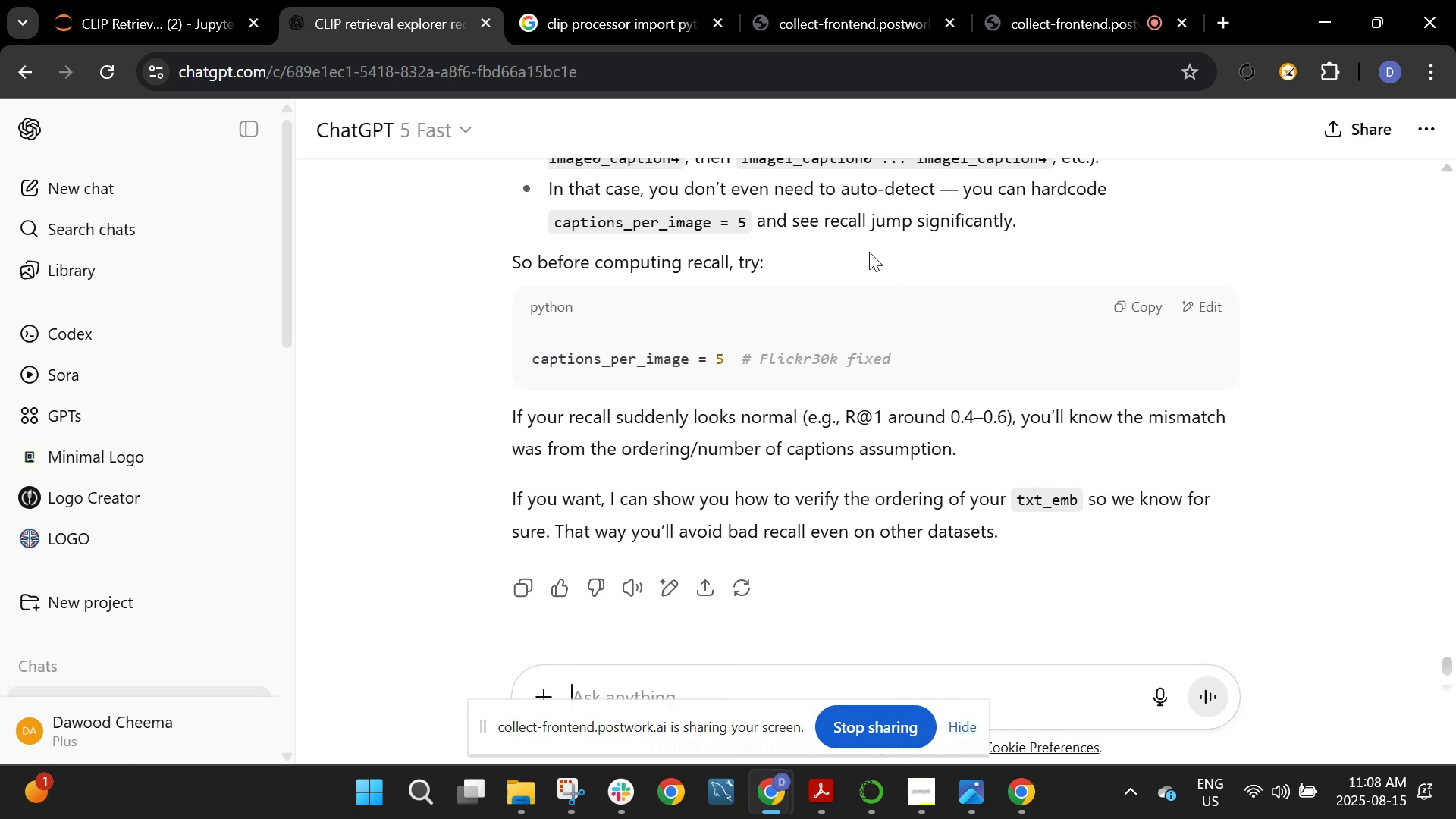 
left_click([177, 0])
 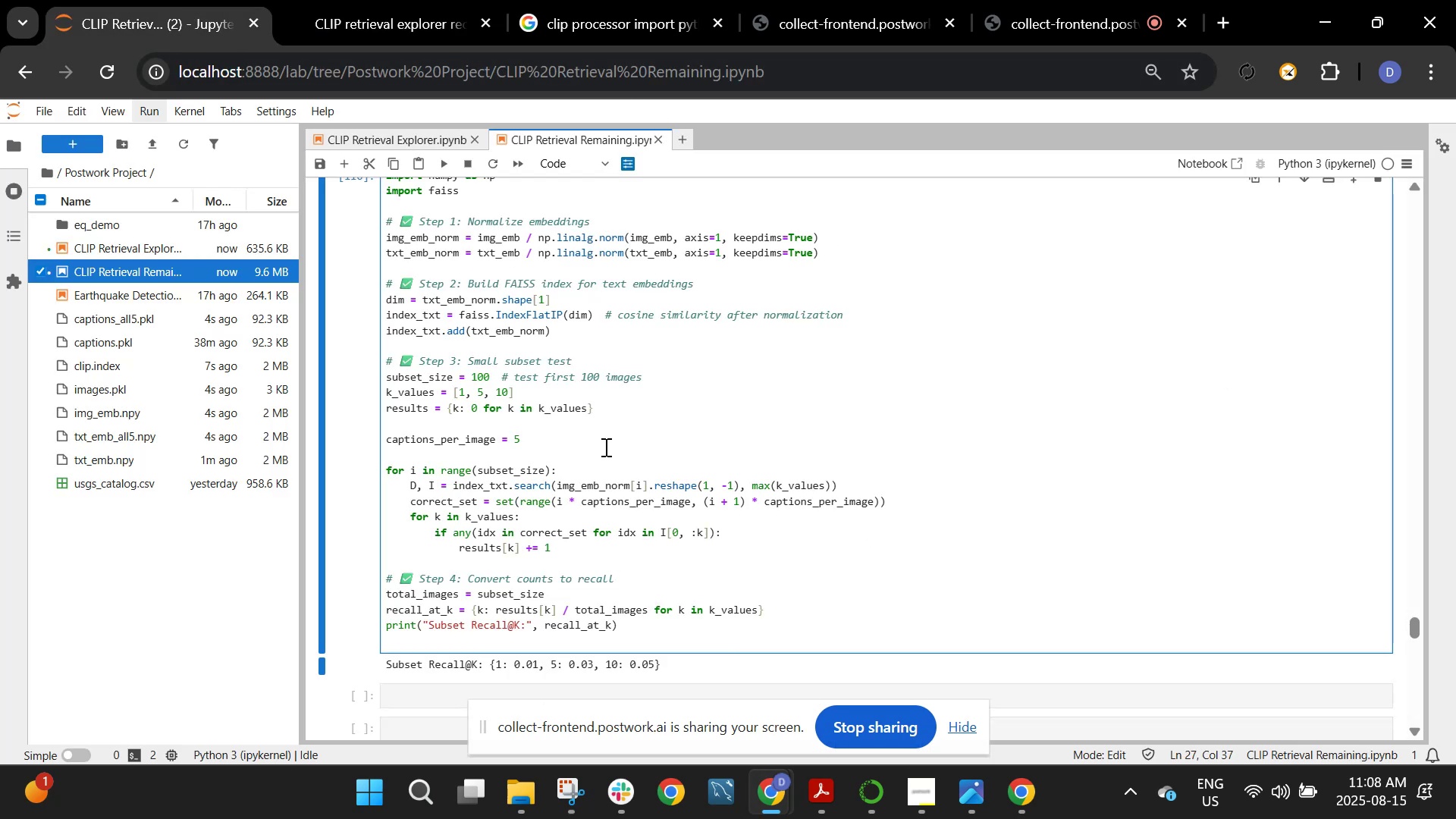 
scroll: coordinate [610, 475], scroll_direction: up, amount: 1.0
 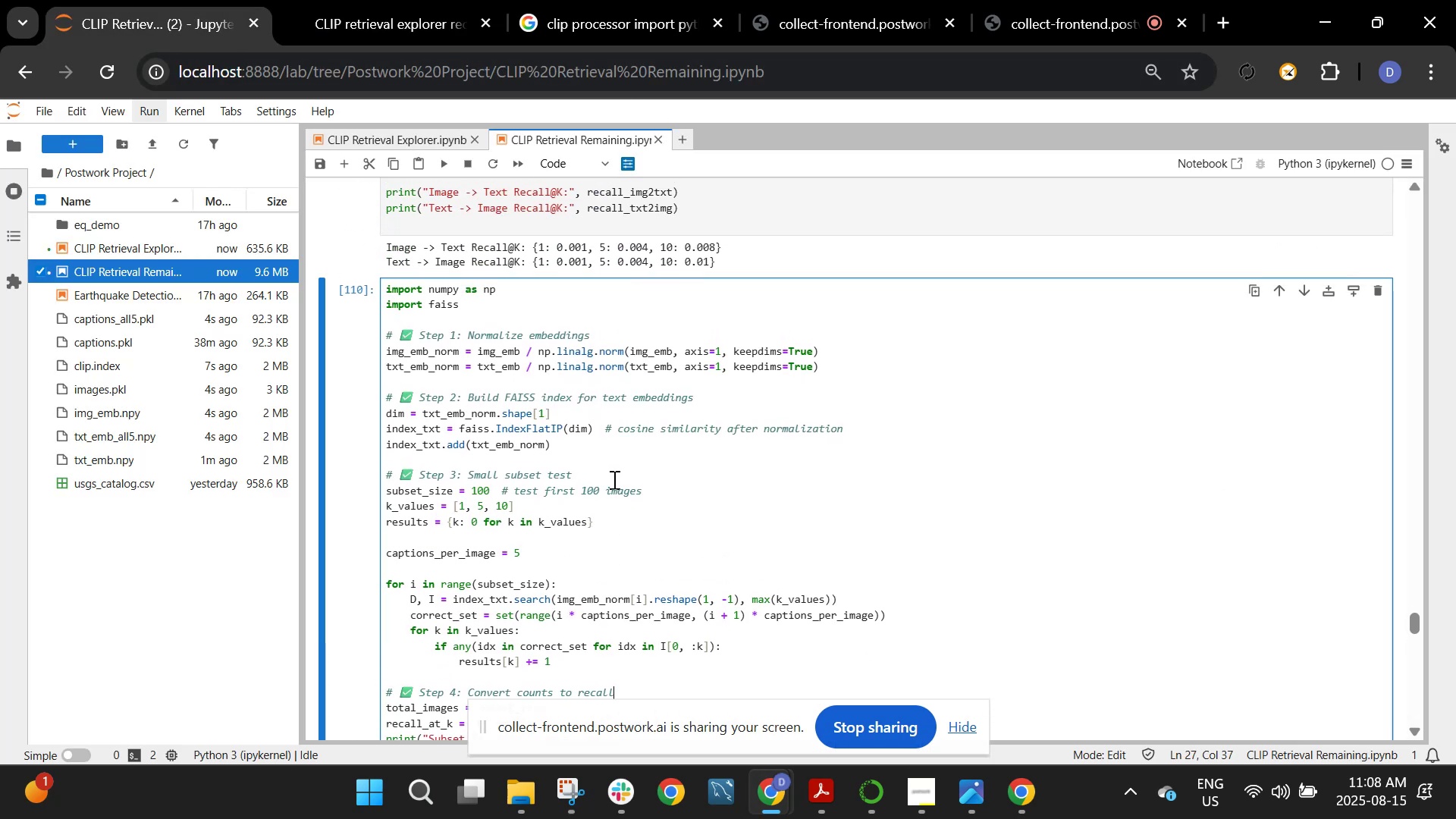 
scroll: coordinate [613, 479], scroll_direction: down, amount: 1.0
 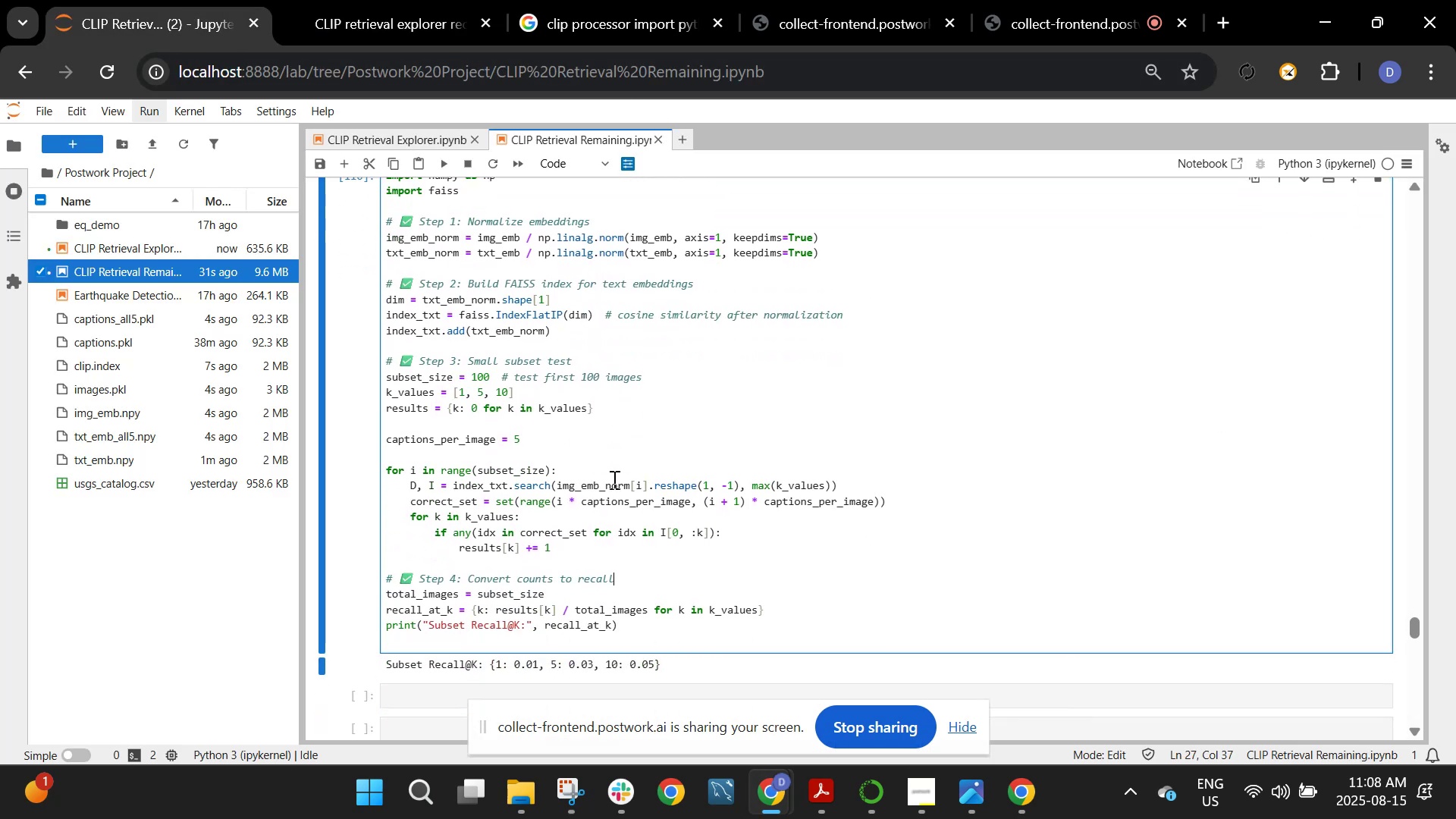 
left_click_drag(start_coordinate=[639, 635], to_coordinate=[379, 317])
 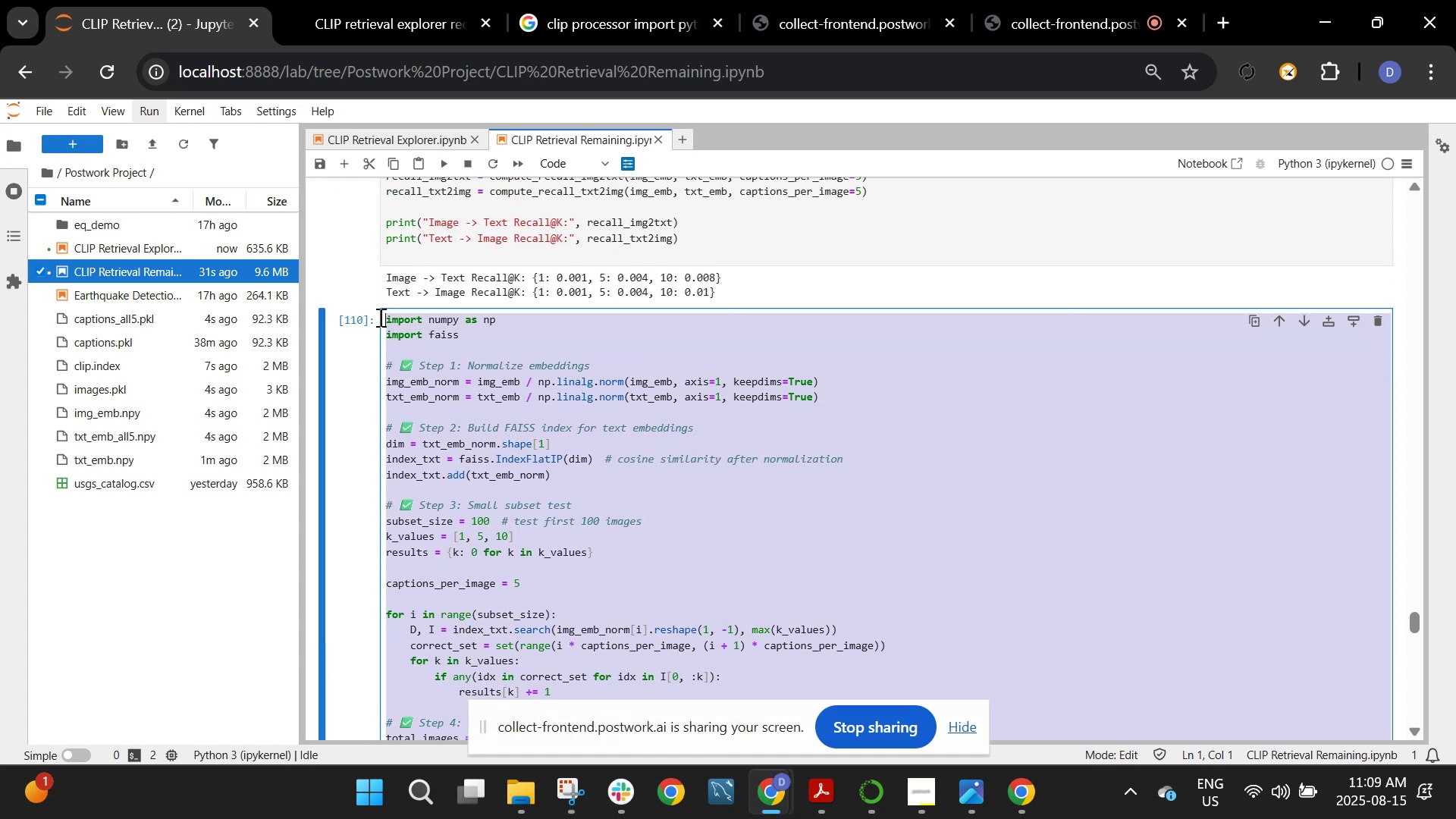 
key(Control+C)
 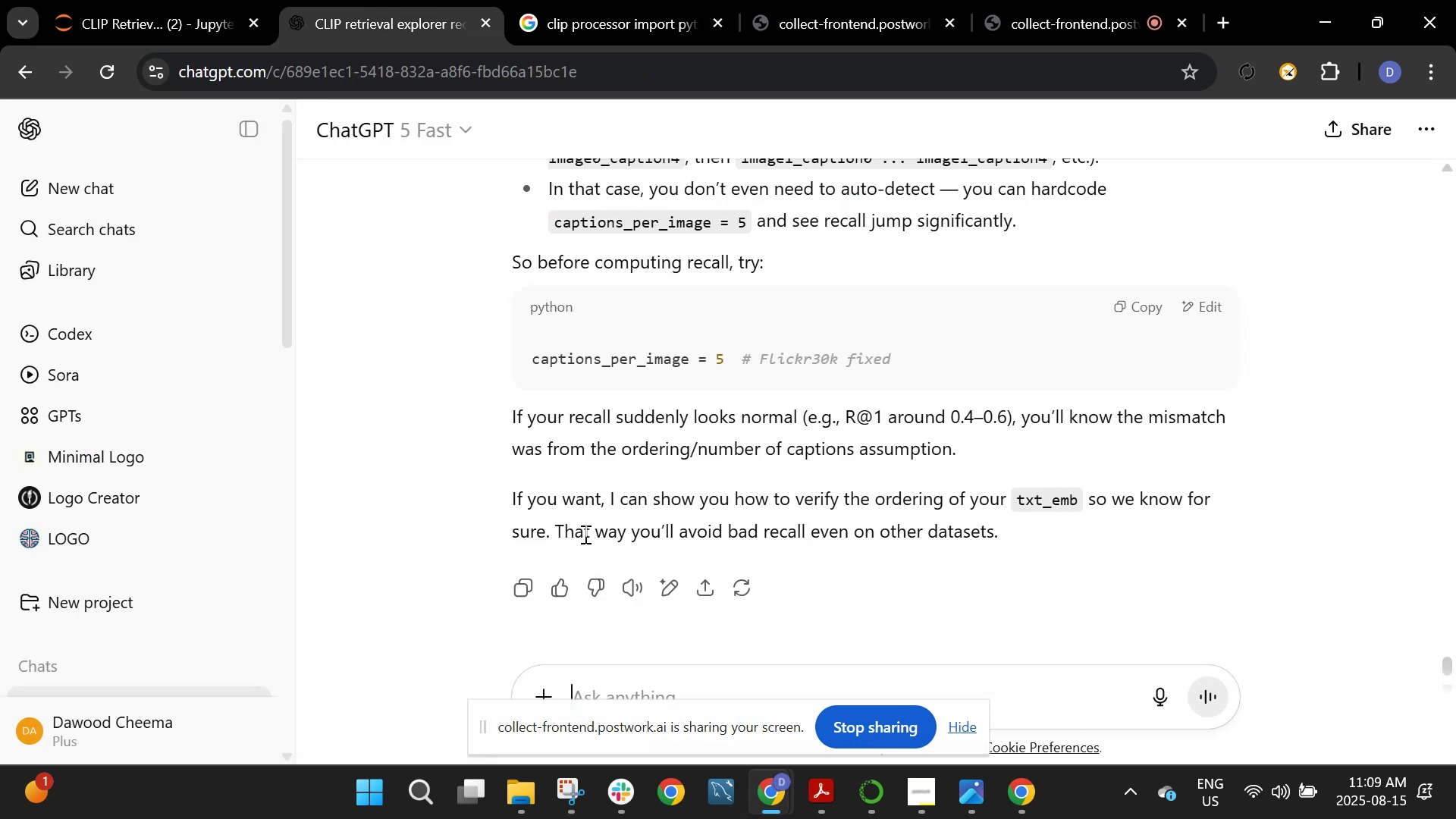 
key(Control+V)
 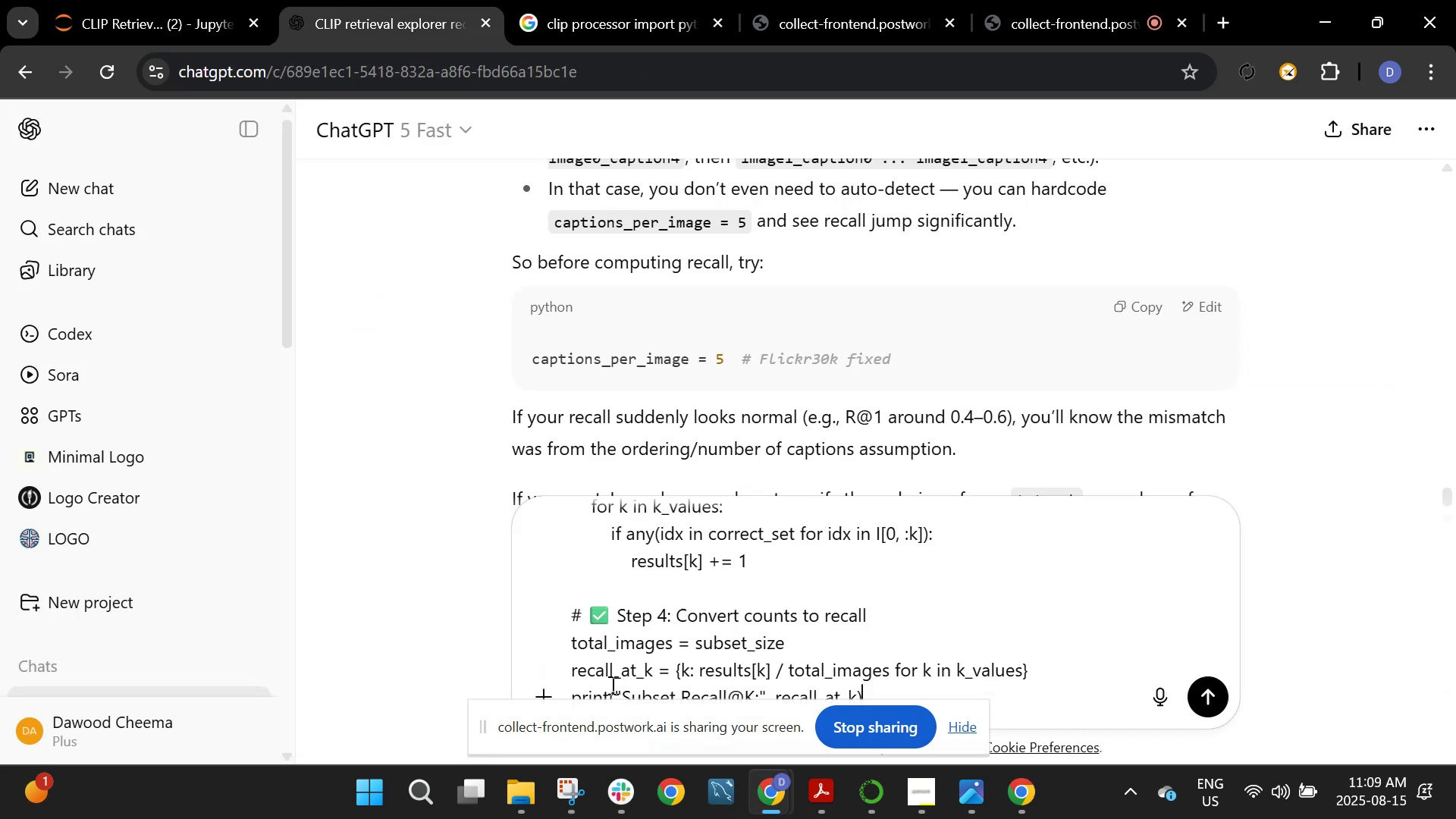 
left_click([611, 685])
 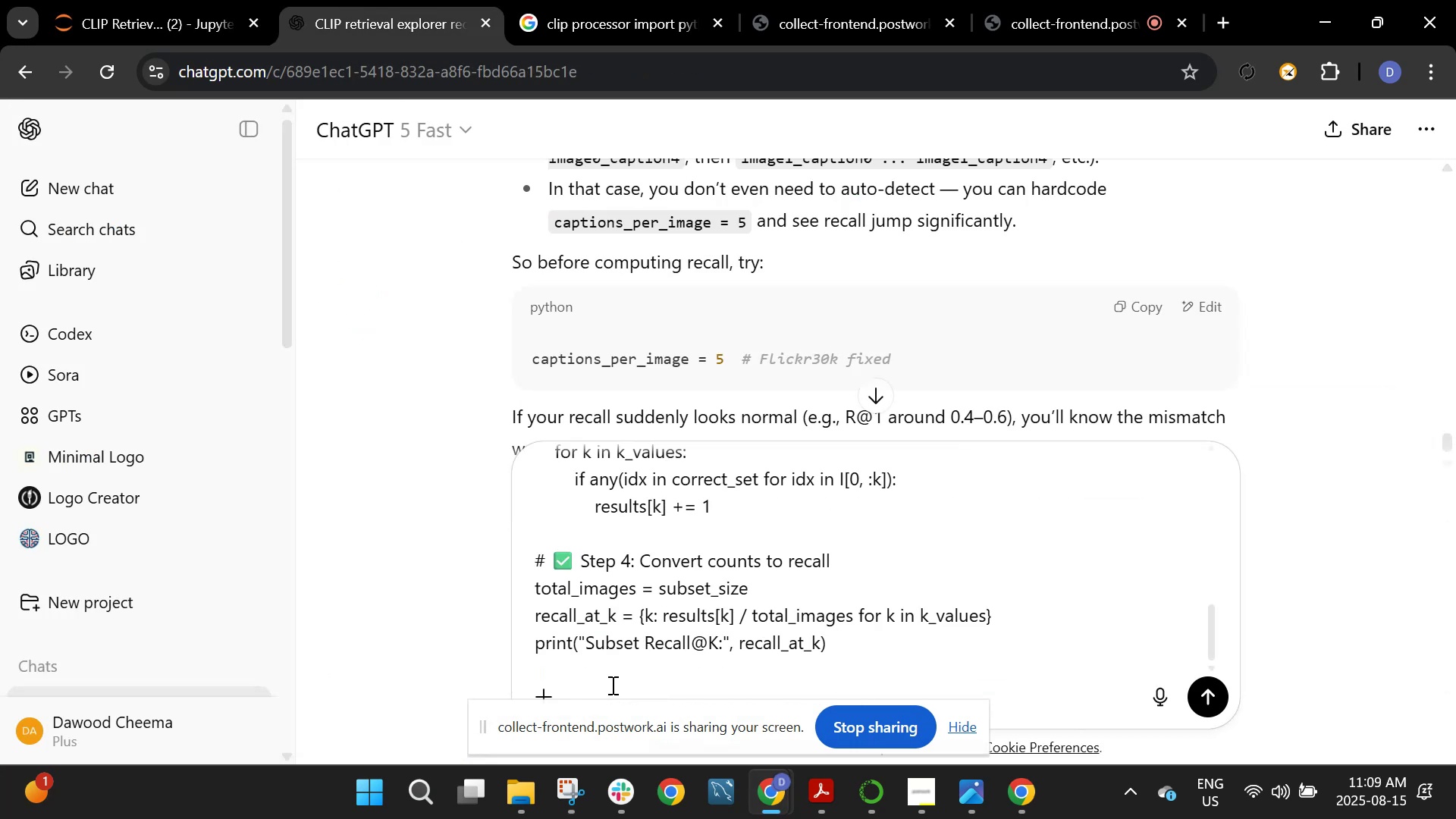 
key(Enter)
 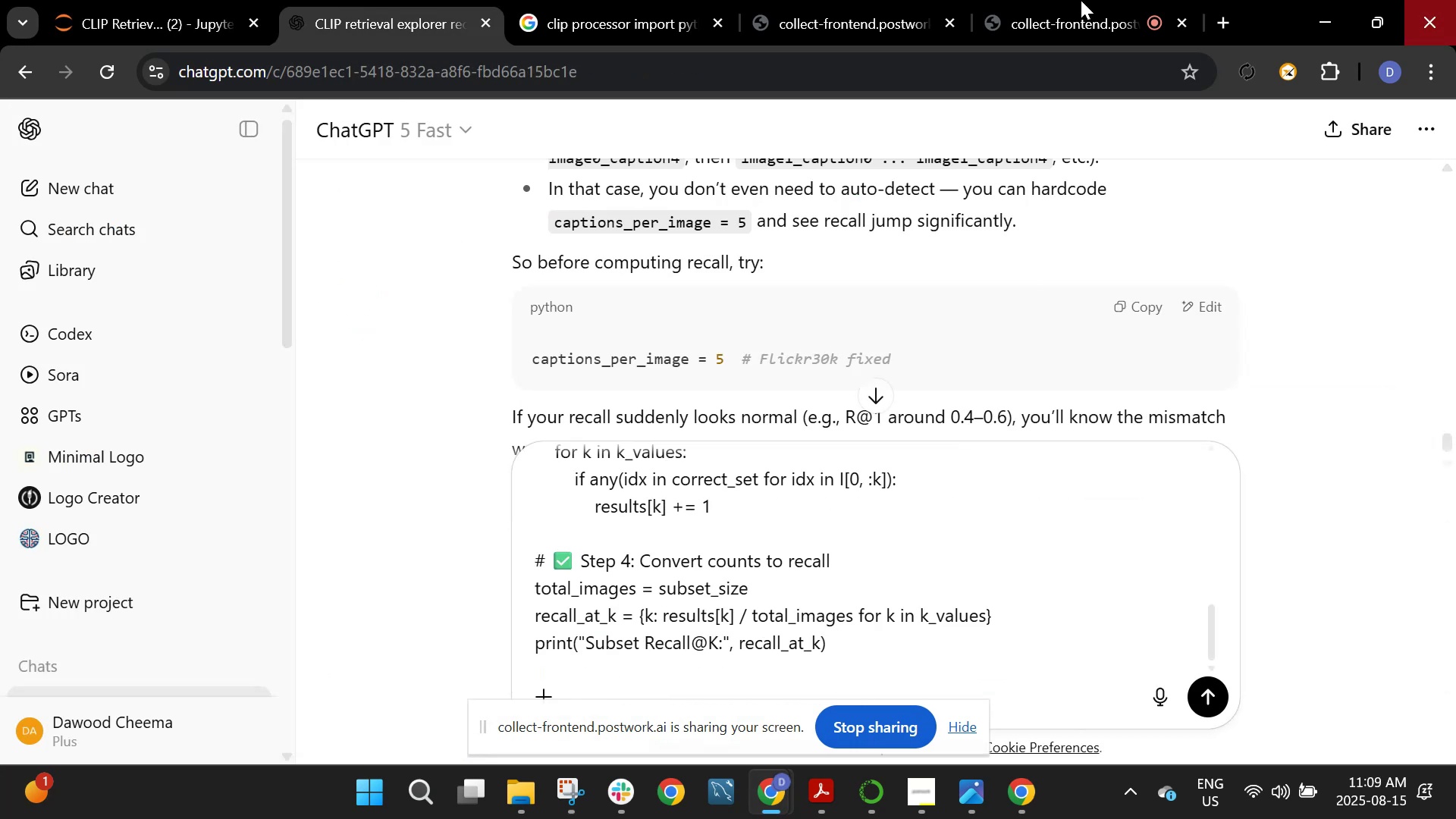 
mouse_move([149, 17])
 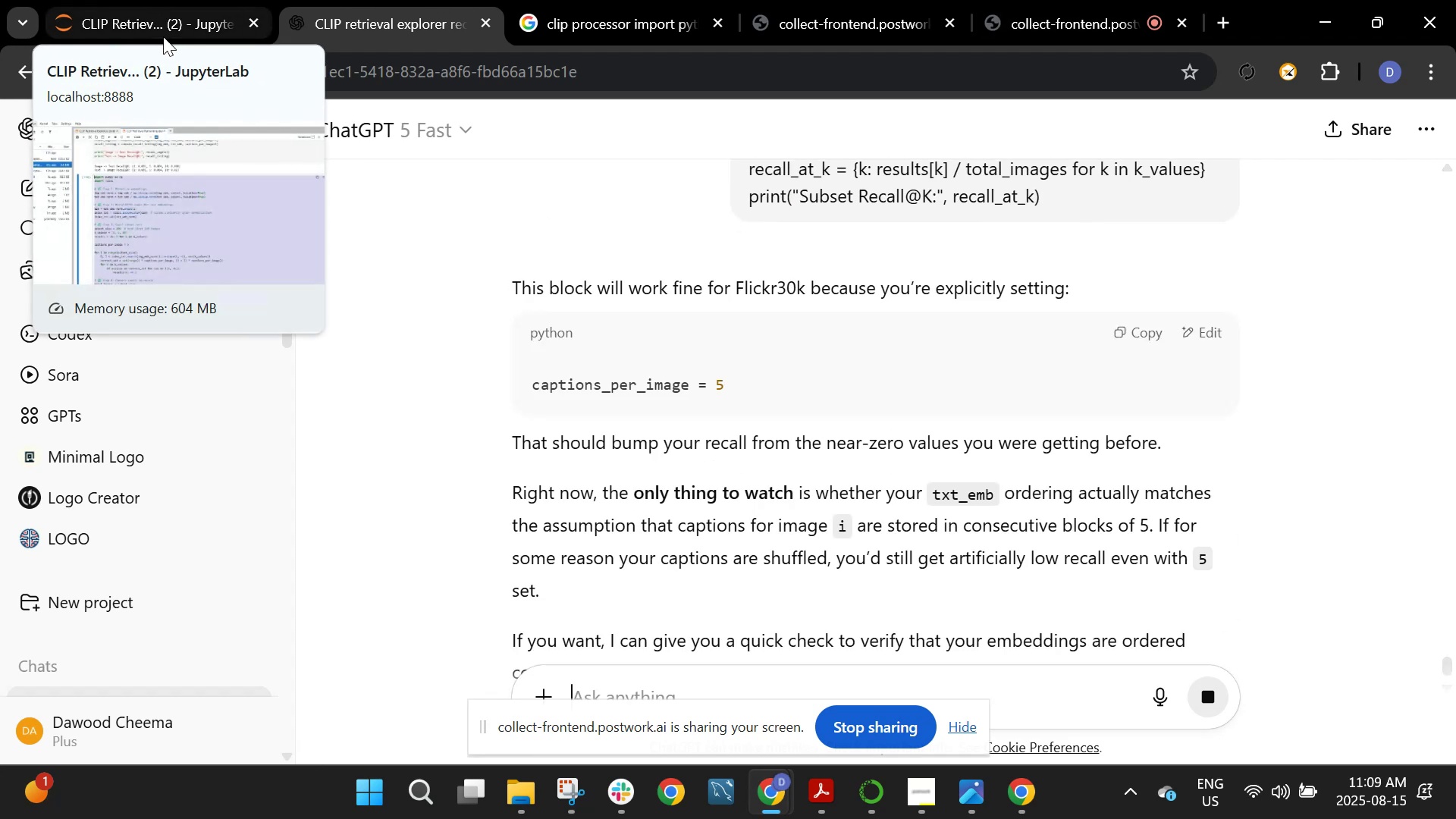 
wait(5.26)
 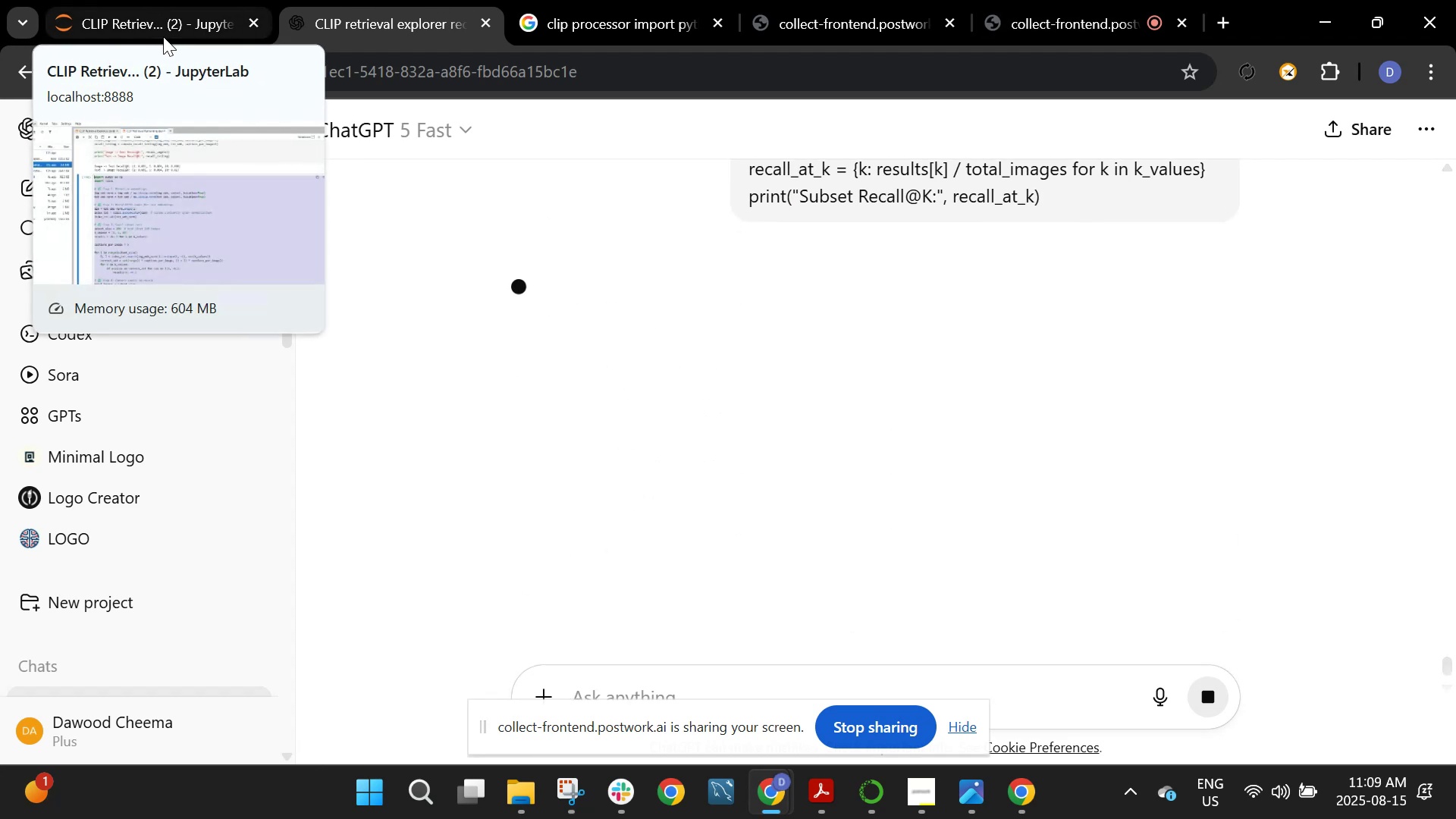 
scroll: coordinate [741, 357], scroll_direction: down, amount: 1.0
 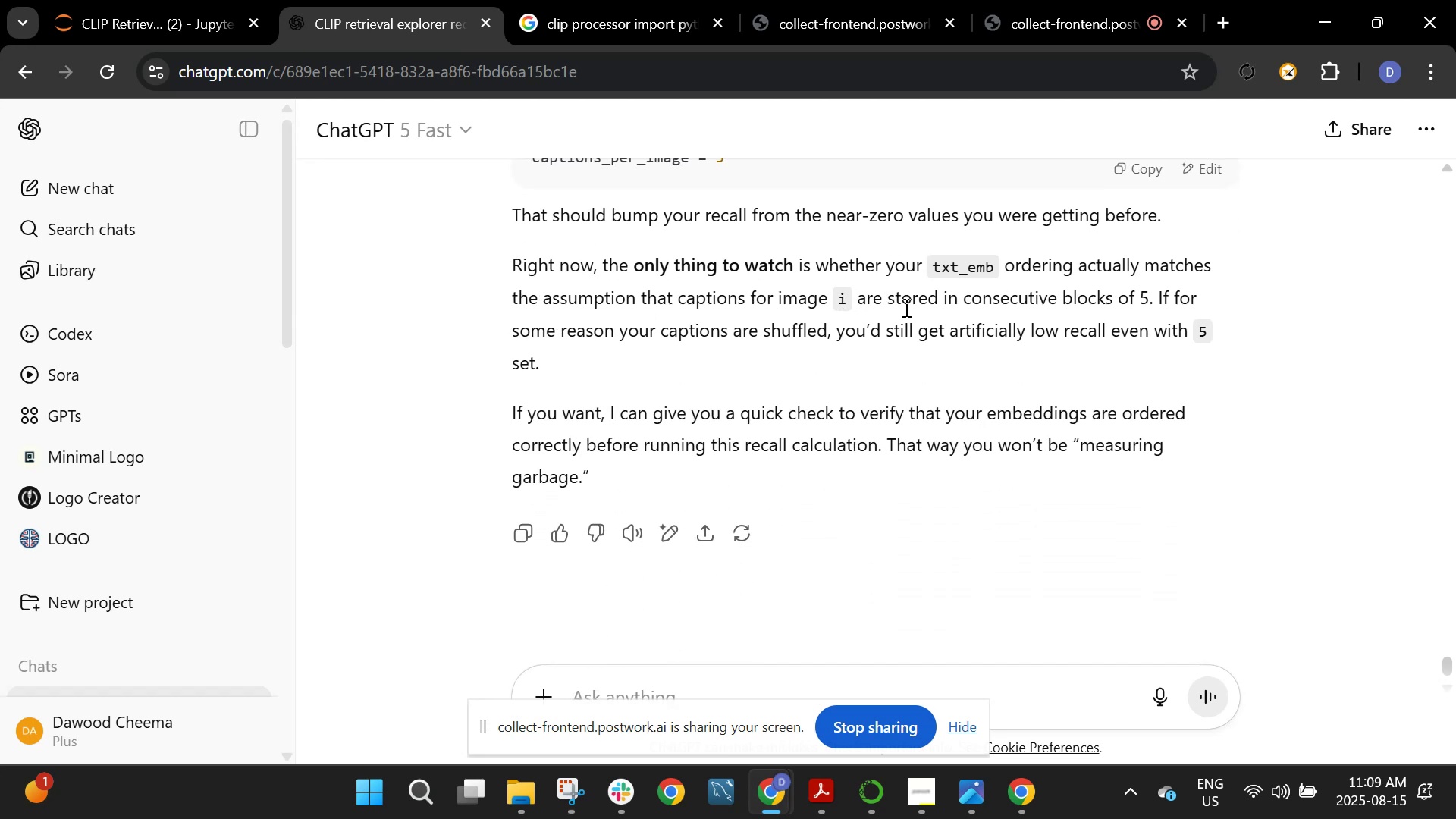 
wait(13.04)
 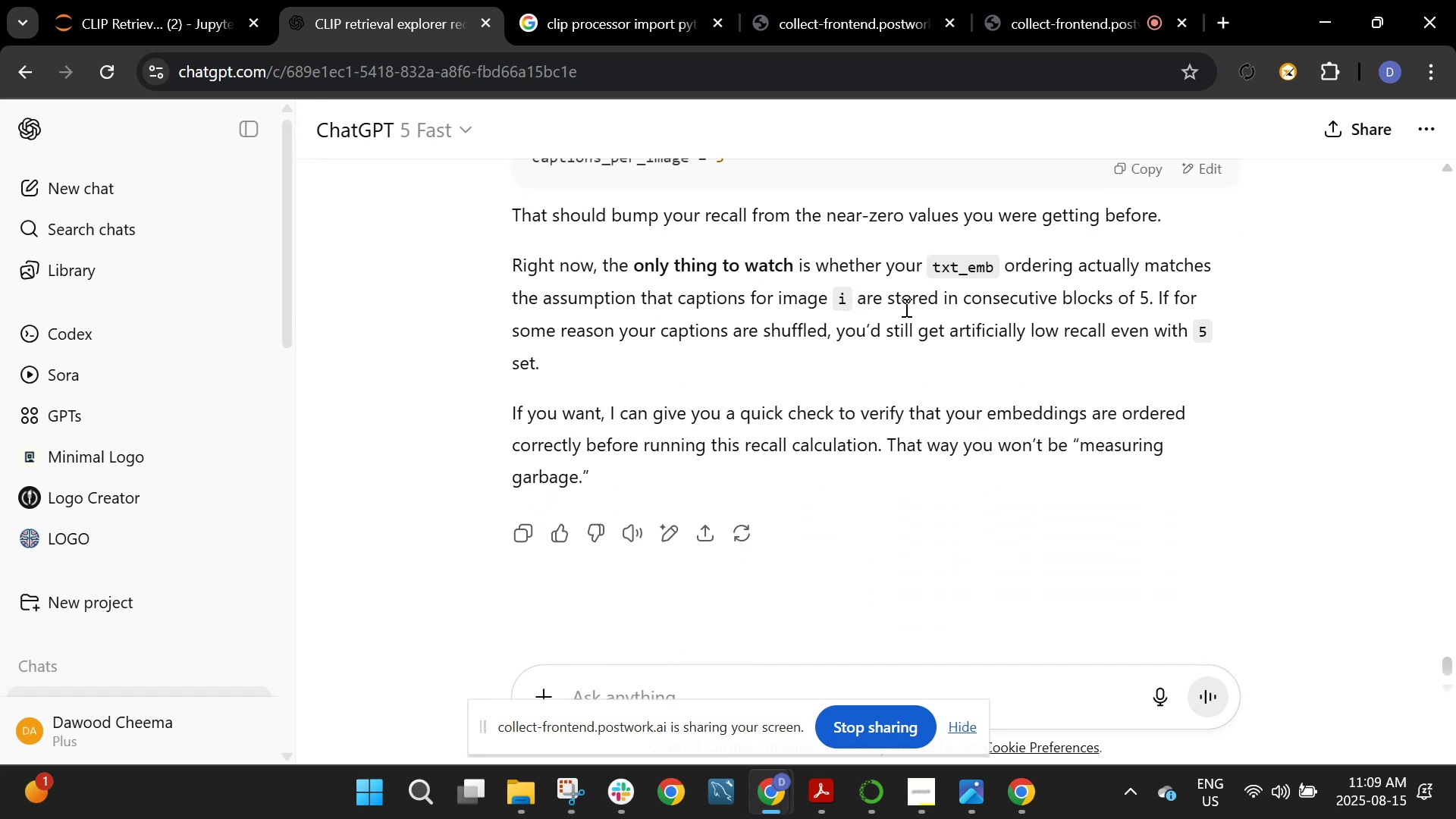 
left_click([350, 2])
 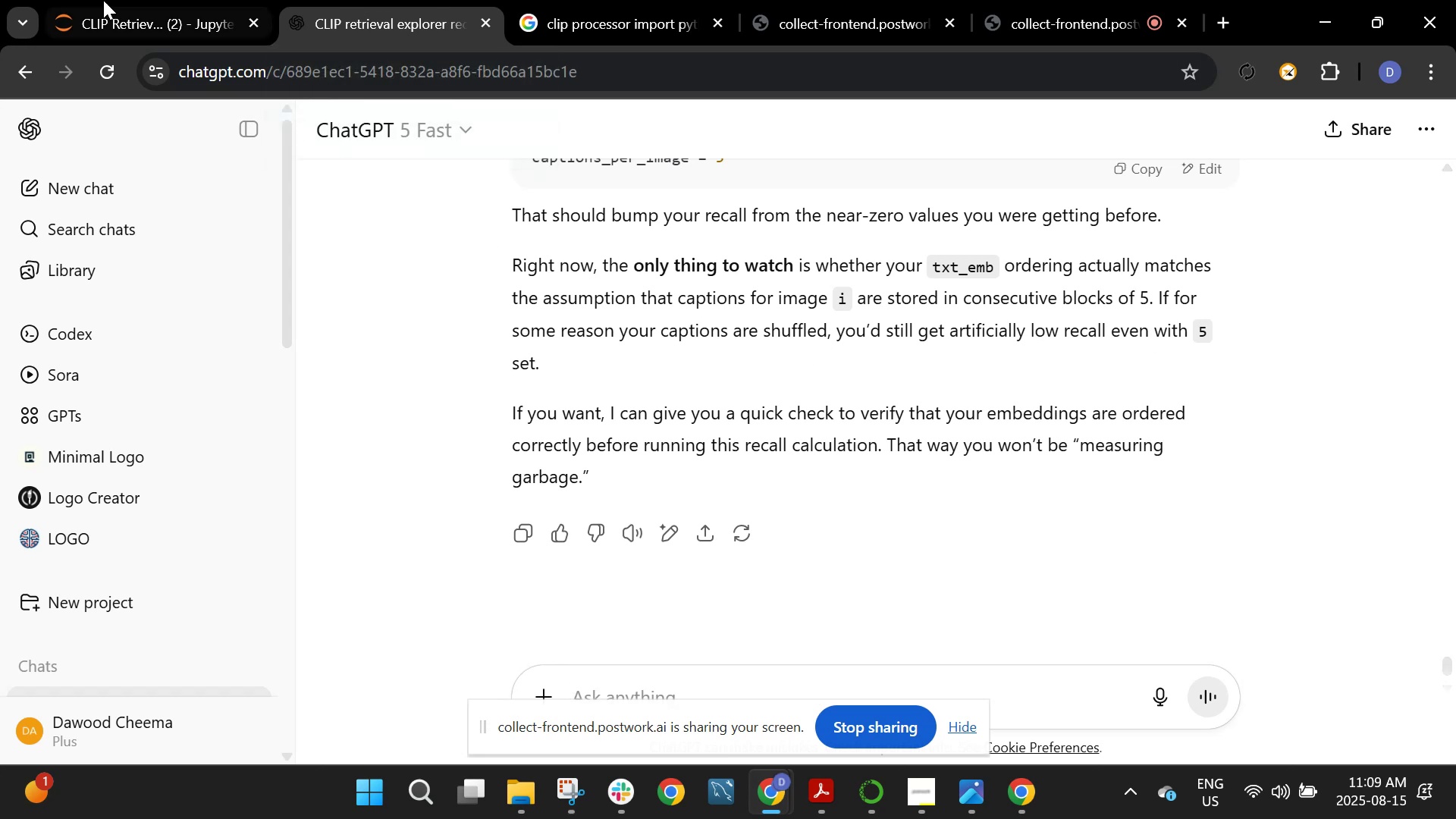 
left_click([99, 0])
 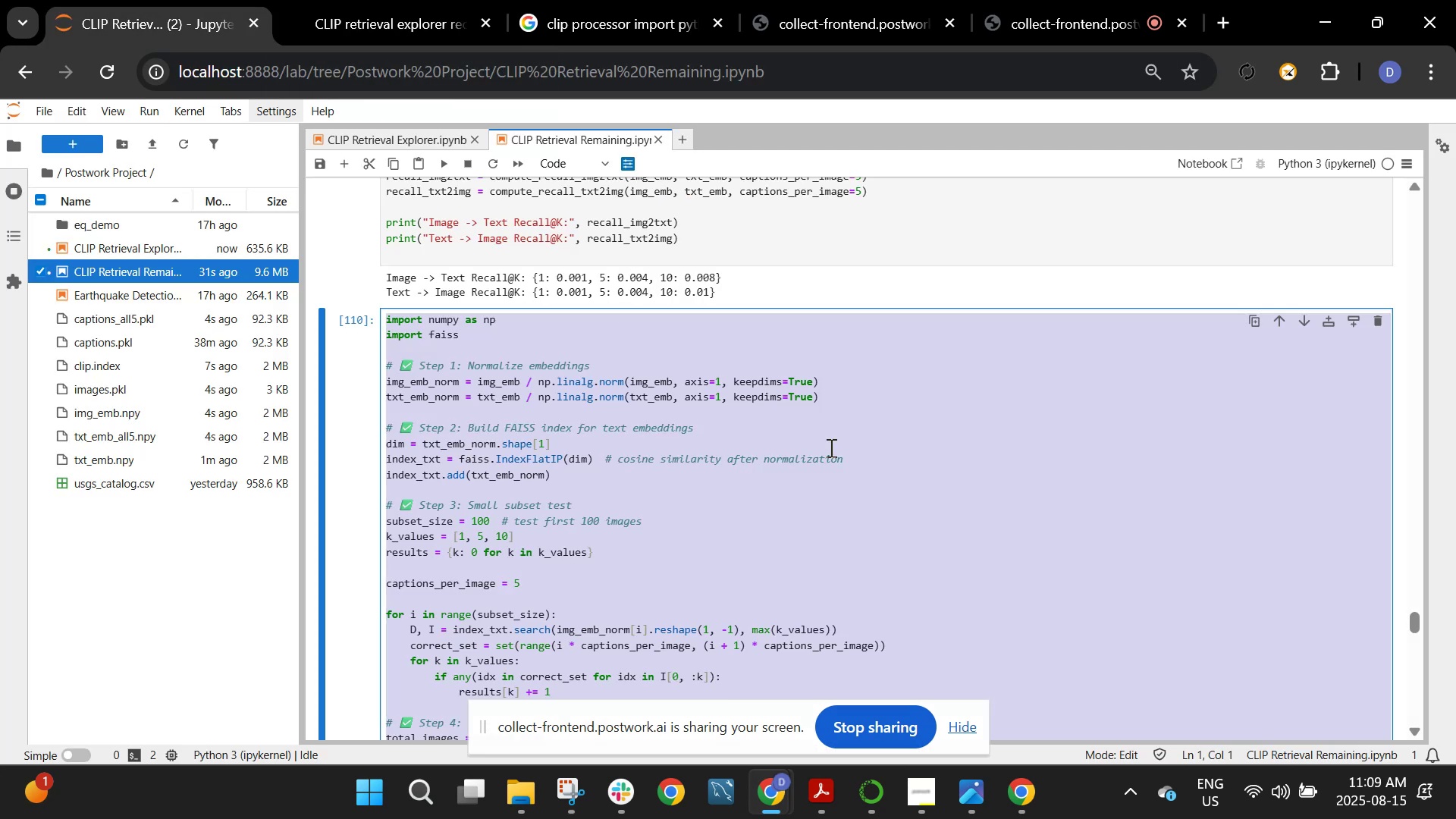 
left_click([830, 447])
 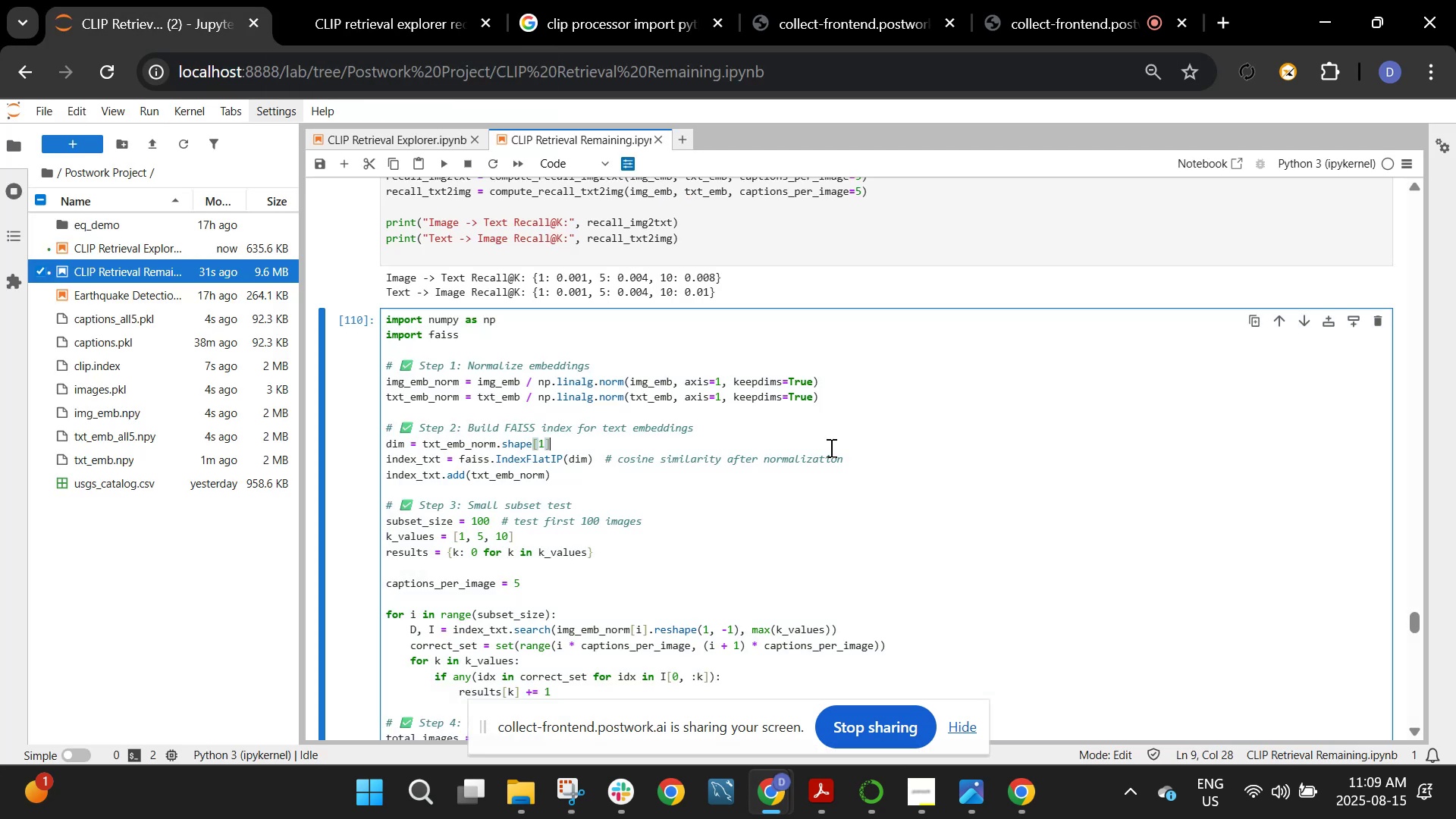 
scroll: coordinate [830, 447], scroll_direction: up, amount: 6.0
 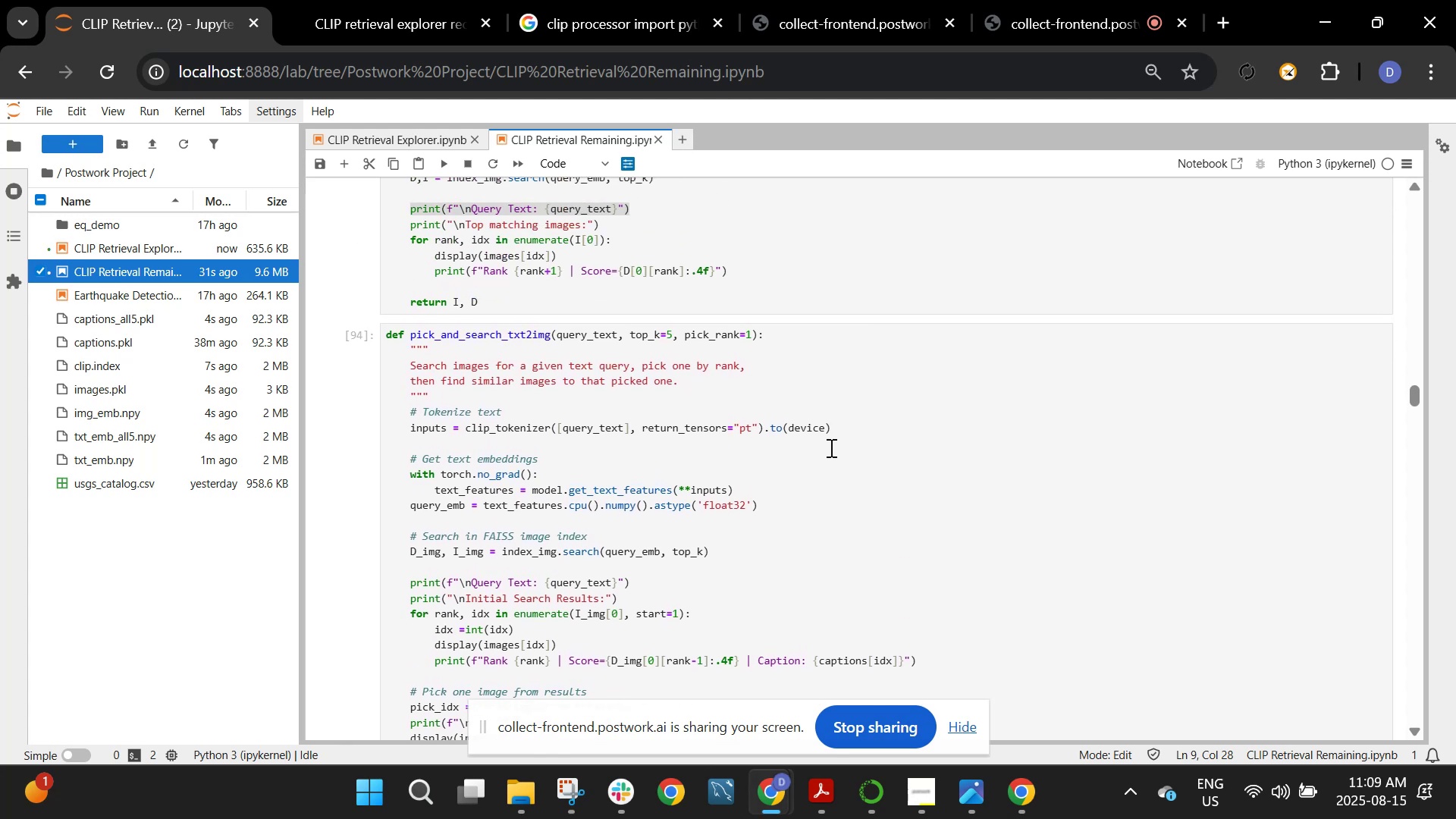 
scroll: coordinate [830, 447], scroll_direction: down, amount: 2.0
 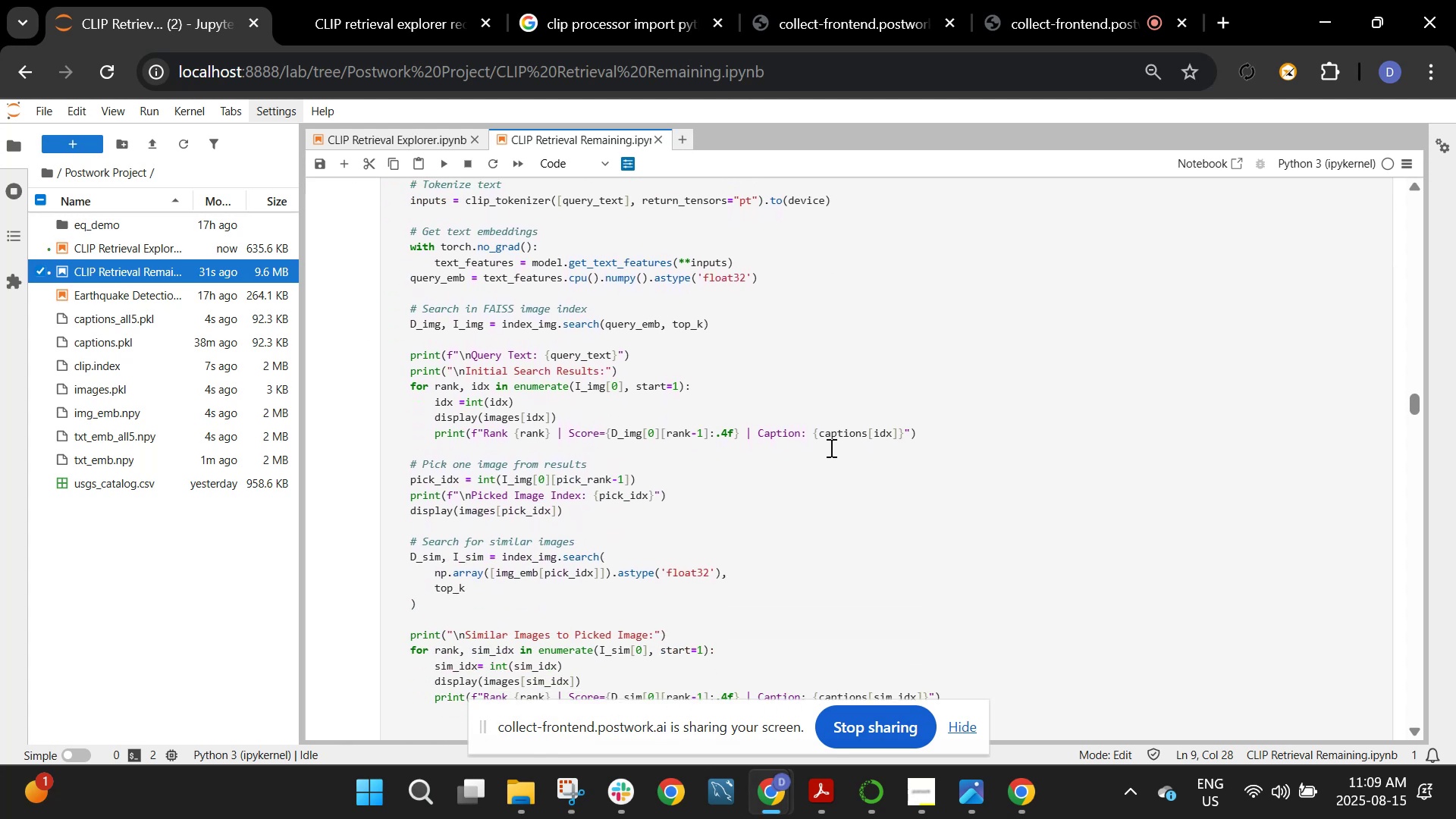 
scroll: coordinate [830, 447], scroll_direction: up, amount: 6.0
 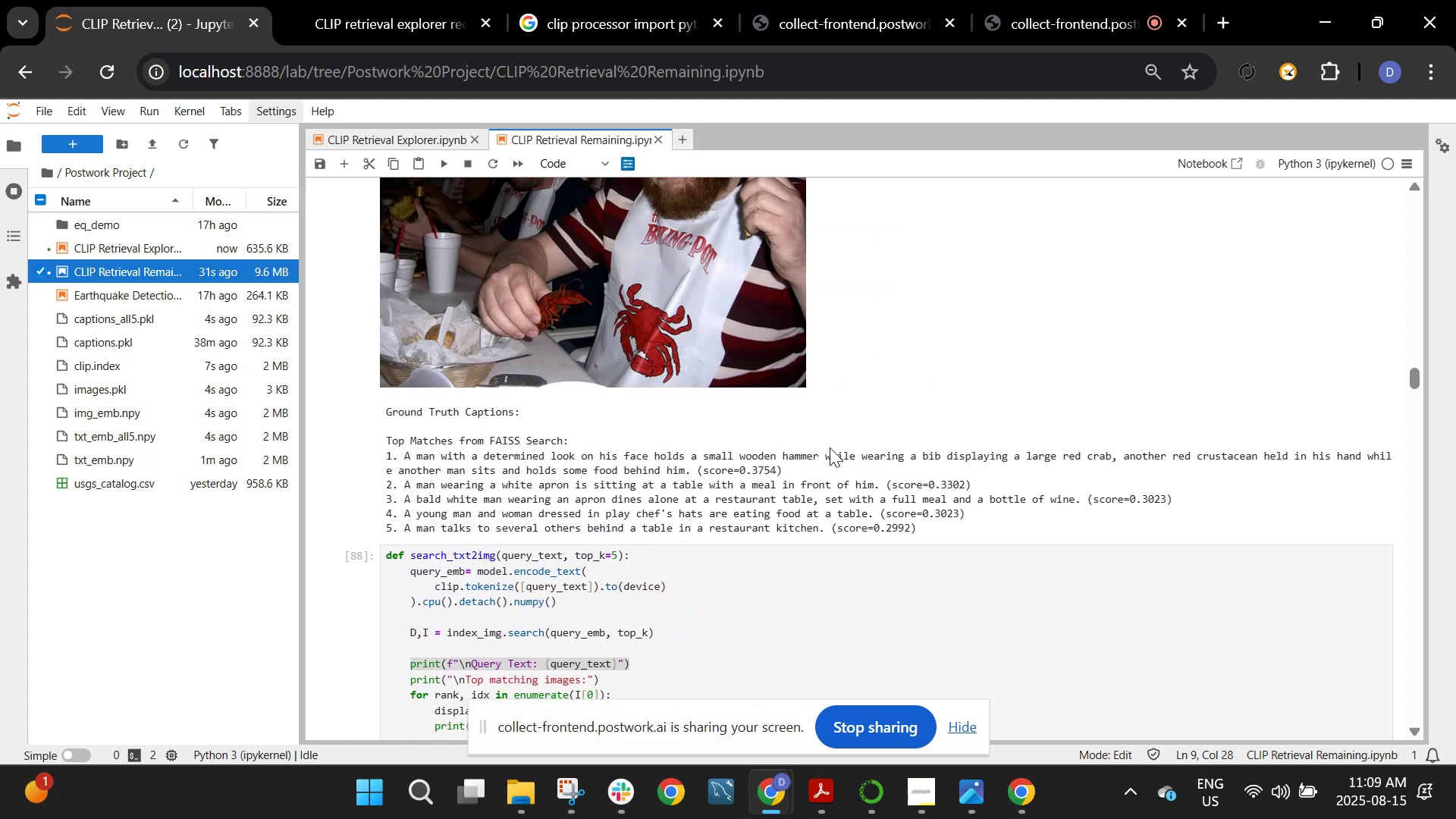 
scroll: coordinate [830, 447], scroll_direction: down, amount: 2.0
 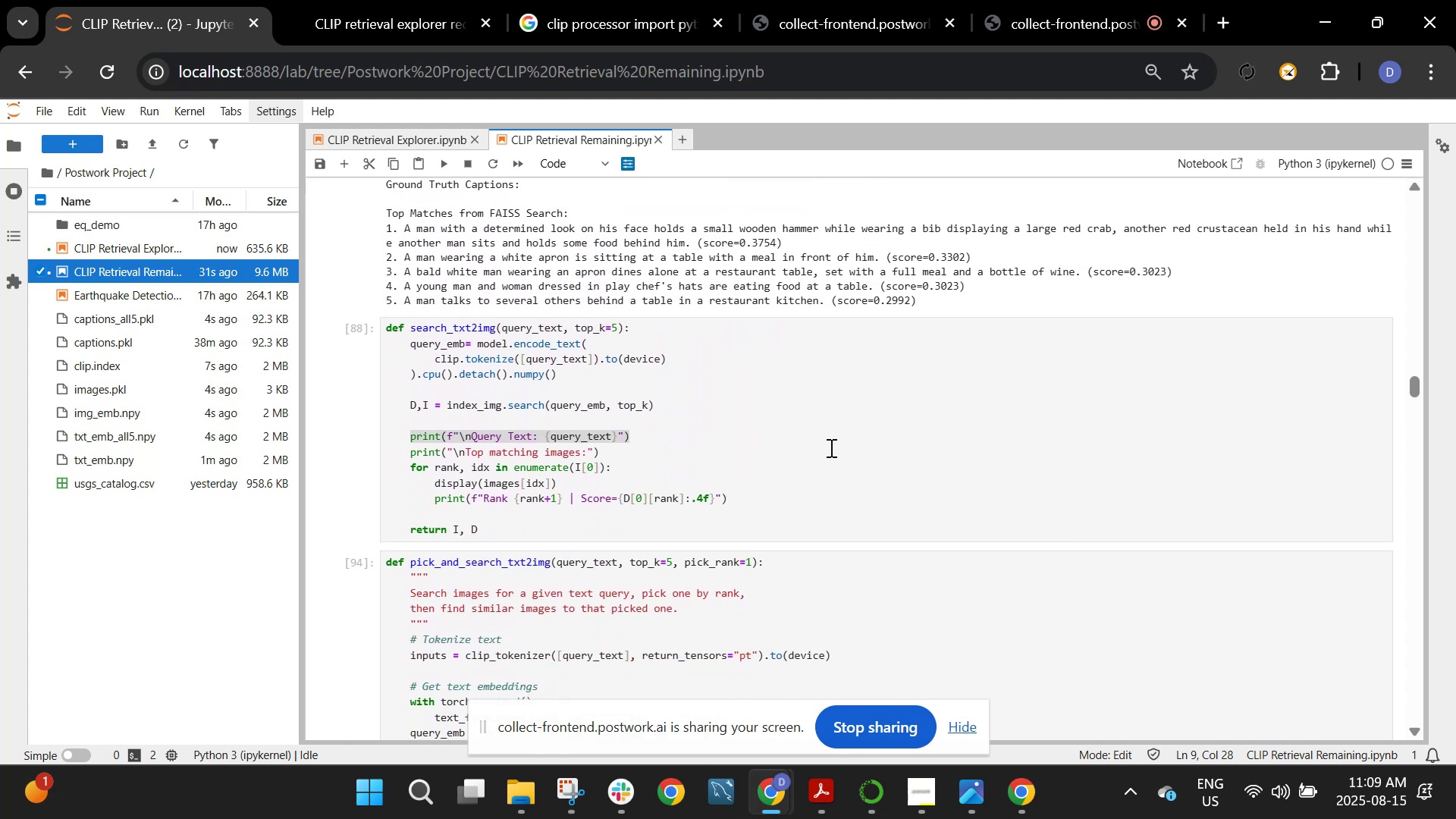 
scroll: coordinate [830, 447], scroll_direction: up, amount: 30.0
 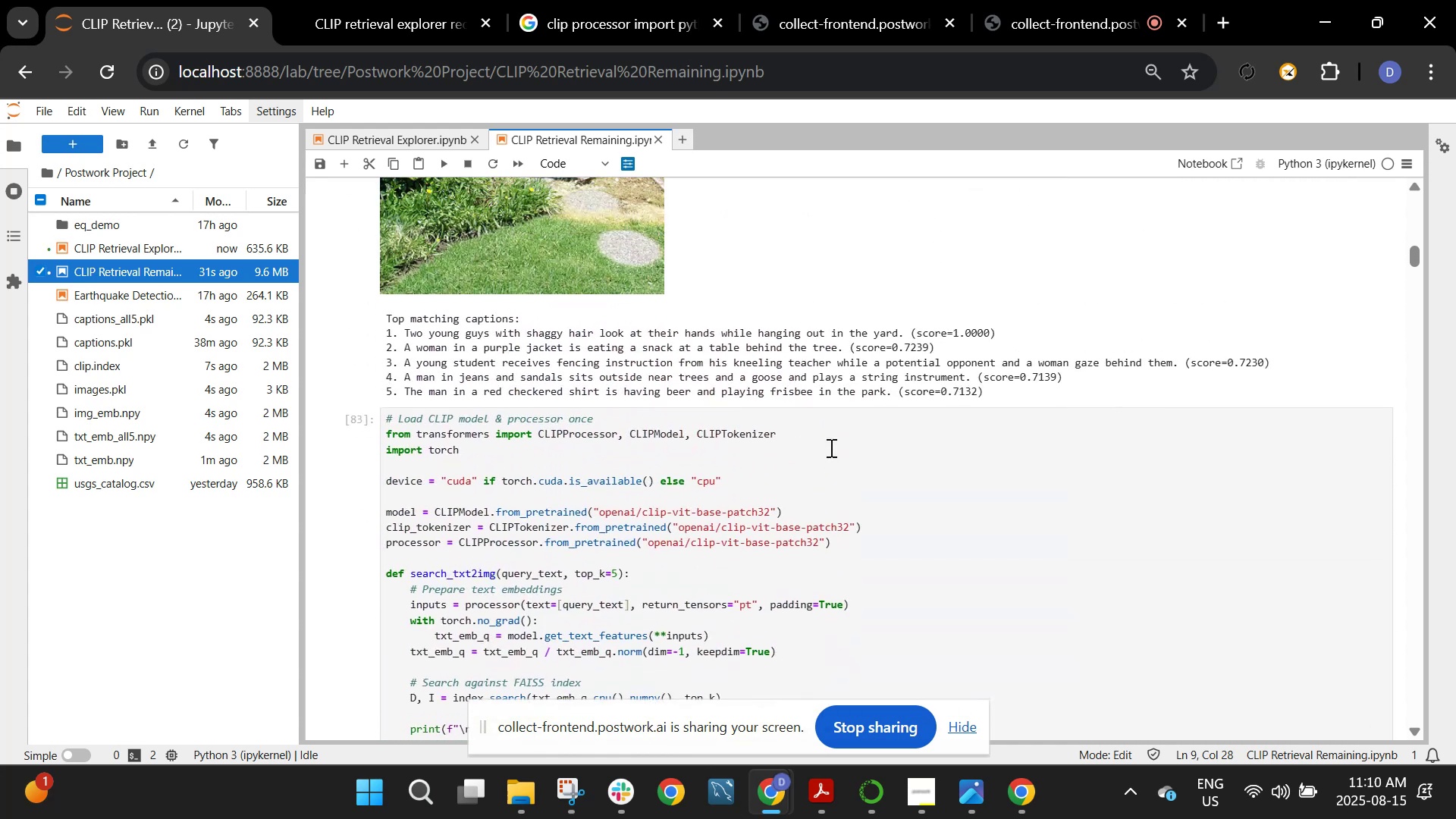 
scroll: coordinate [830, 447], scroll_direction: down, amount: 2.0
 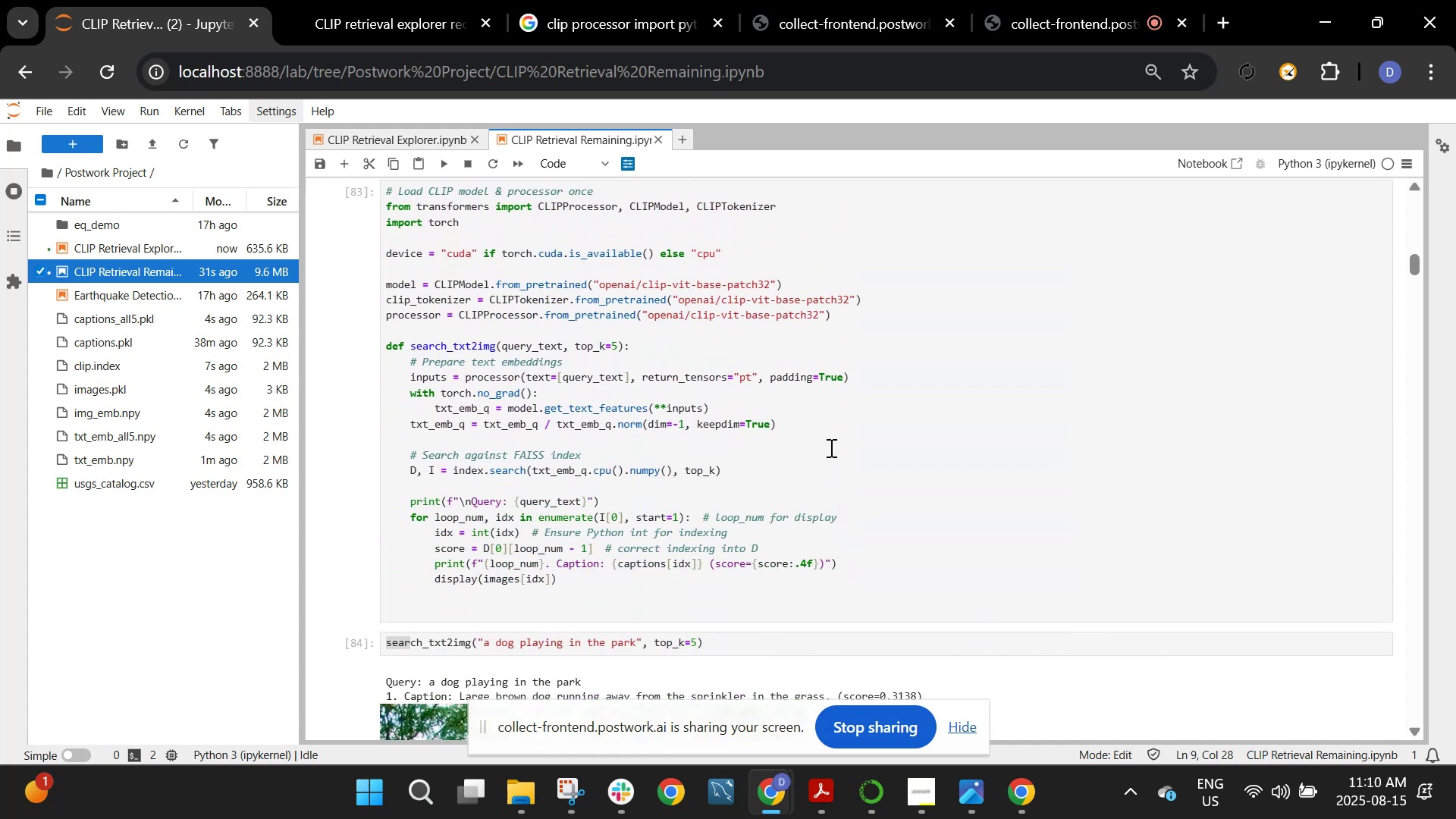 
scroll: coordinate [830, 447], scroll_direction: up, amount: 14.0
 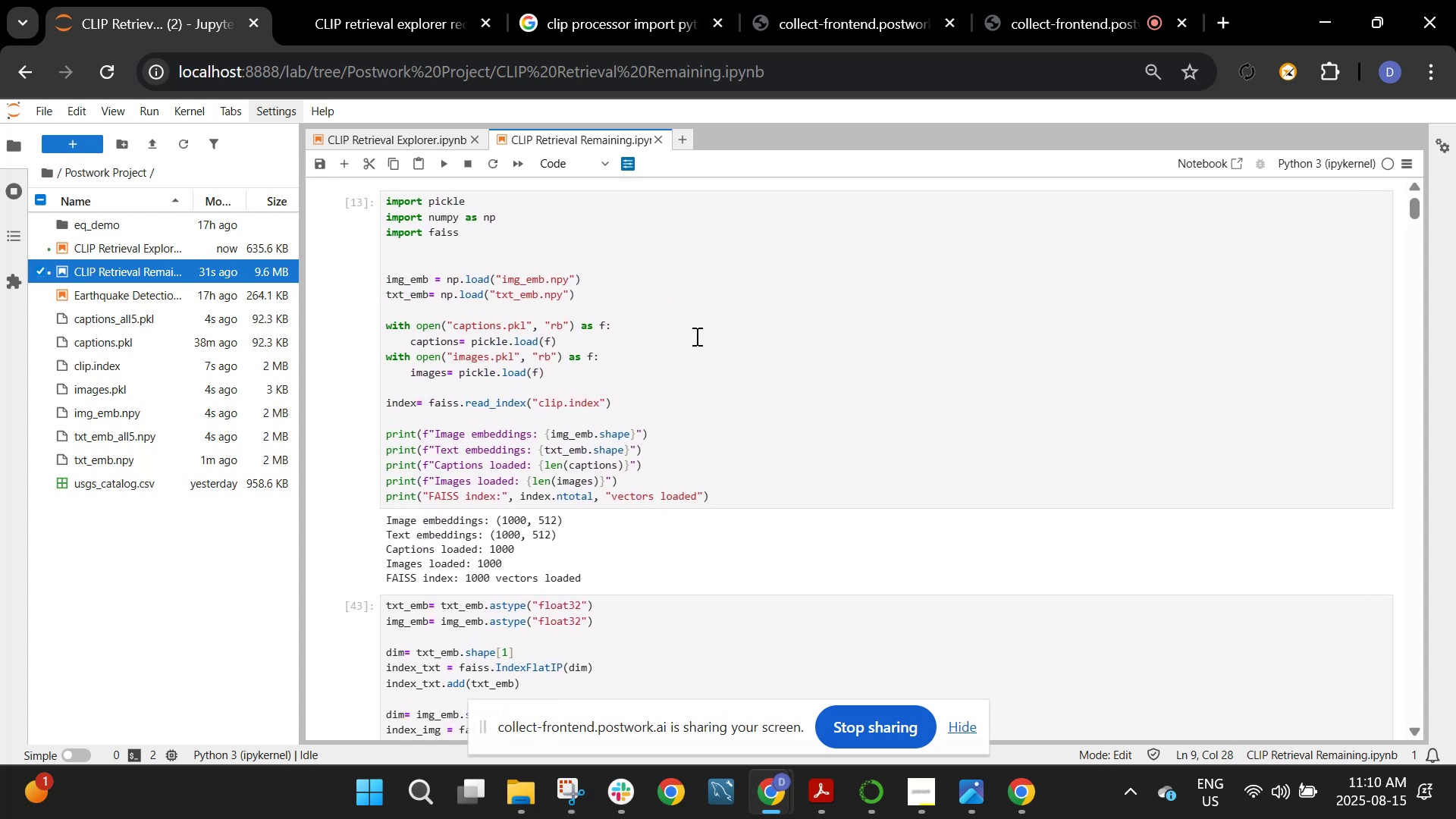 
scroll: coordinate [517, 284], scroll_direction: down, amount: 6.0
 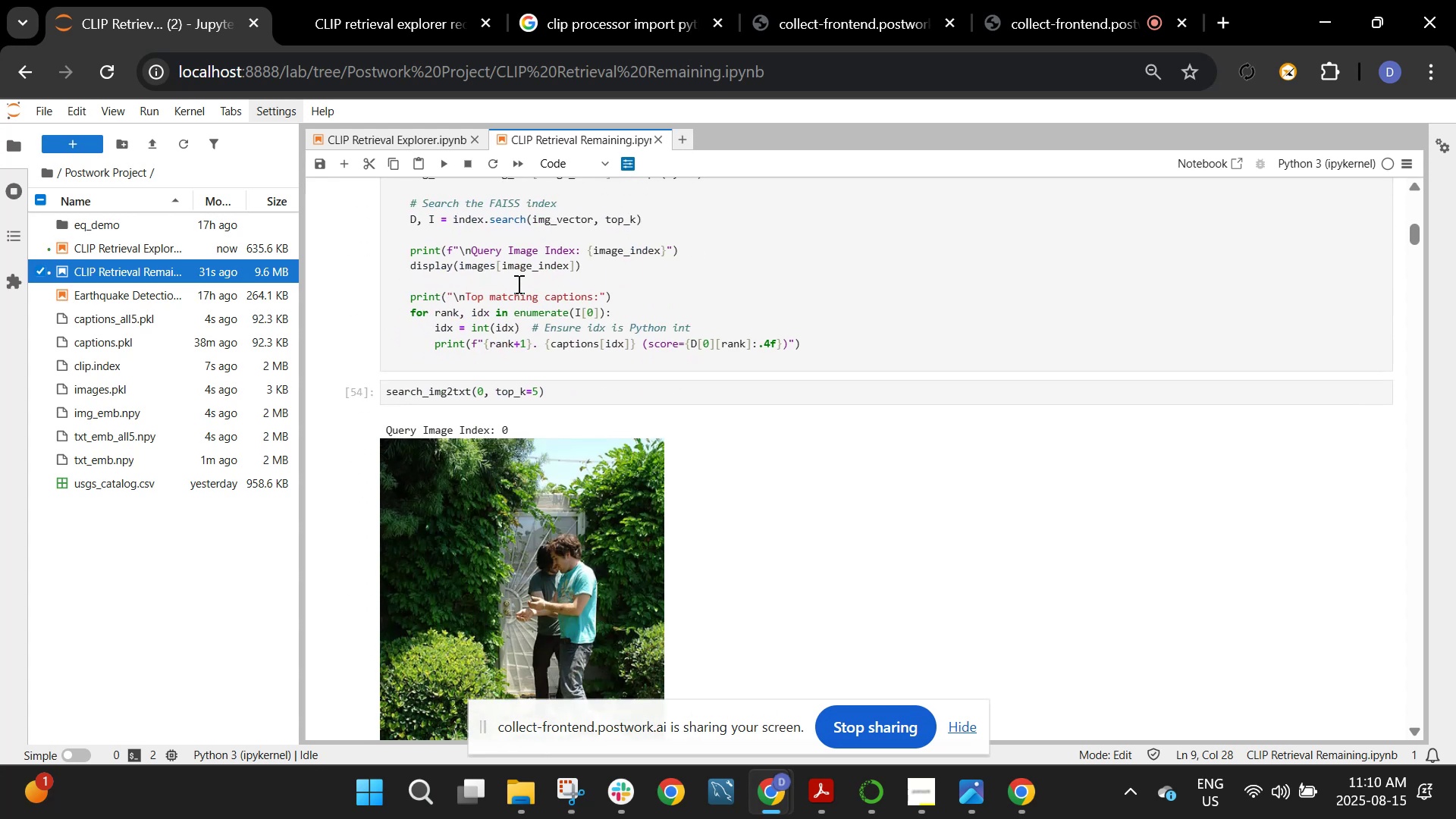 
scroll: coordinate [517, 284], scroll_direction: up, amount: 9.0
 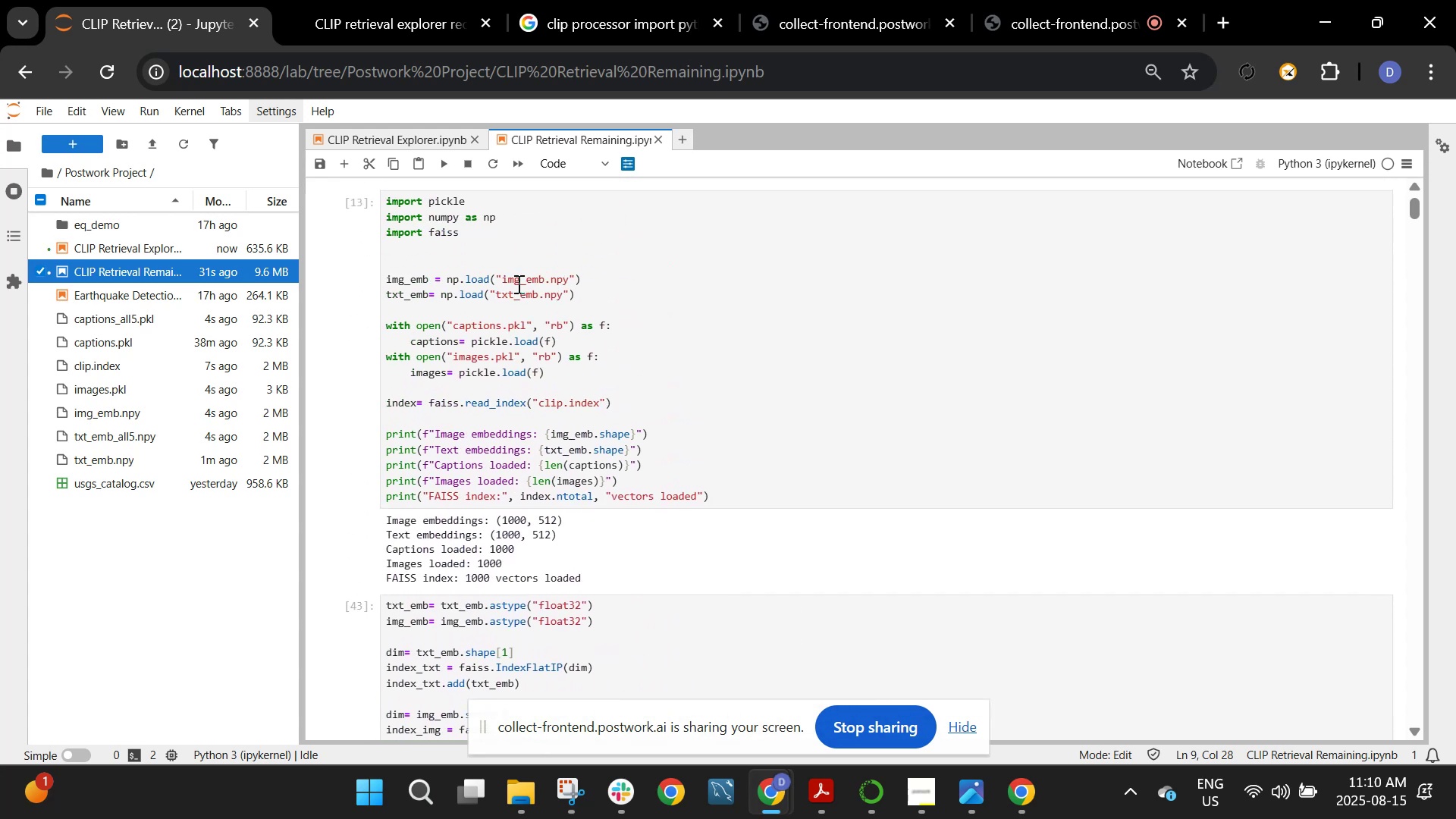 
scroll: coordinate [517, 284], scroll_direction: down, amount: 1.0
 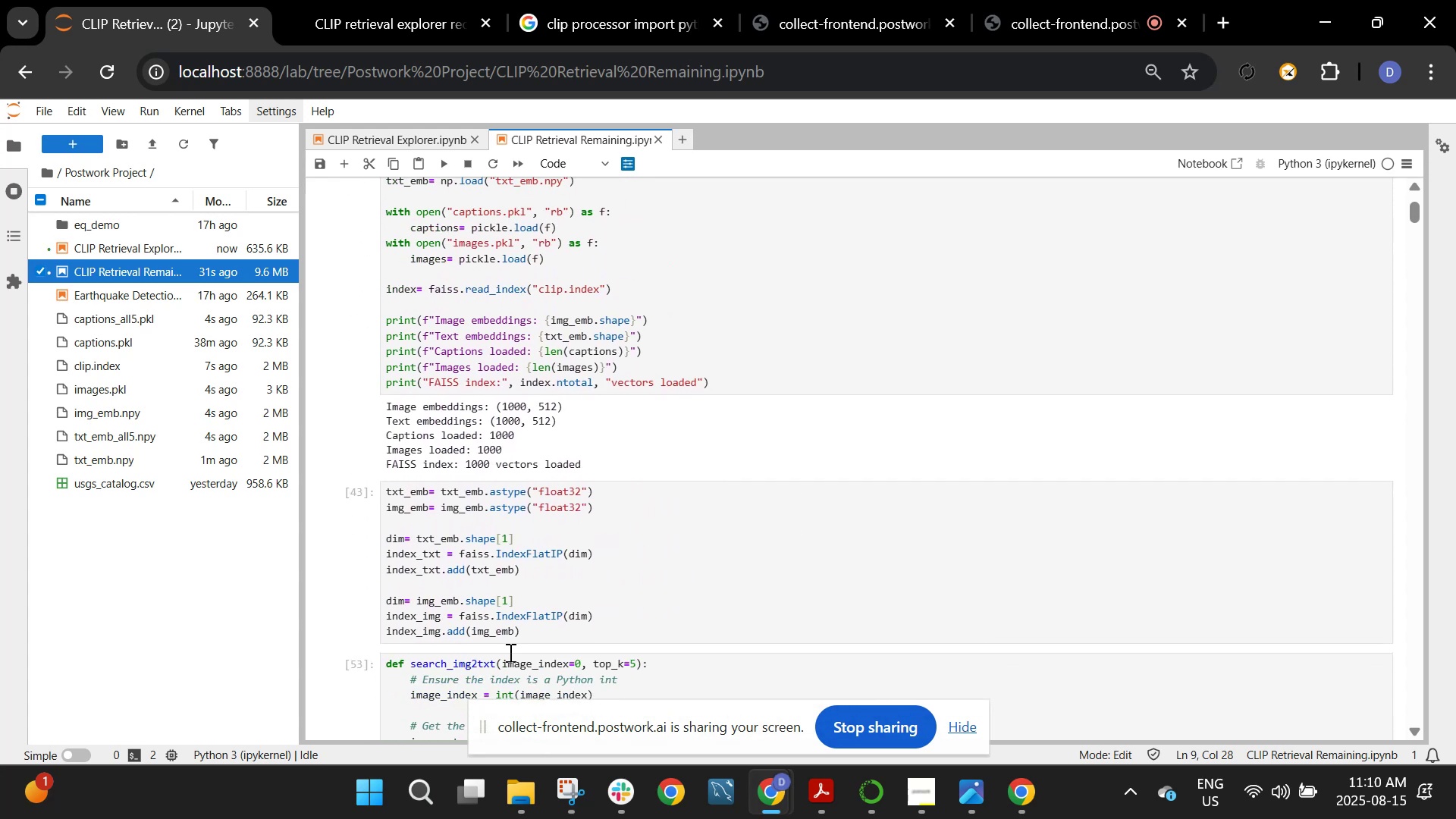 
left_click([576, 789])
 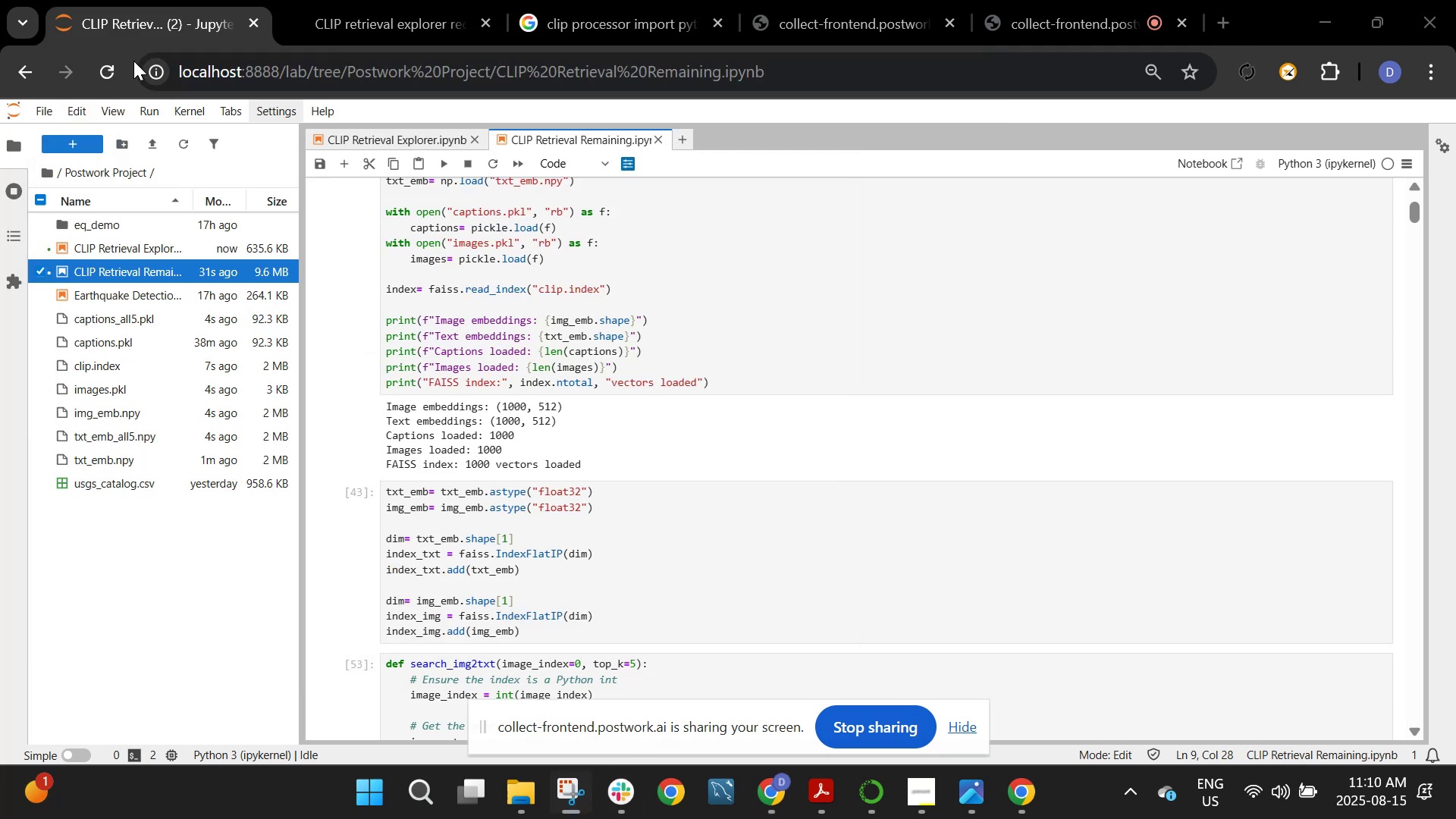 
left_click_drag(start_coordinate=[337, 178], to_coordinate=[1049, 723])
 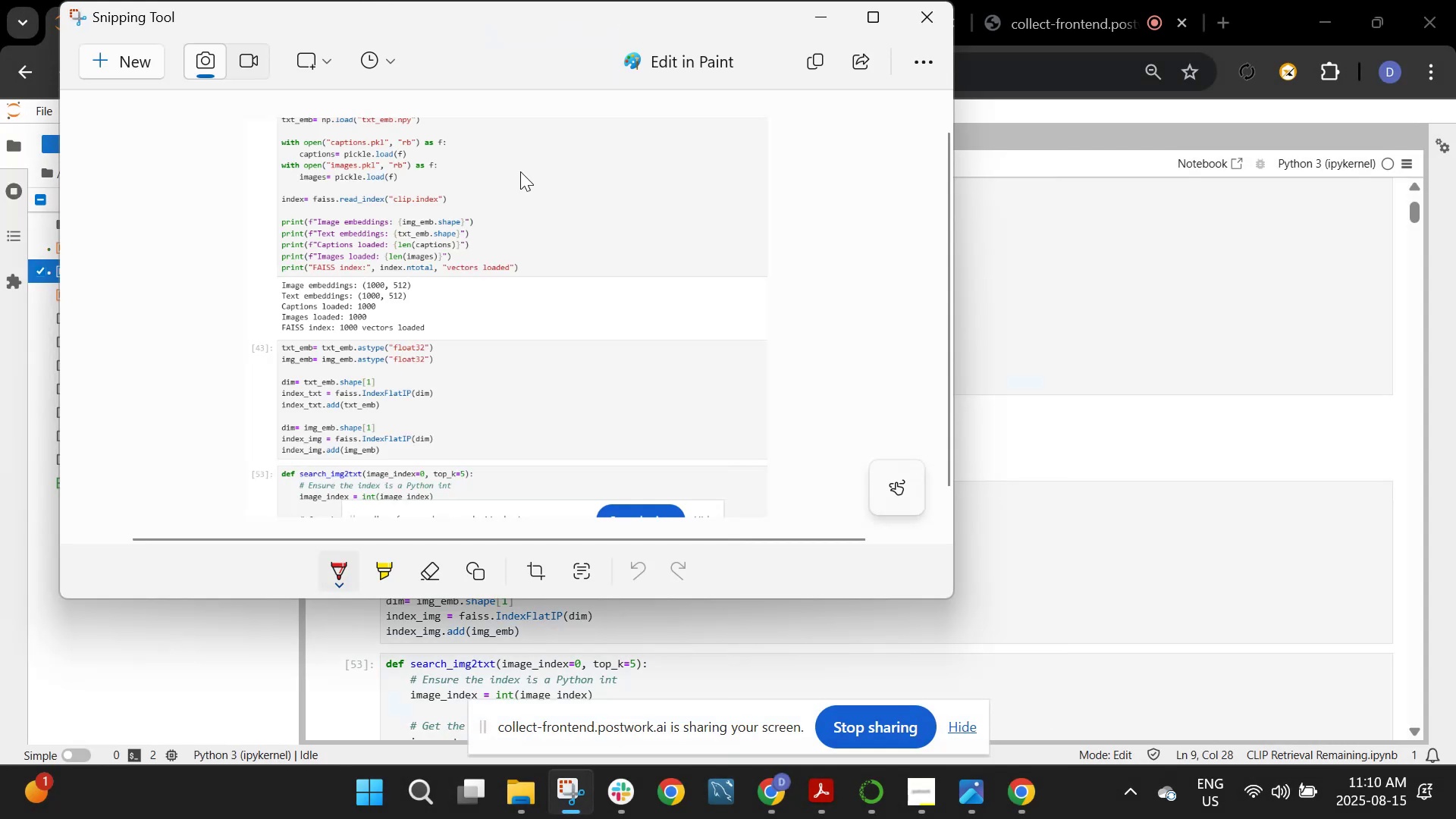 
left_click([968, 454])
 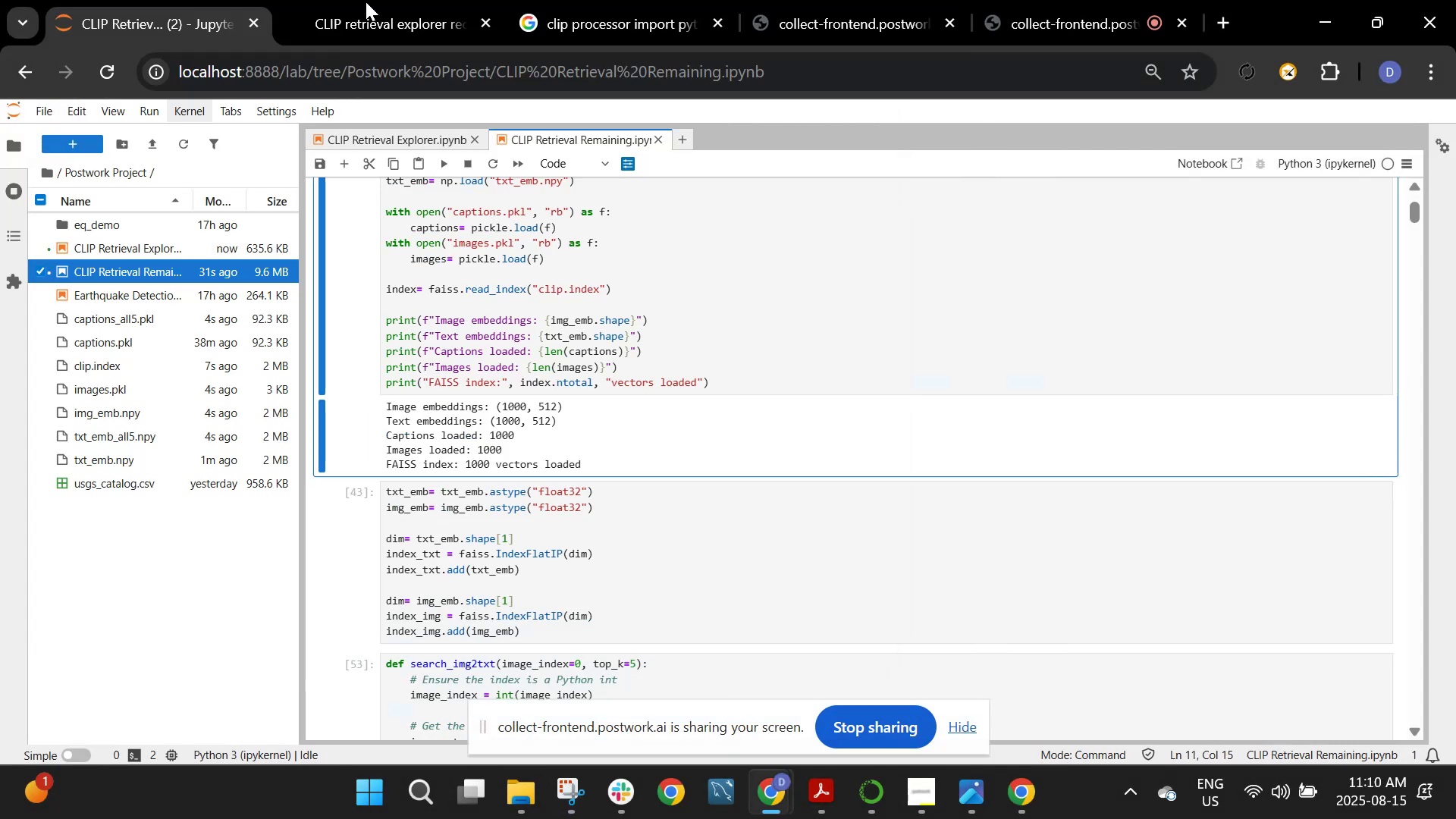 
left_click([322, 0])
 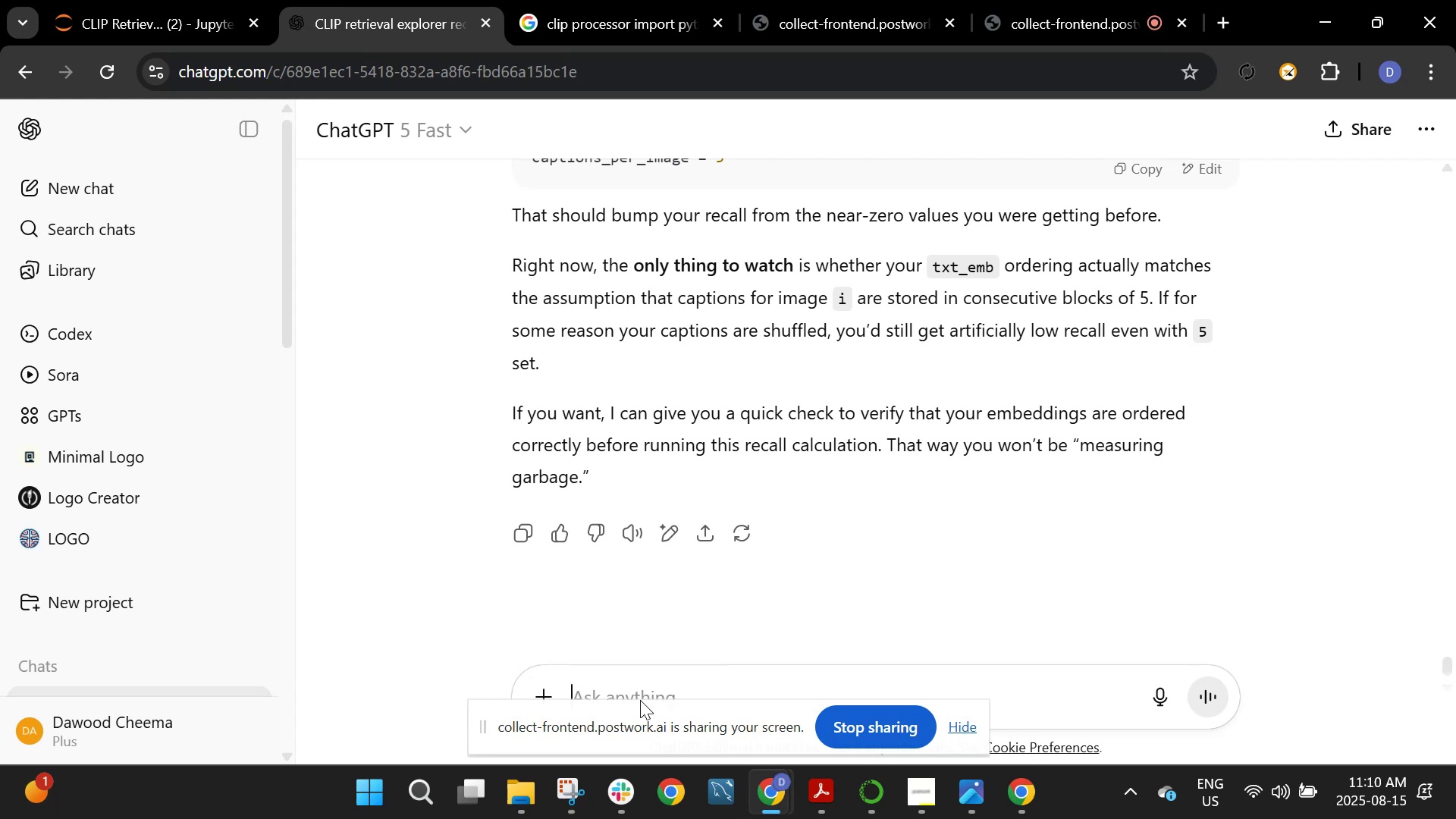 
wait(6.12)
 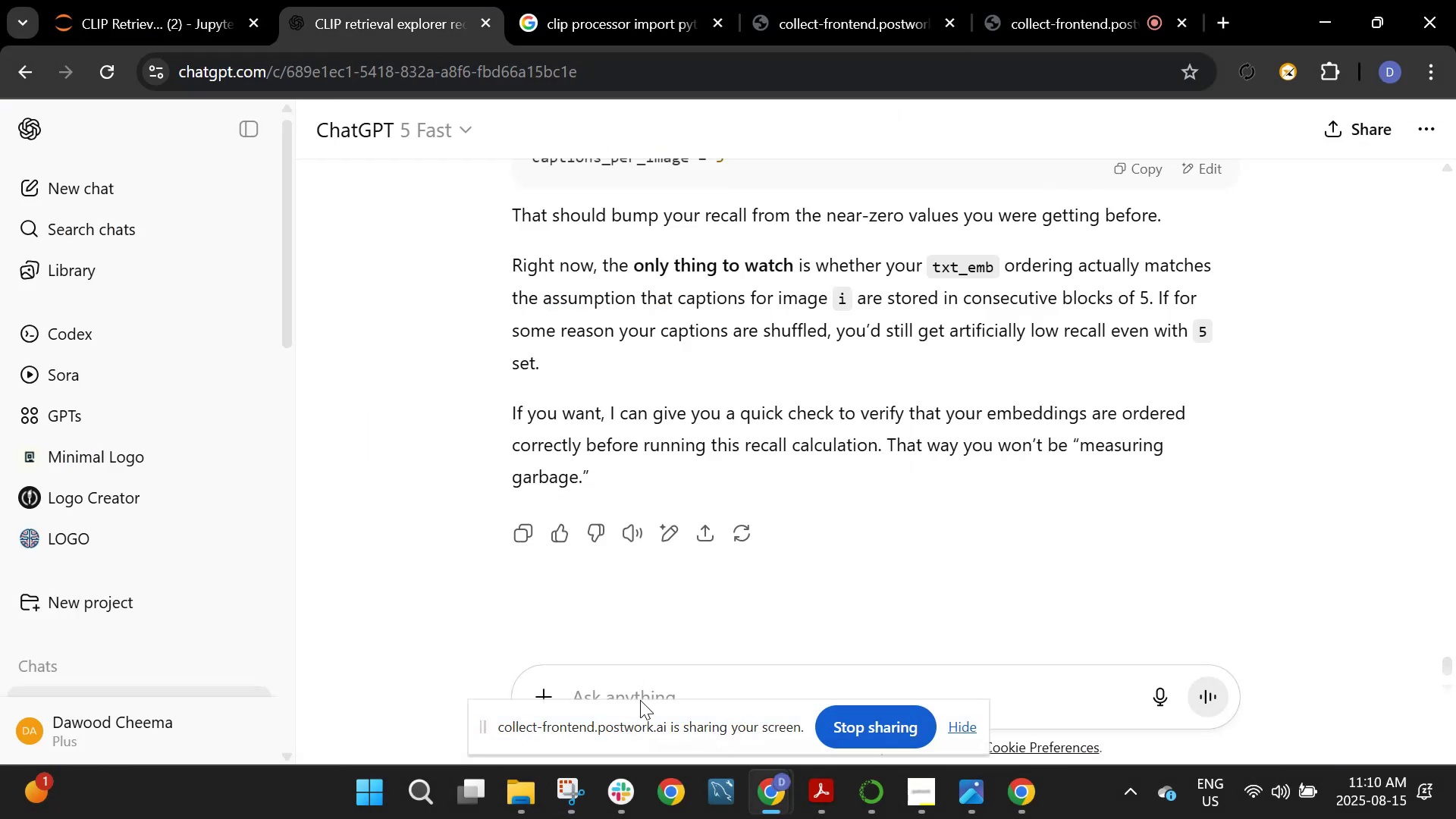 
type(yess )
 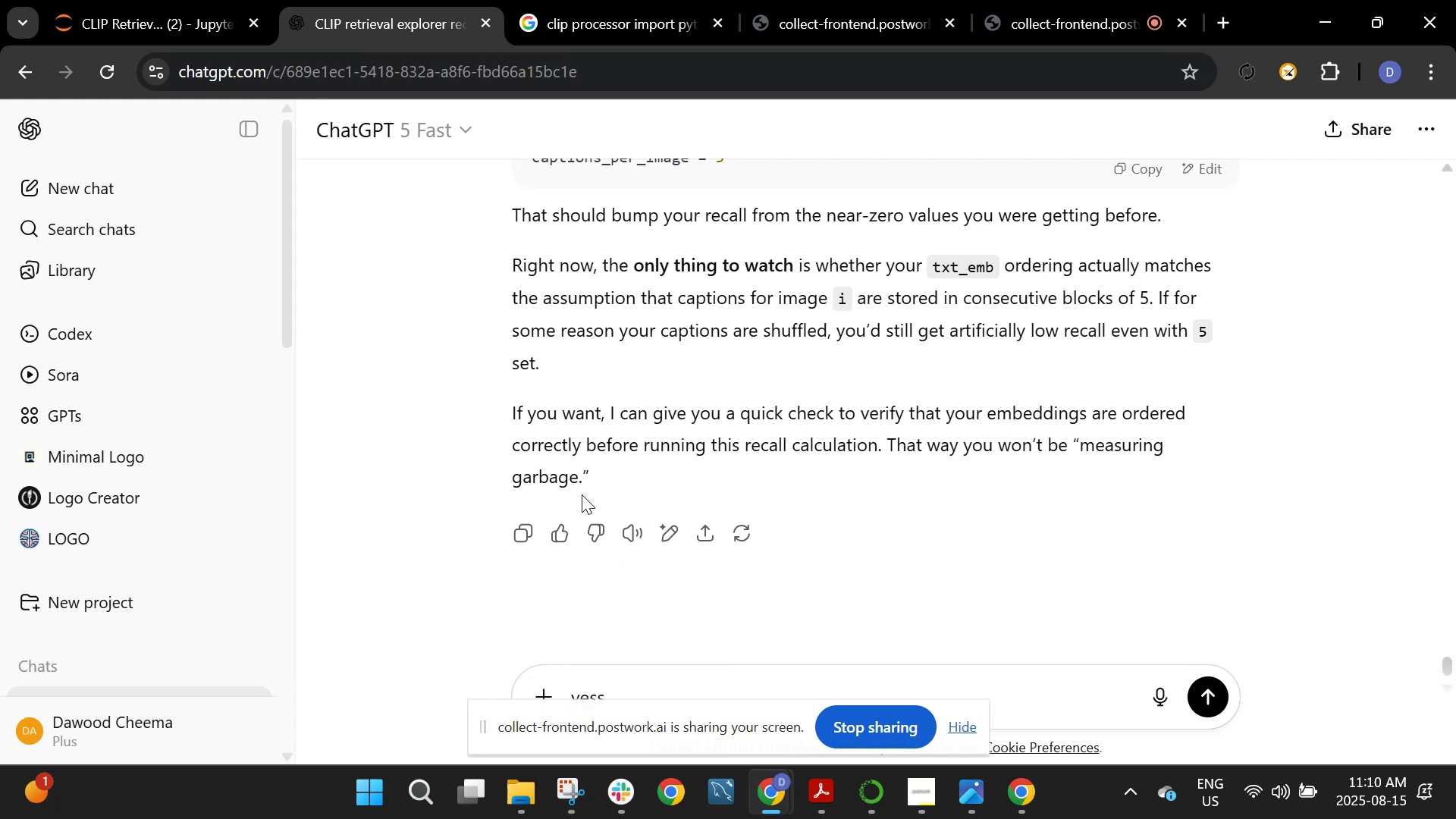 
key(Enter)
 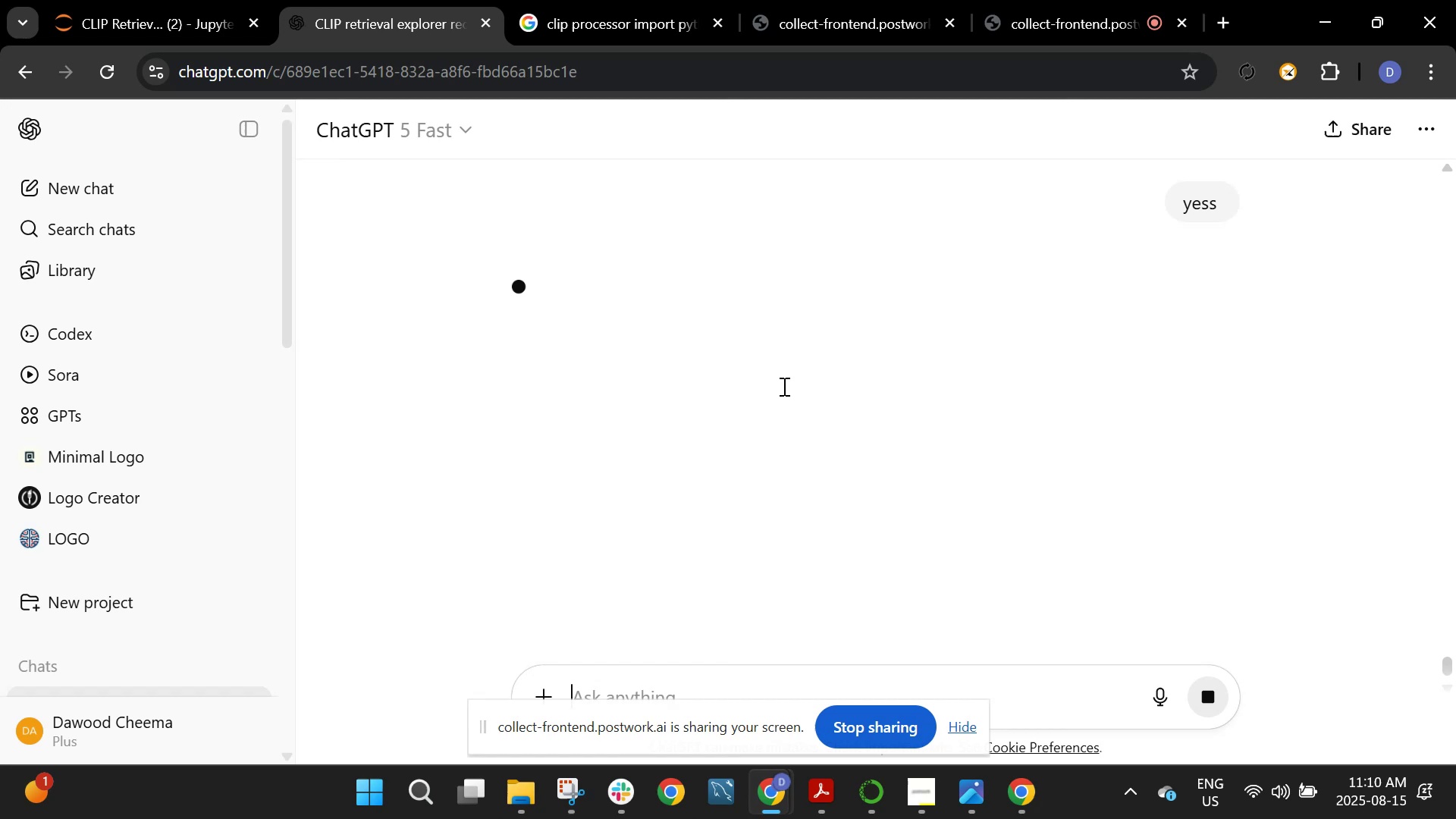 
wait(7.79)
 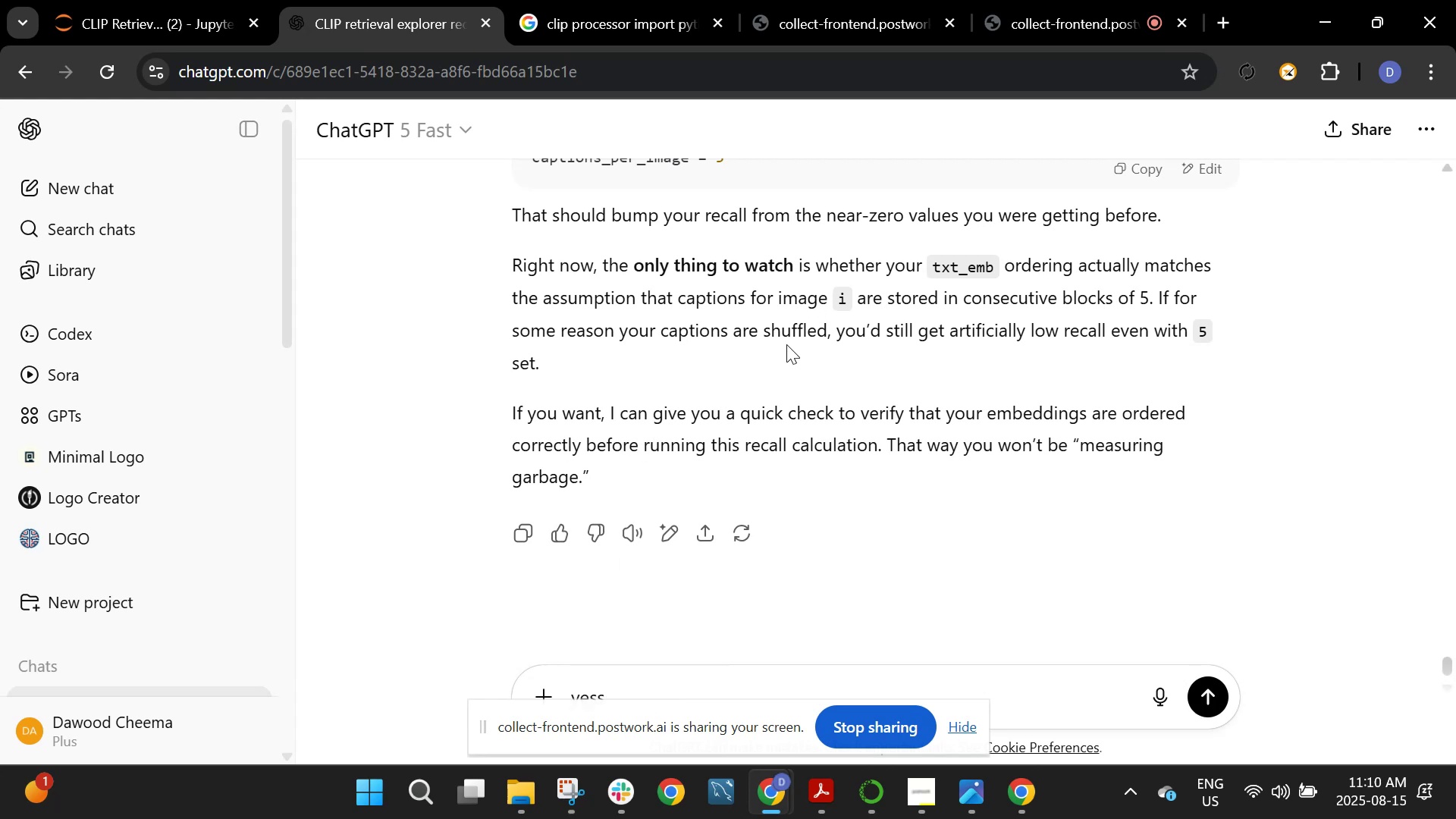 
scroll: coordinate [846, 385], scroll_direction: up, amount: 3.0
 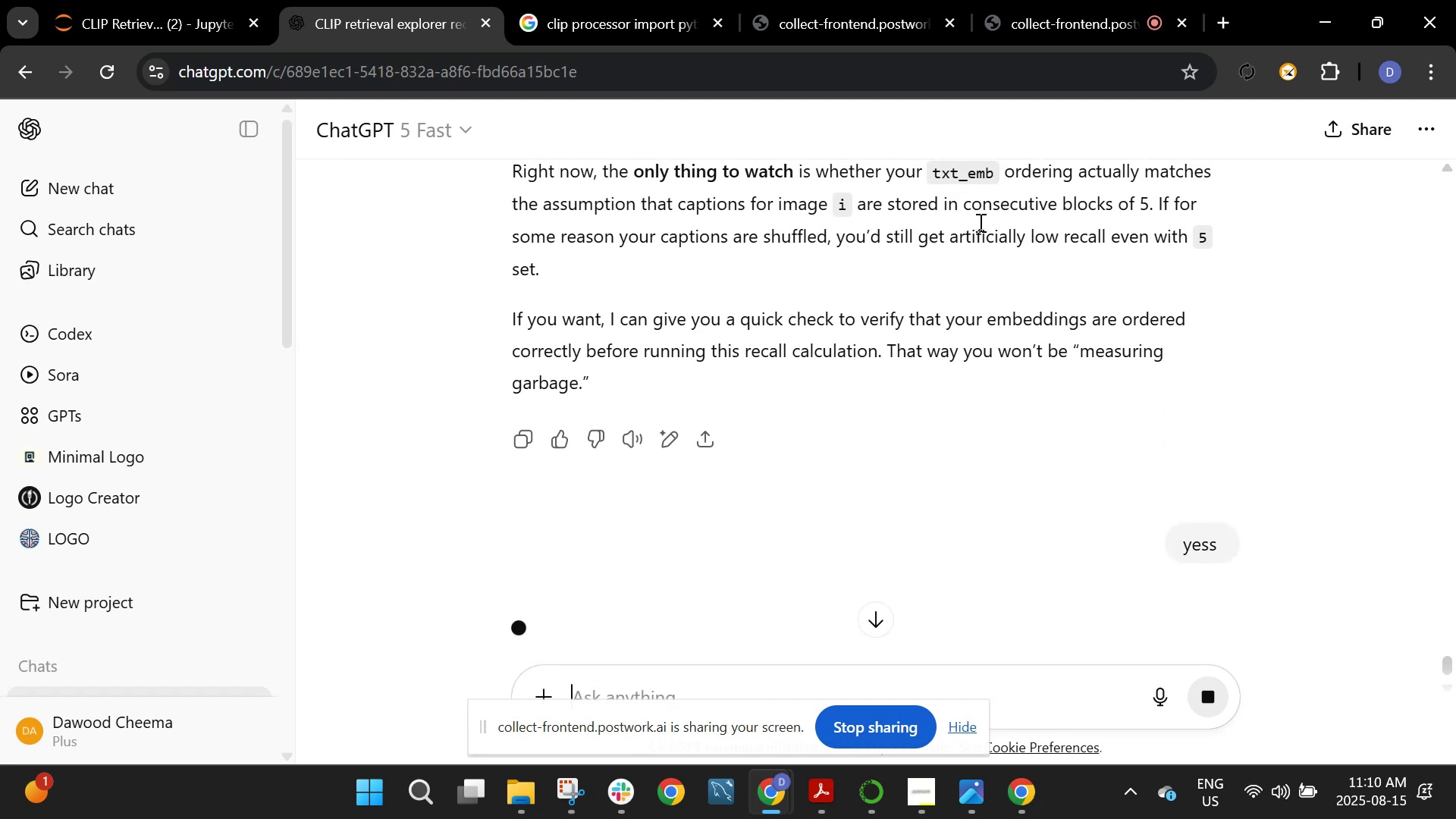 
wait(6.65)
 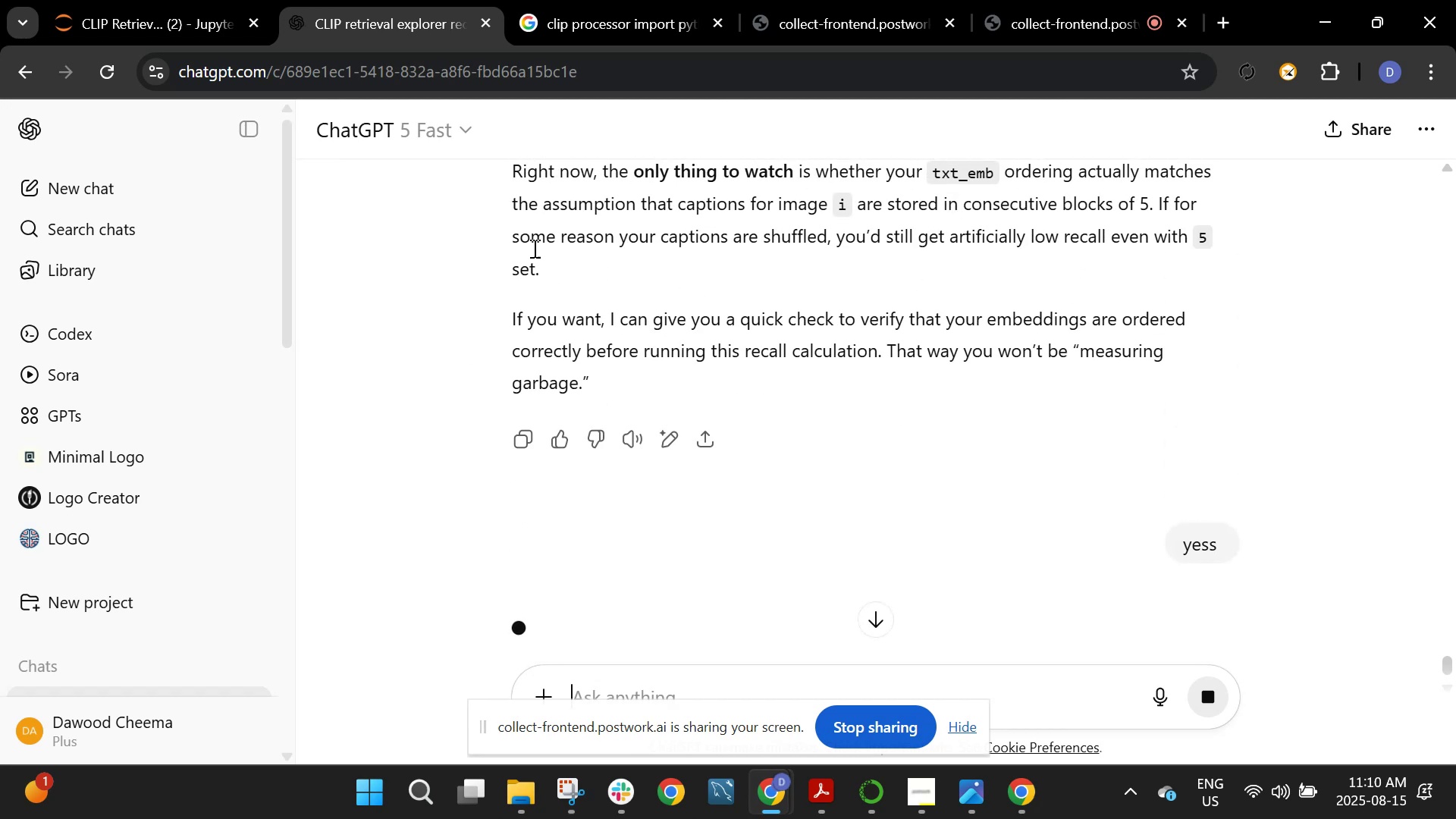 
scroll: coordinate [756, 294], scroll_direction: down, amount: 4.0
 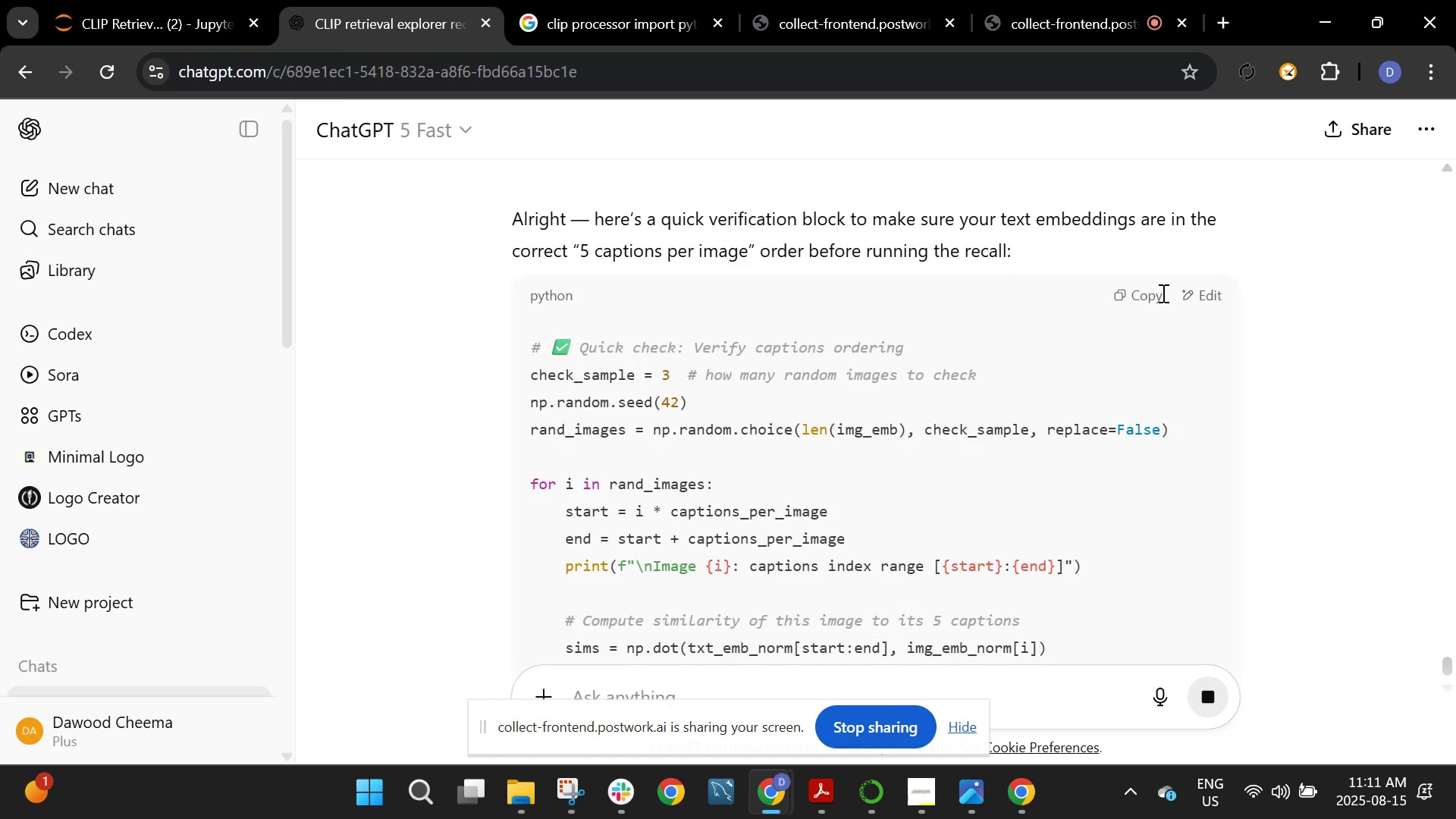 
left_click([1148, 294])
 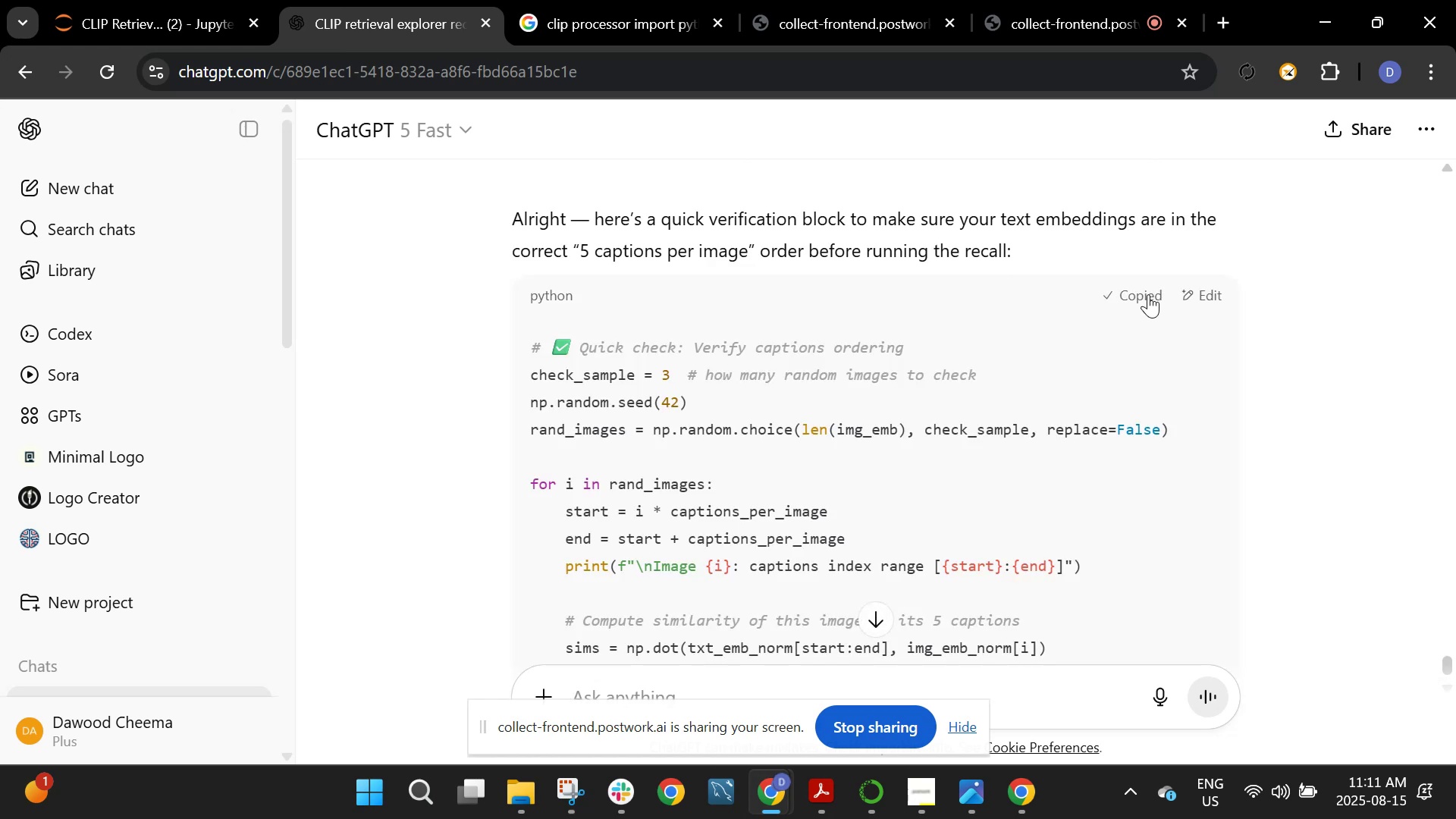 
scroll: coordinate [1148, 294], scroll_direction: down, amount: 4.0
 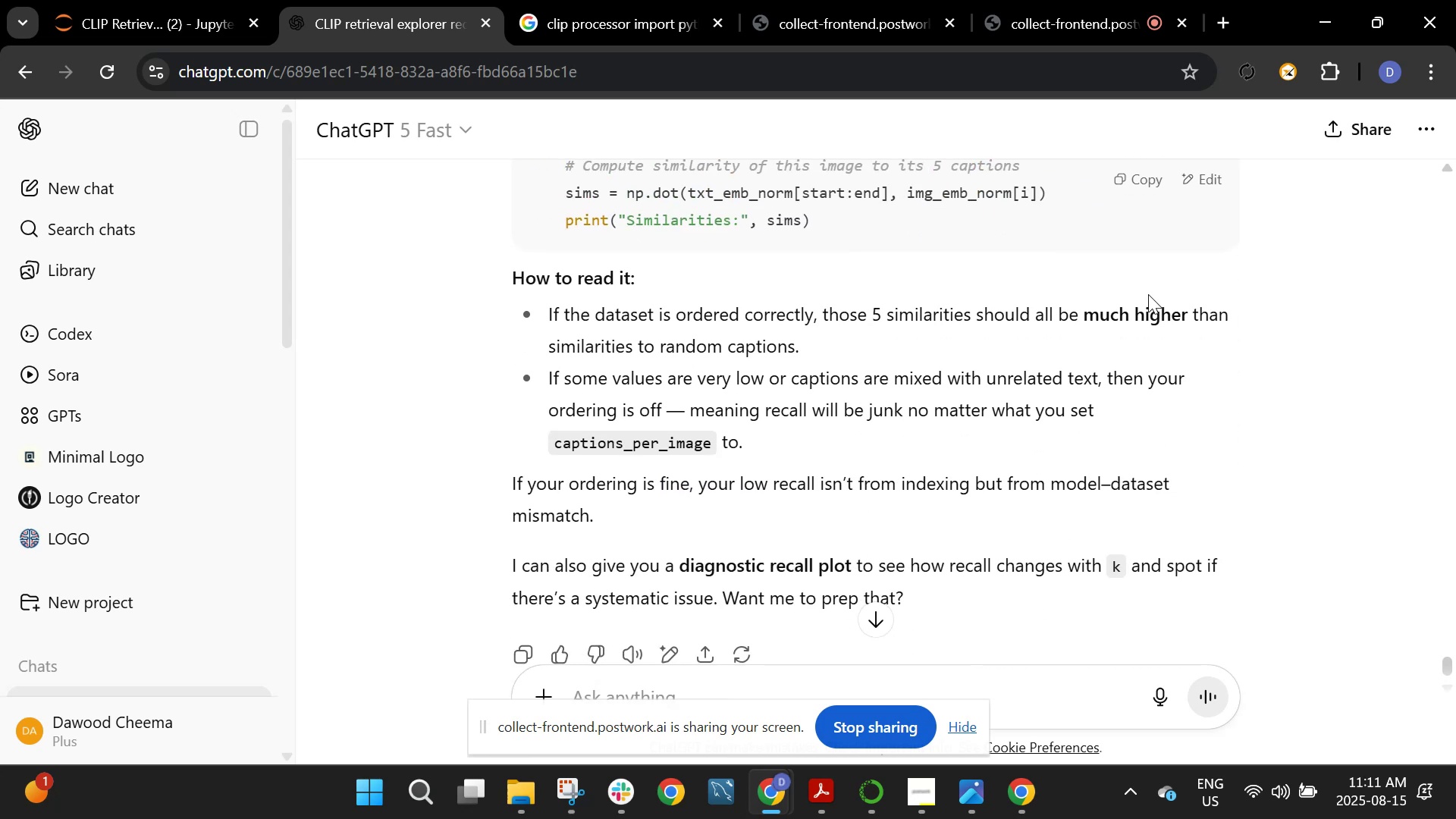 
wait(11.81)
 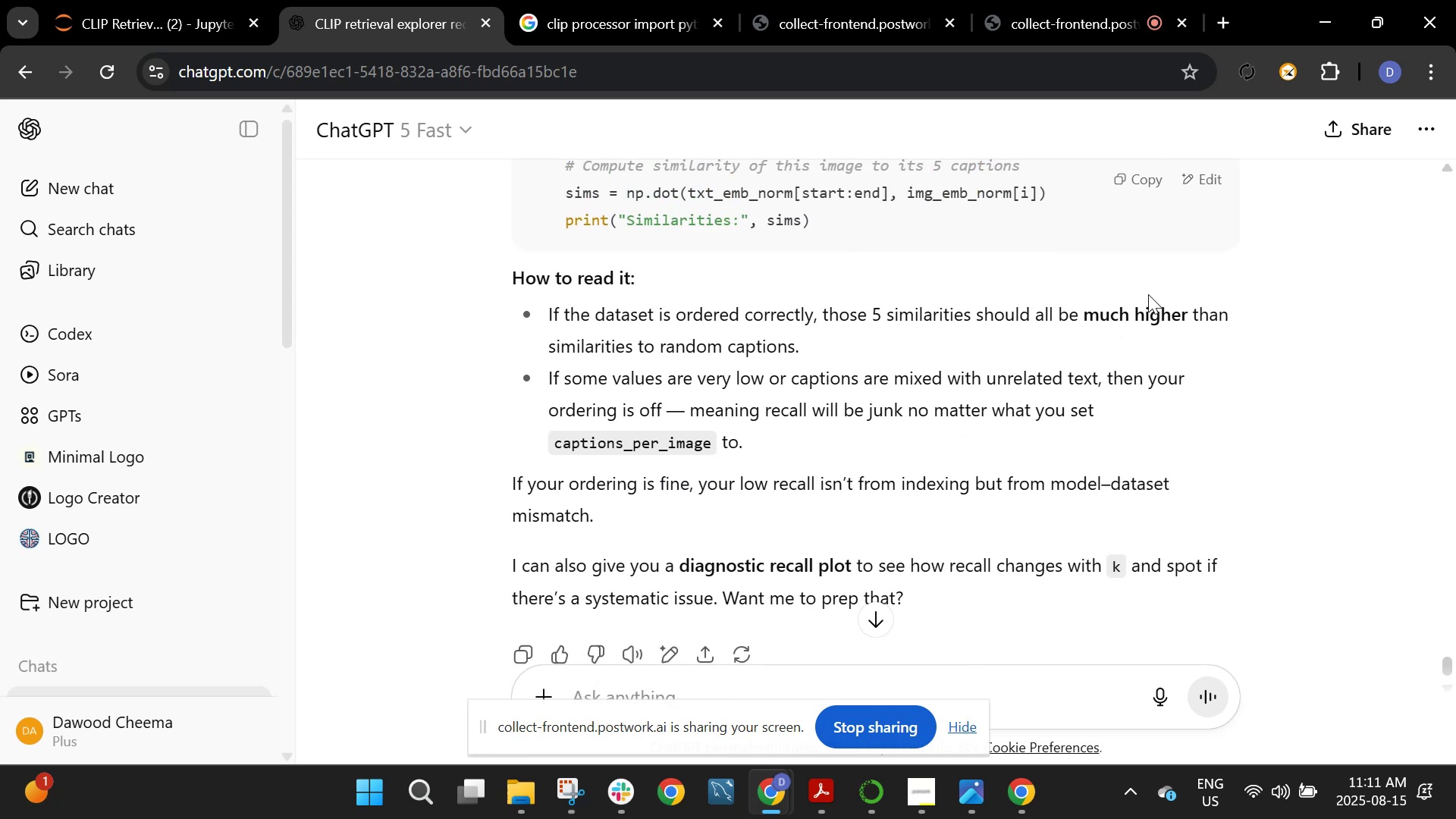 
left_click([180, 27])
 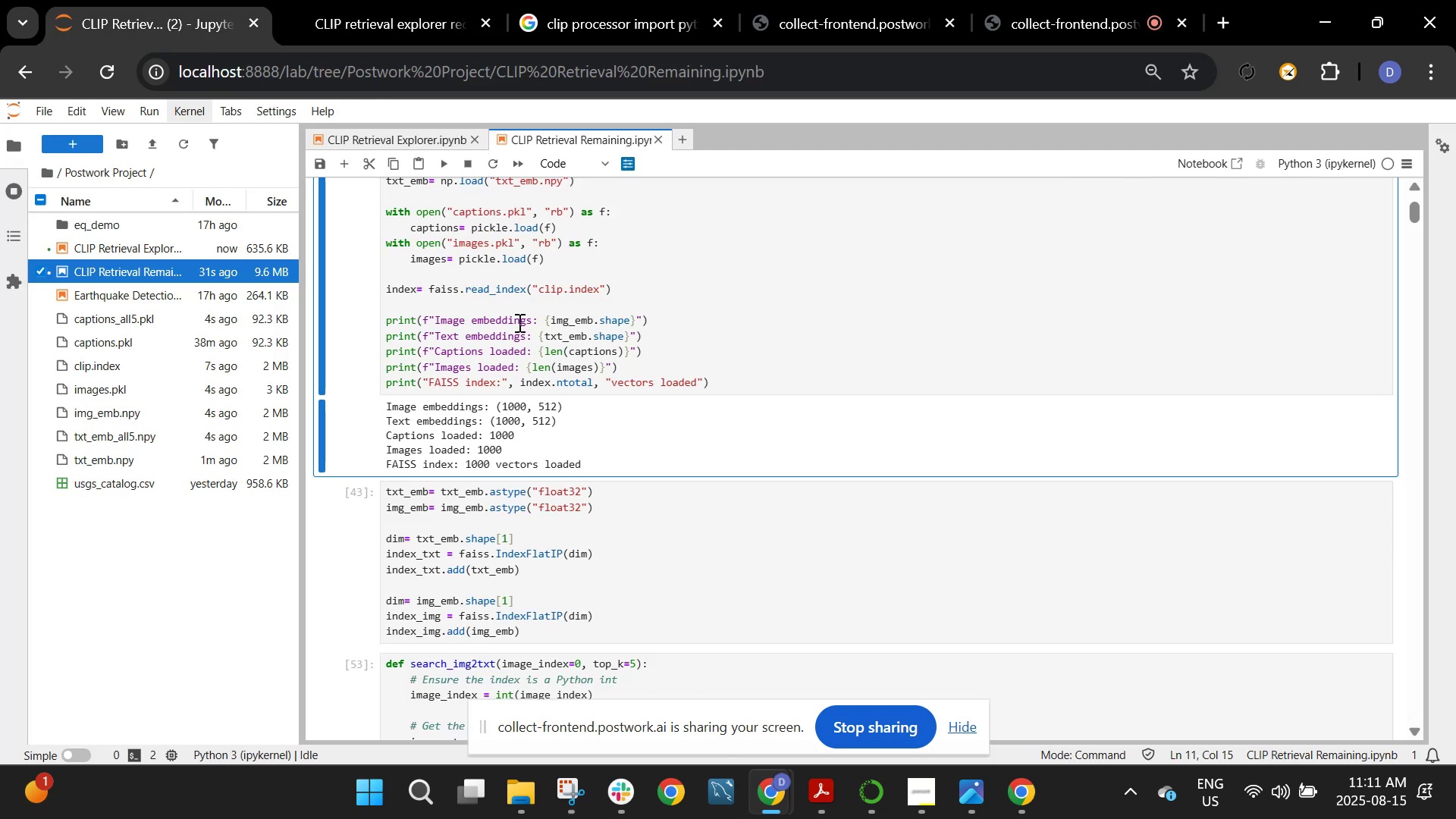 
scroll: coordinate [598, 385], scroll_direction: down, amount: 113.0
 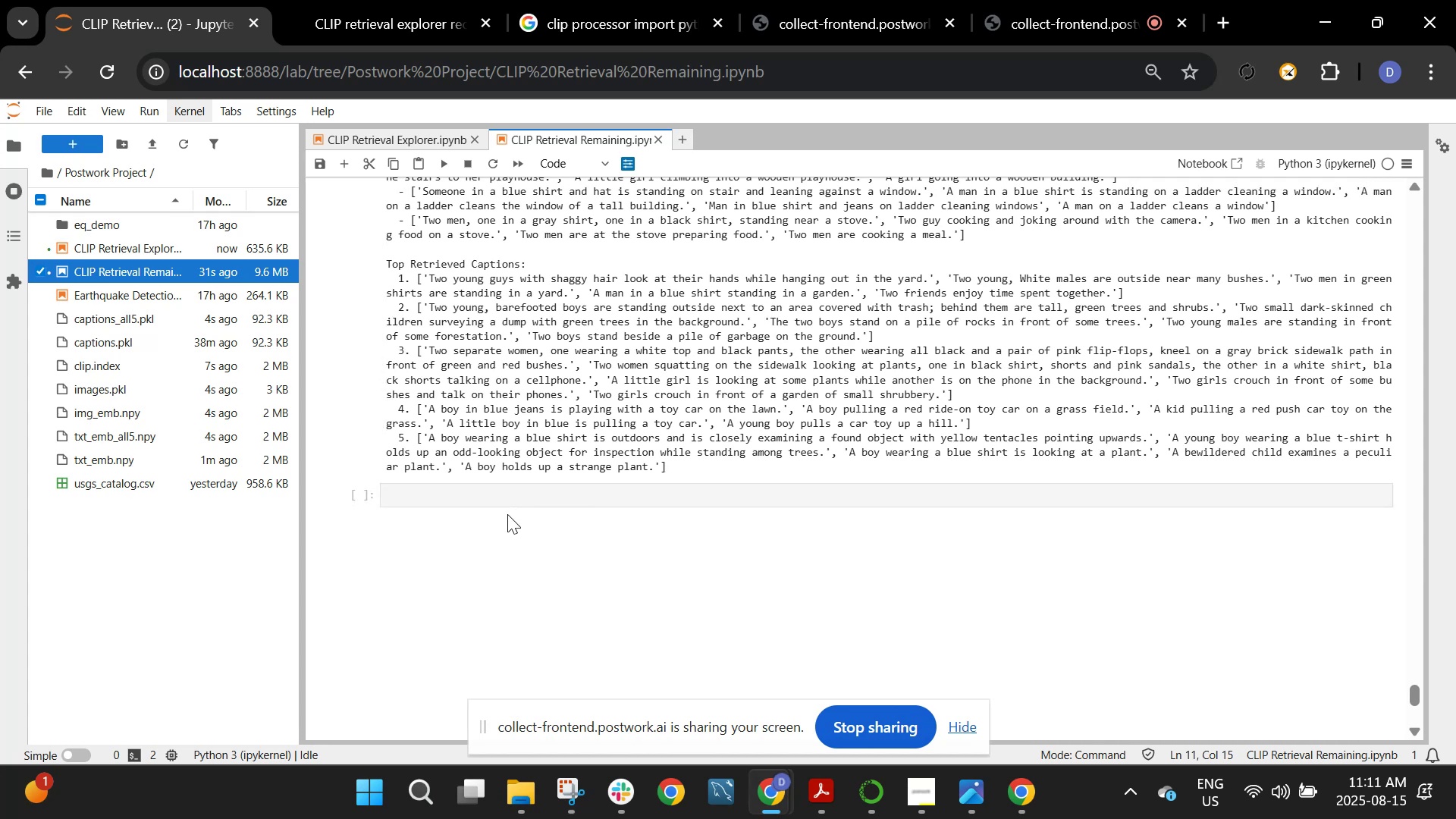 
left_click([509, 491])
 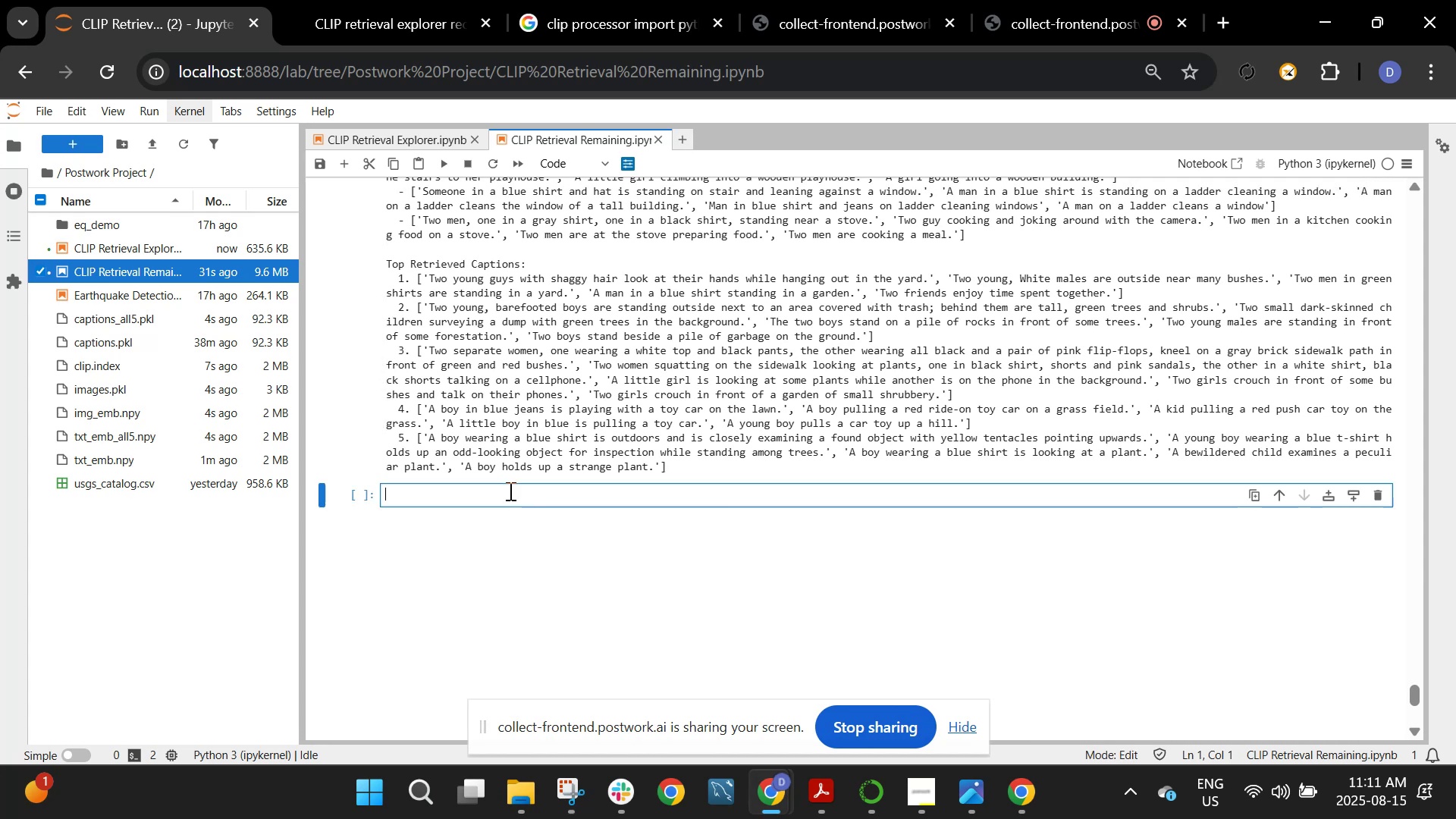 
key(Control+V)
 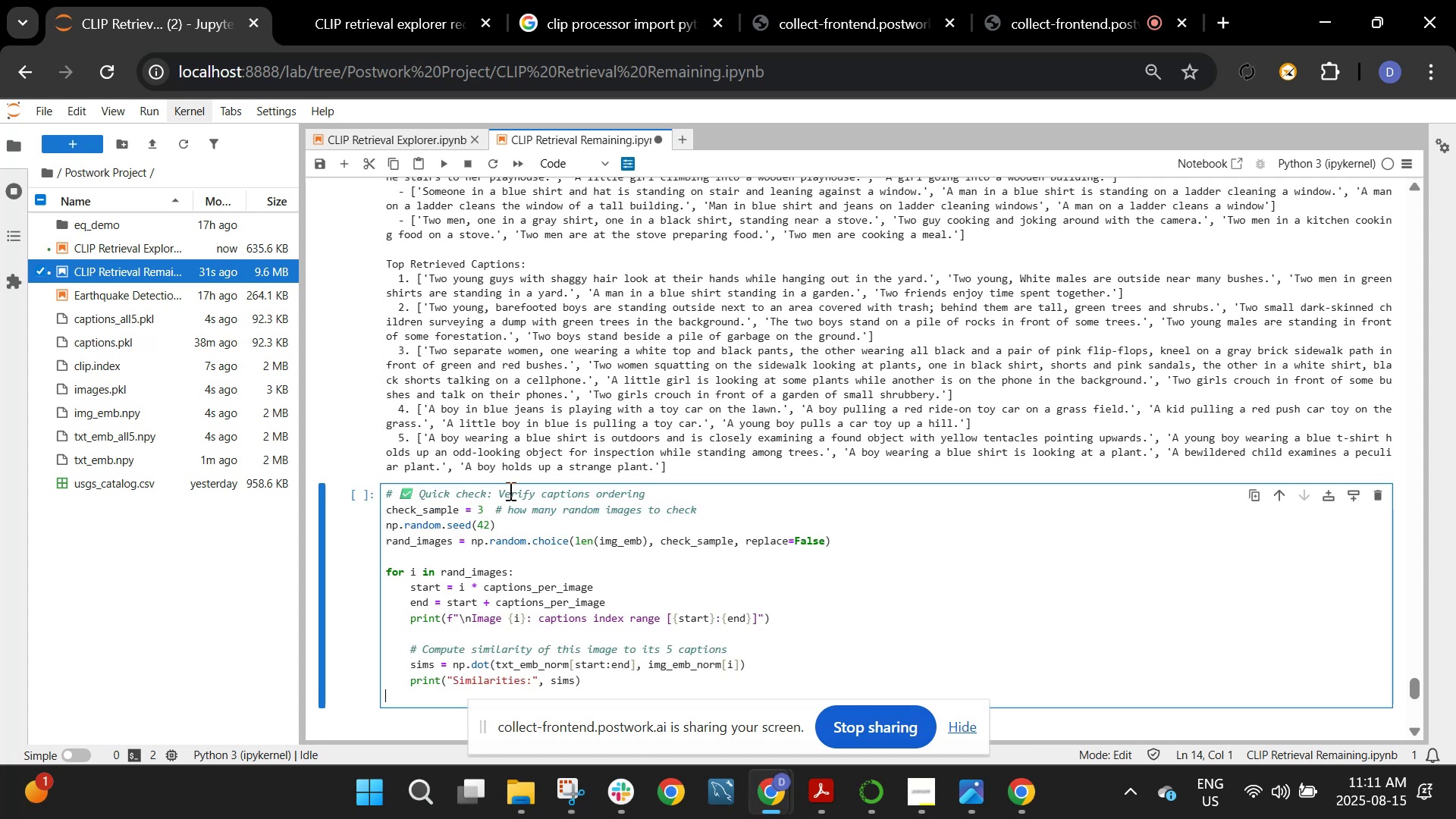 
key(Shift+Enter)
 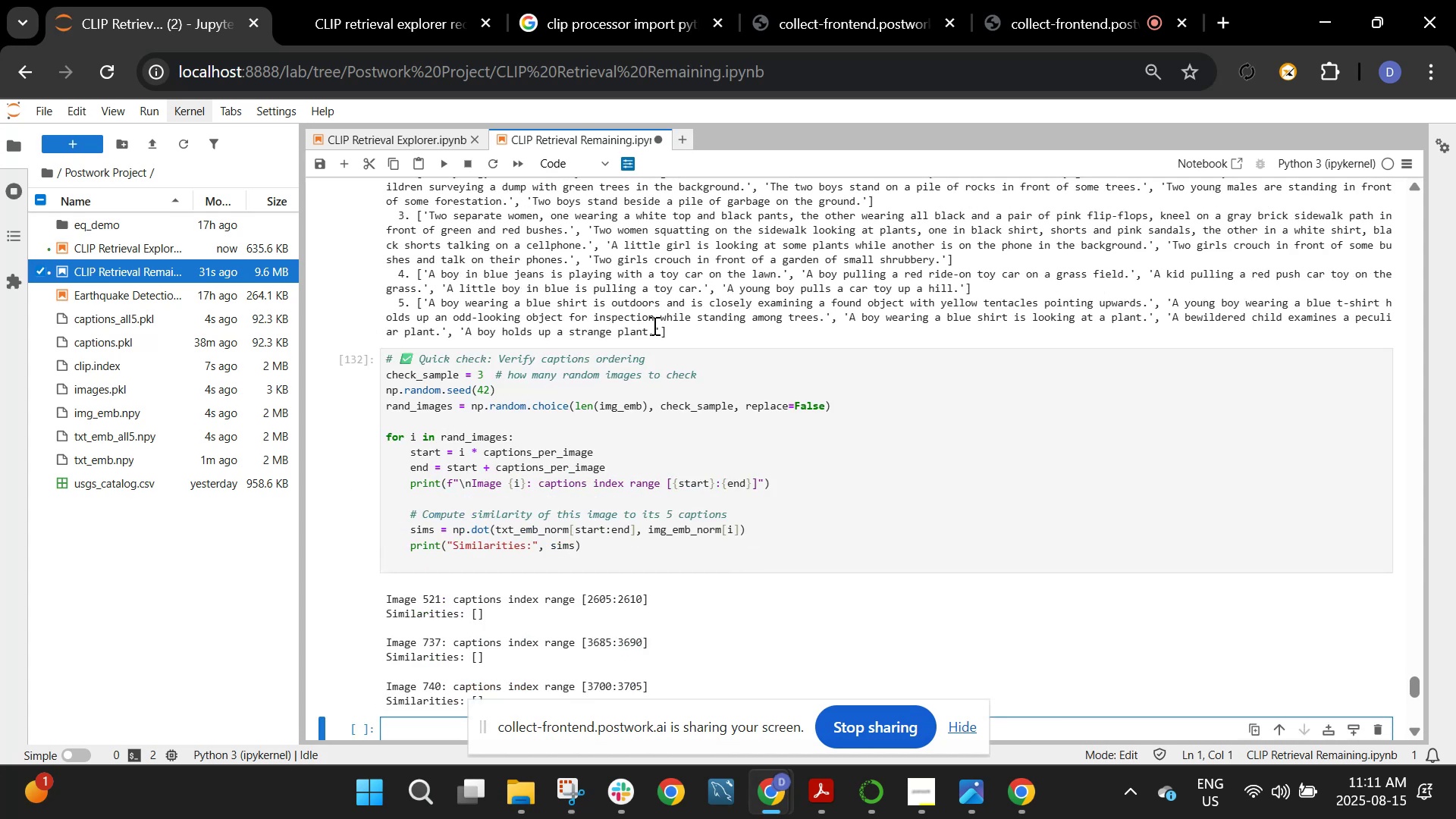 
scroll: coordinate [656, 442], scroll_direction: down, amount: 2.0
 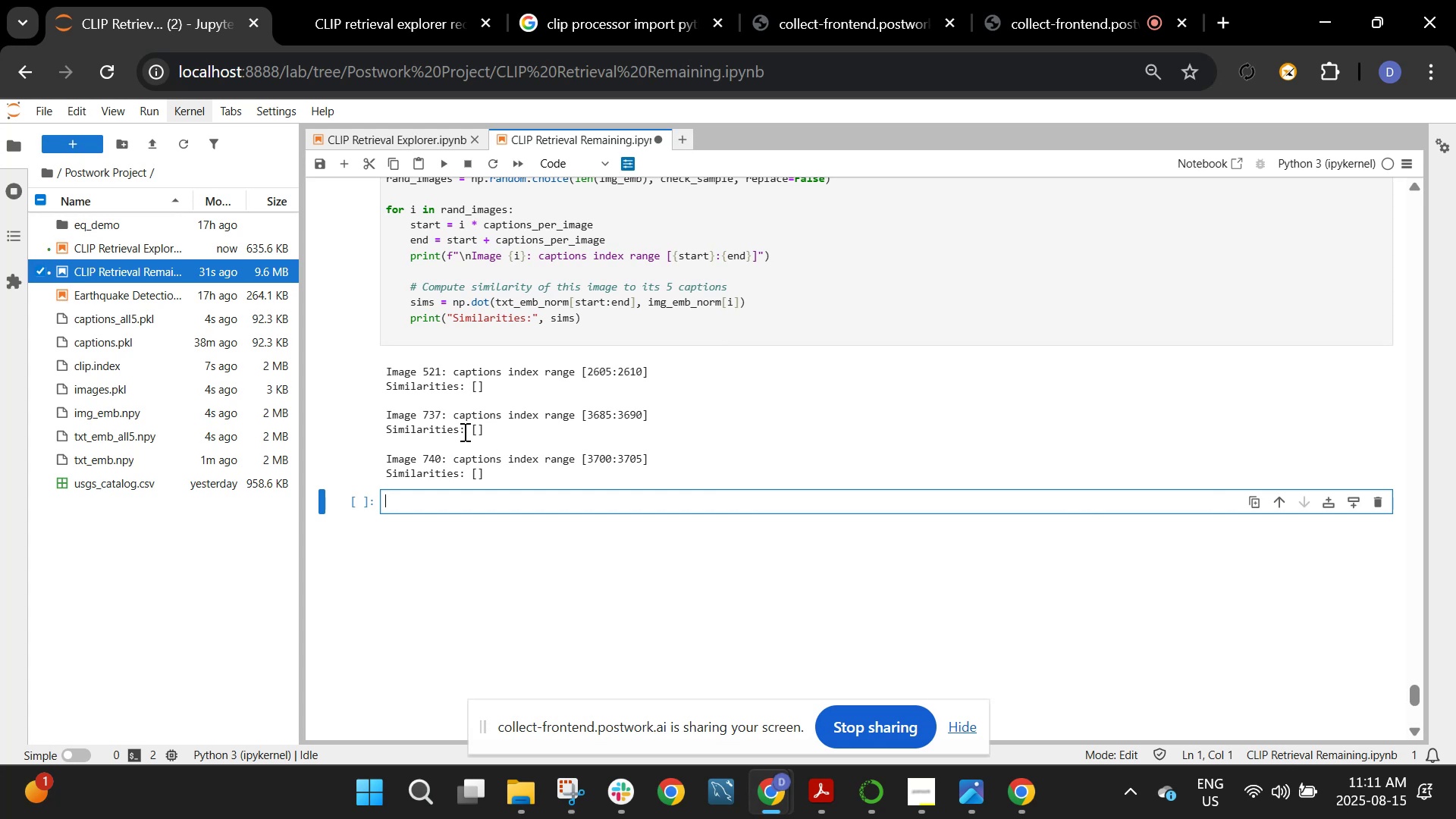 
wait(6.23)
 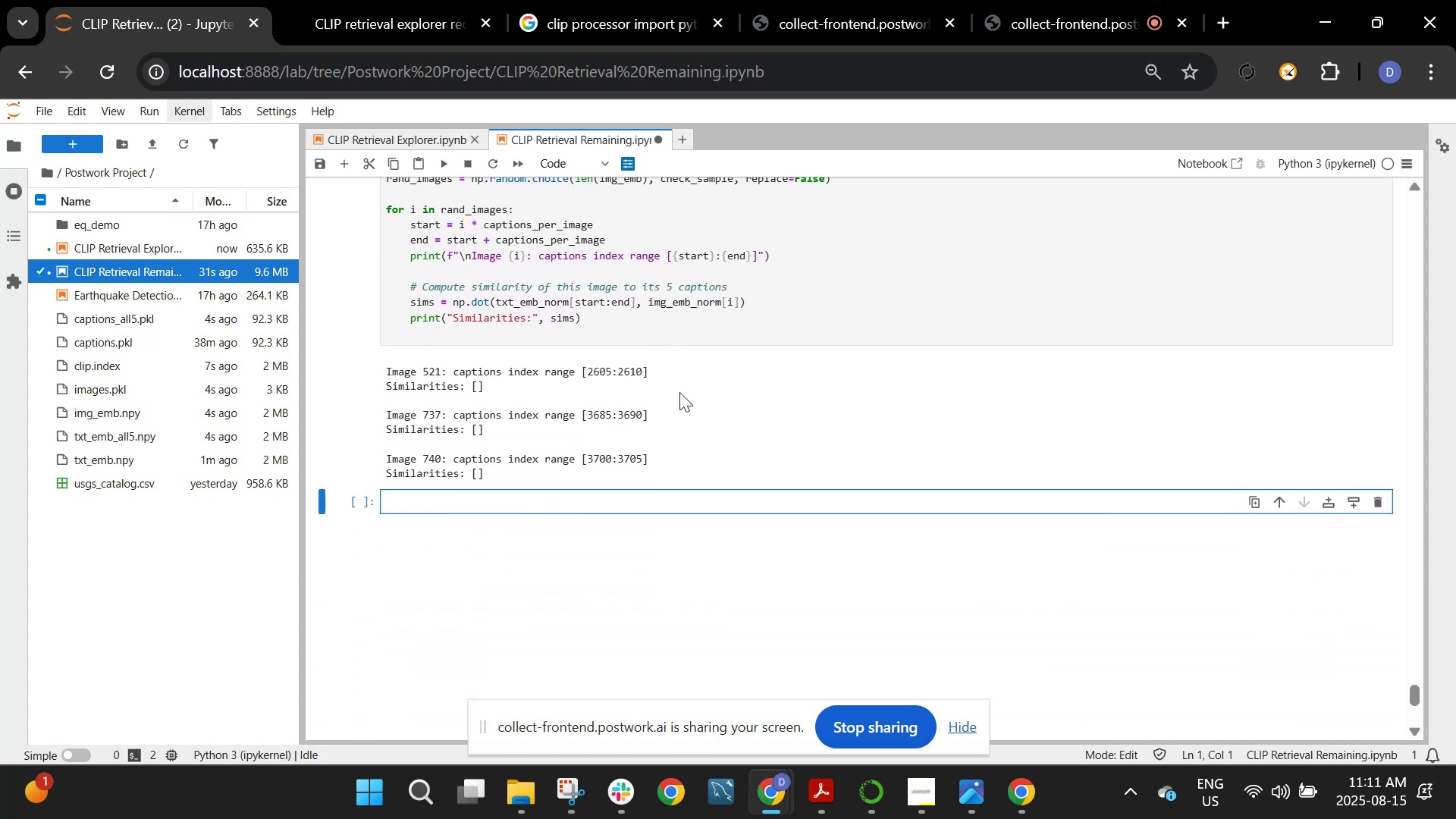 
left_click([576, 804])
 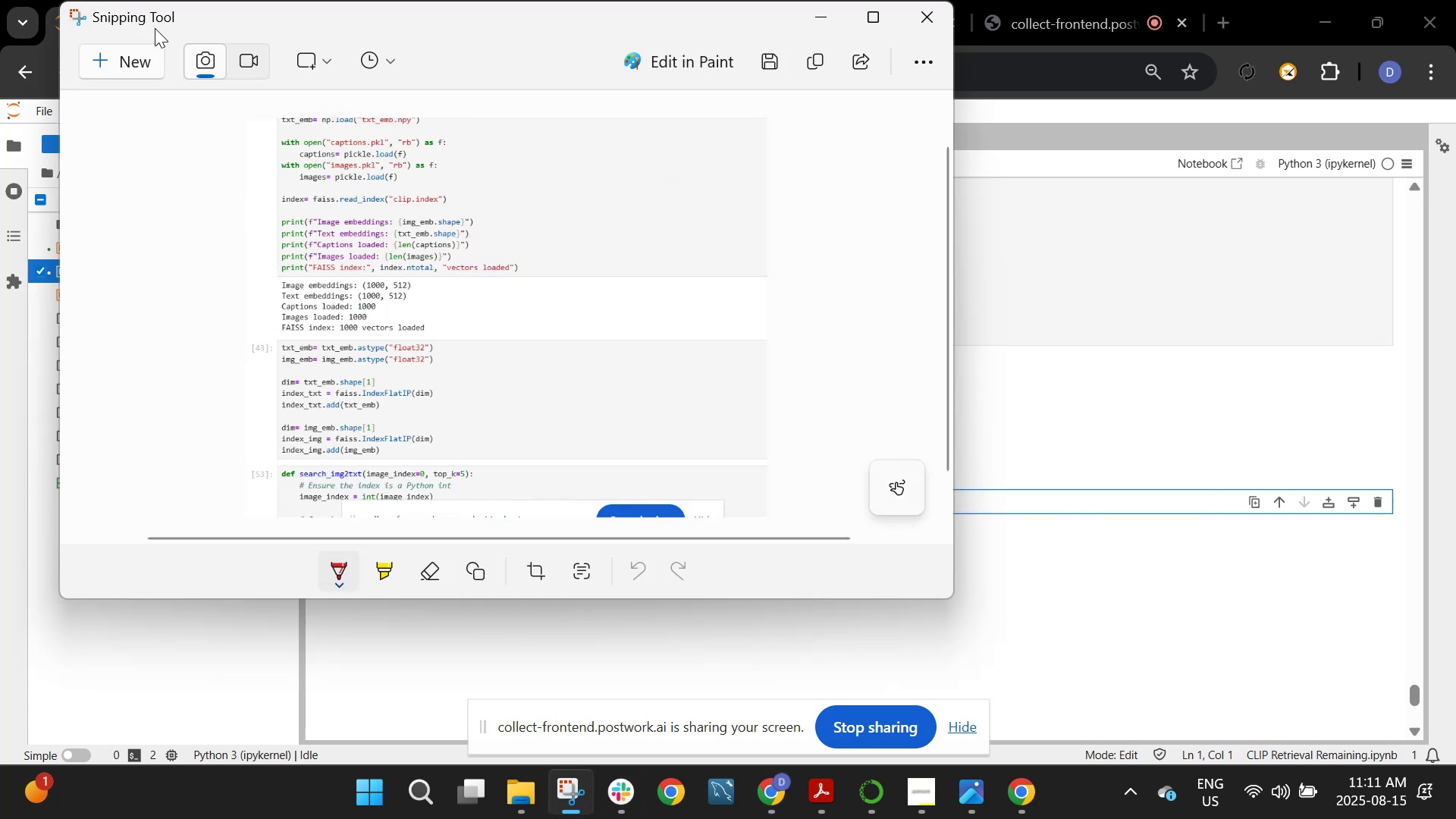 
left_click([124, 59])
 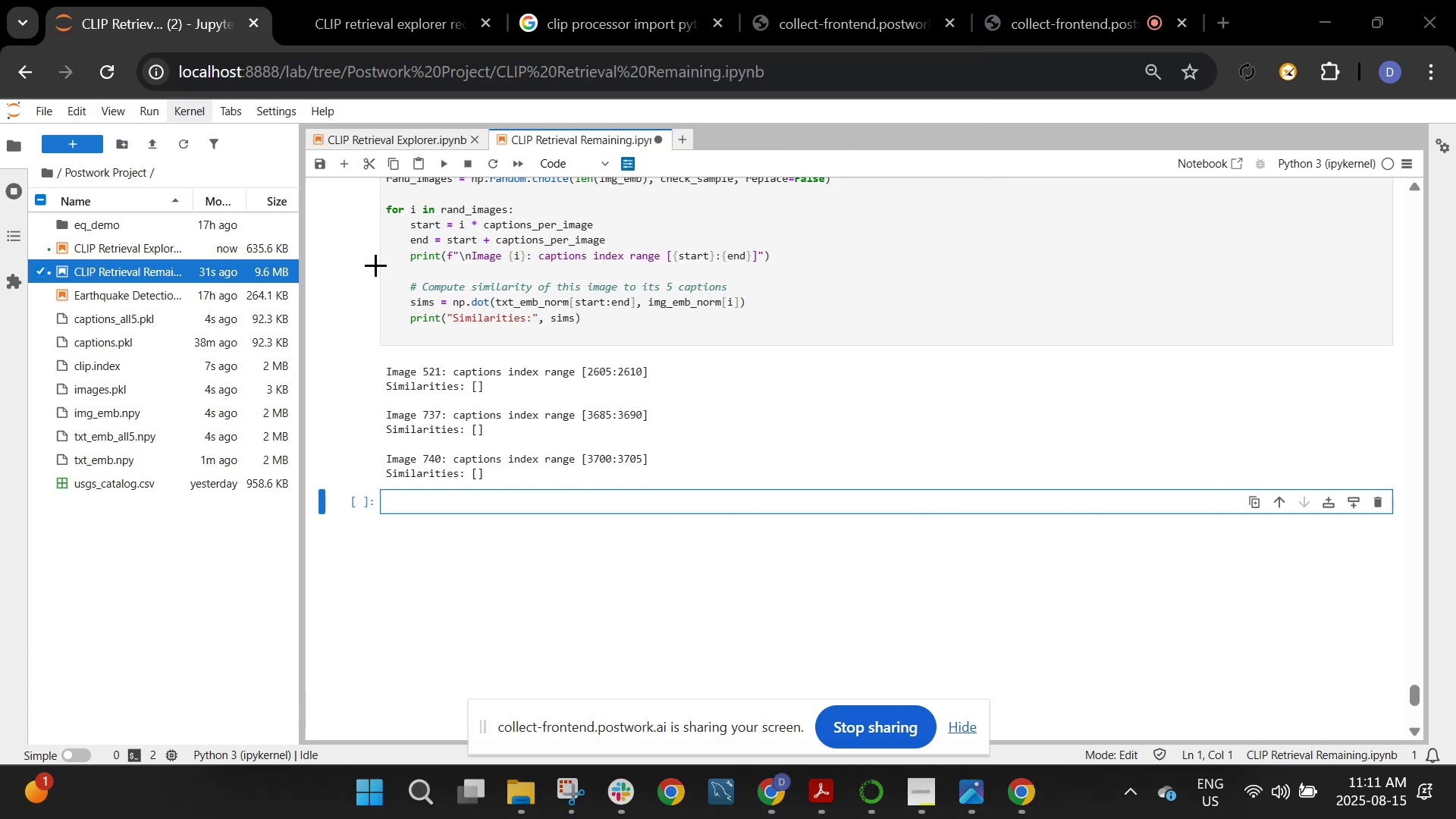 
left_click_drag(start_coordinate=[377, 295], to_coordinate=[779, 500])
 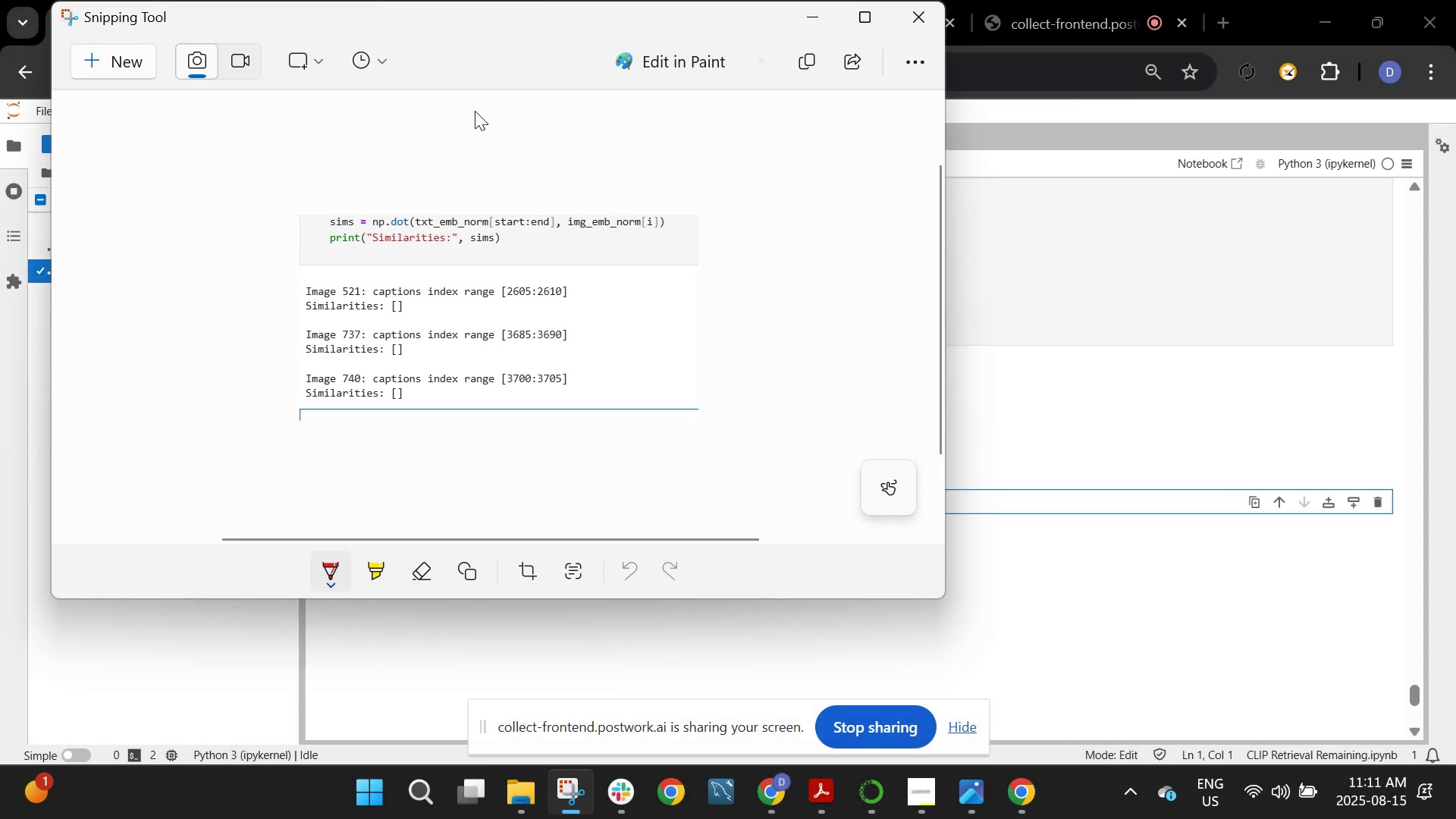 
left_click([1455, 582])
 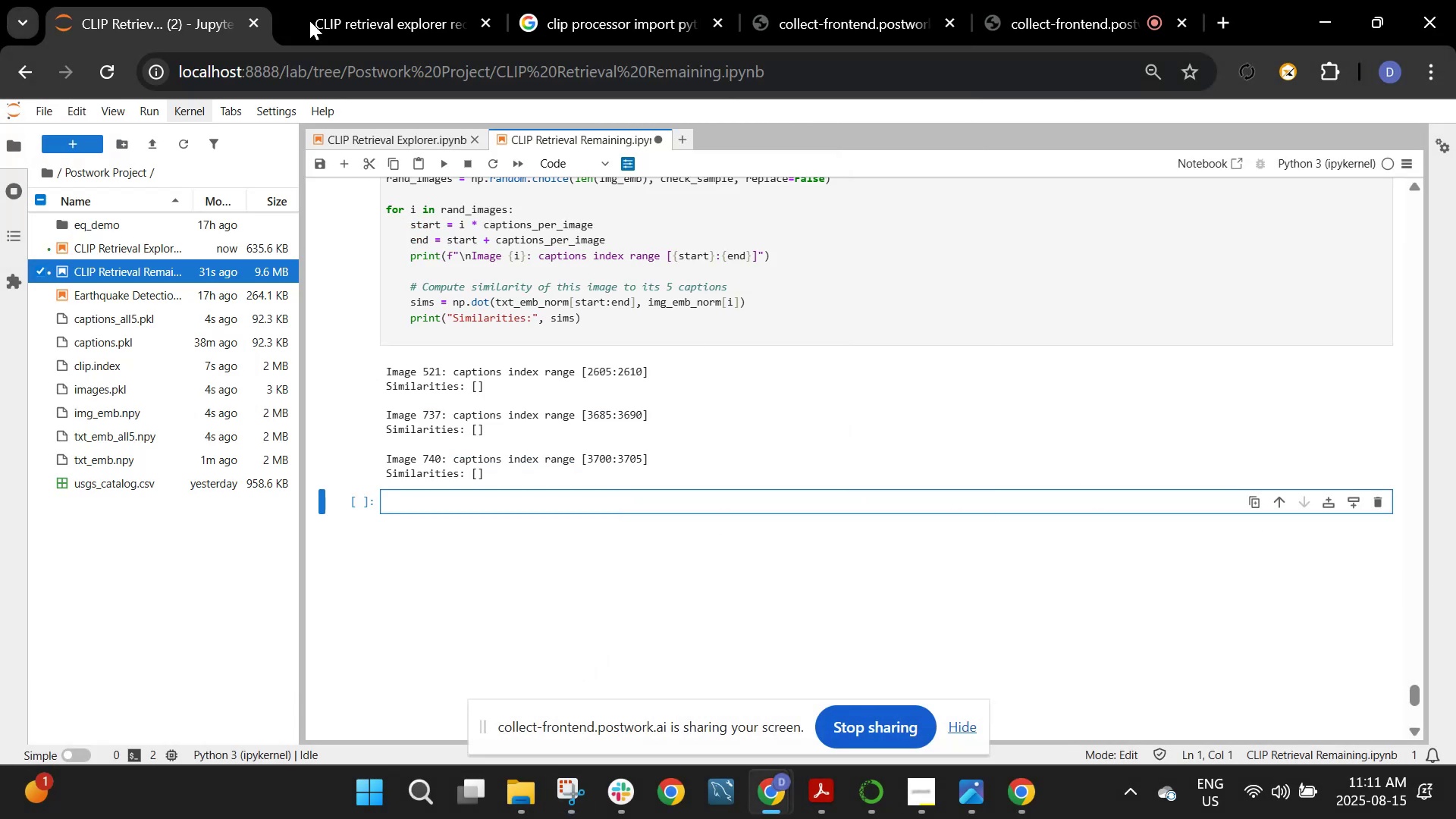 
left_click([386, 25])
 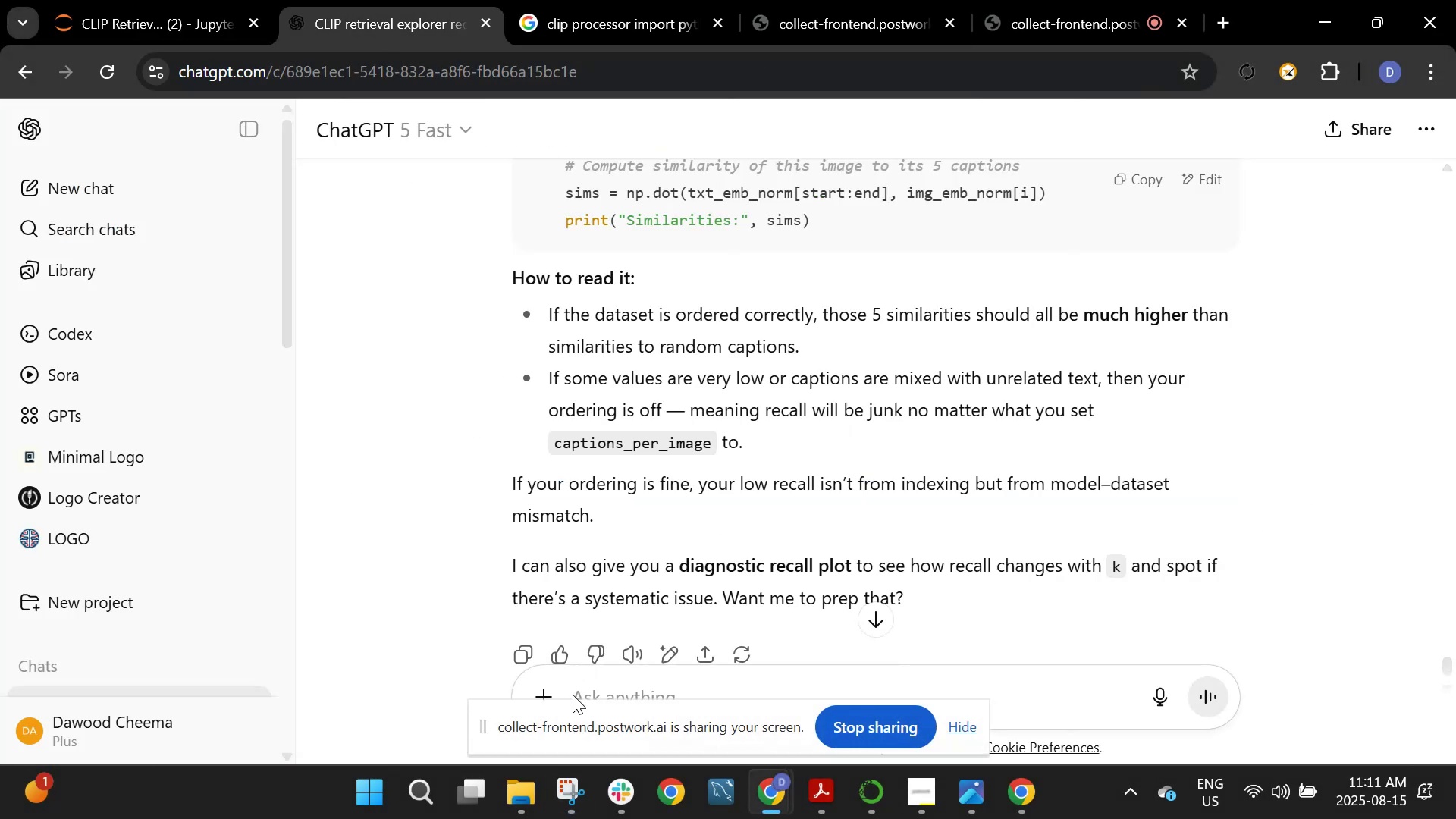 
left_click([589, 687])
 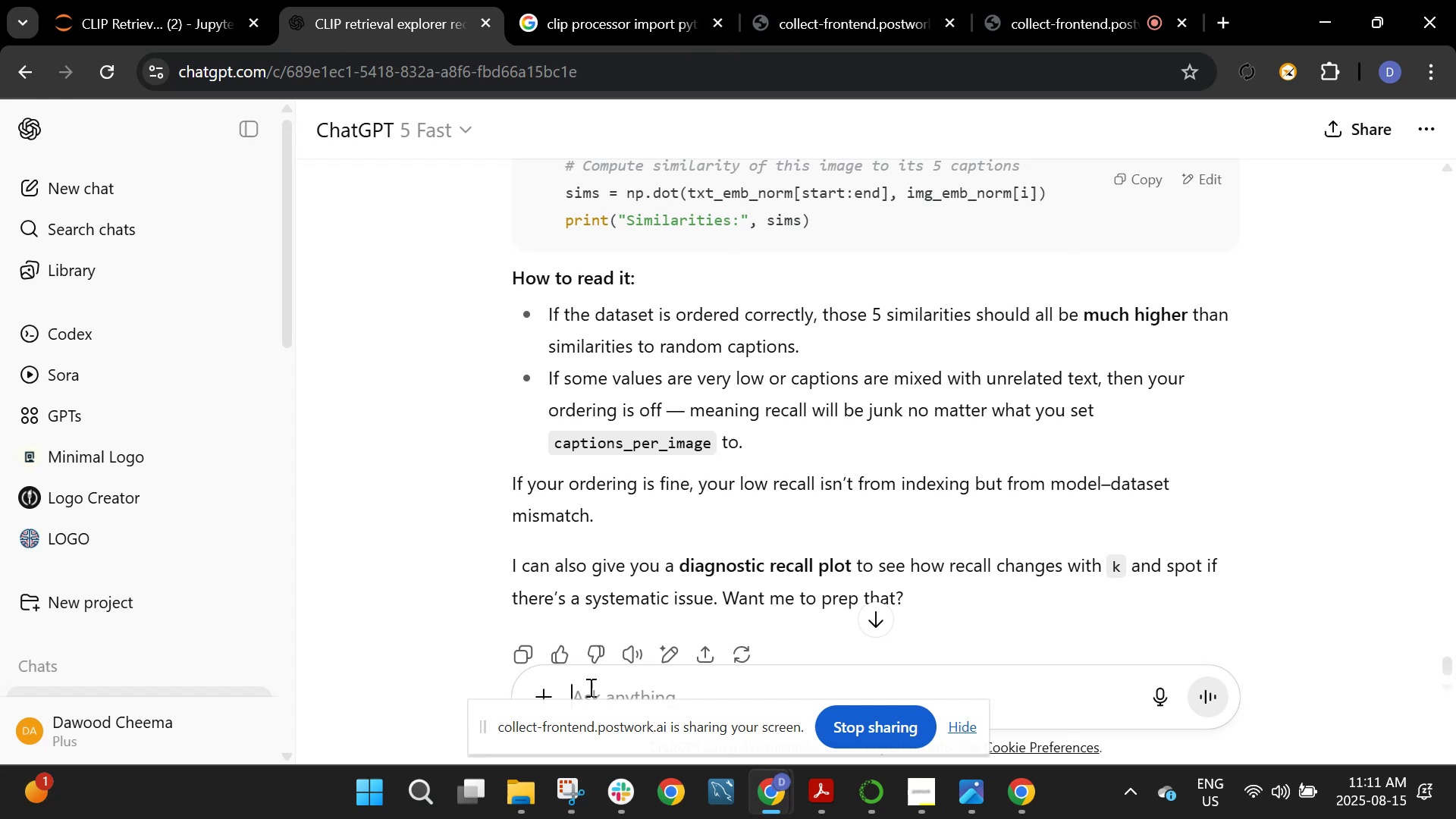 
key(Control+V)
 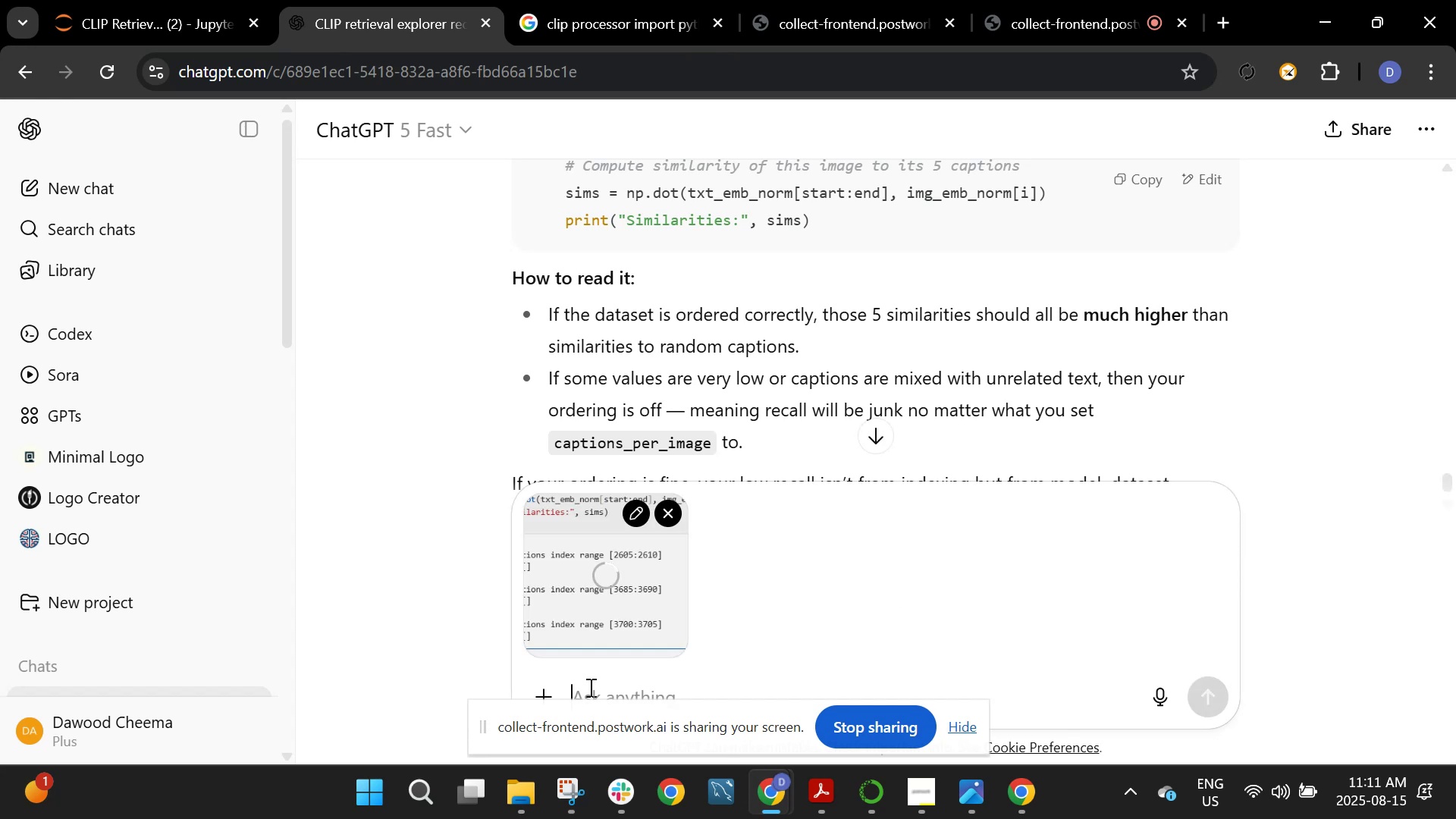 
key(Shift+ShiftRight)
 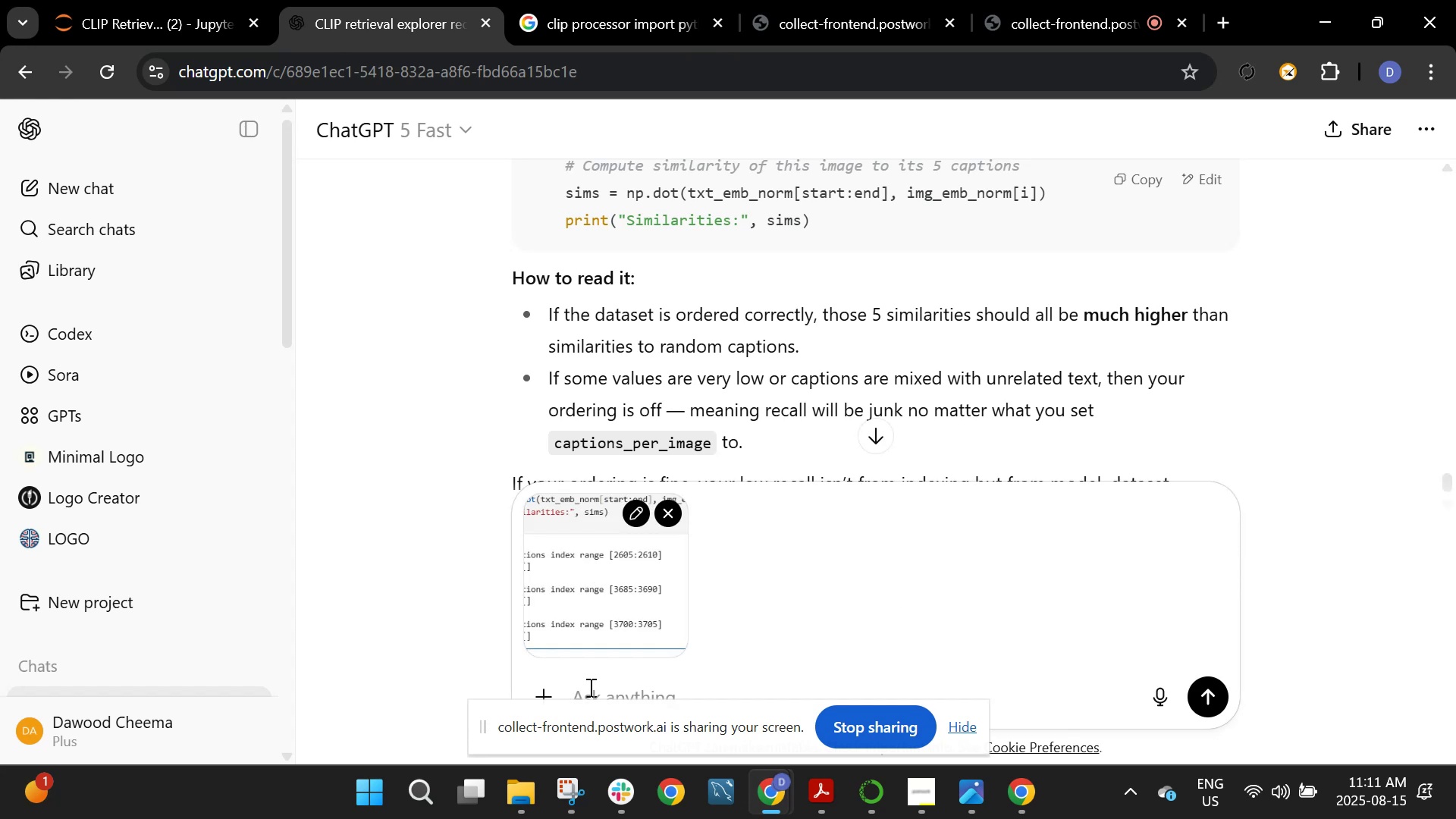 
key(Shift+Enter)
 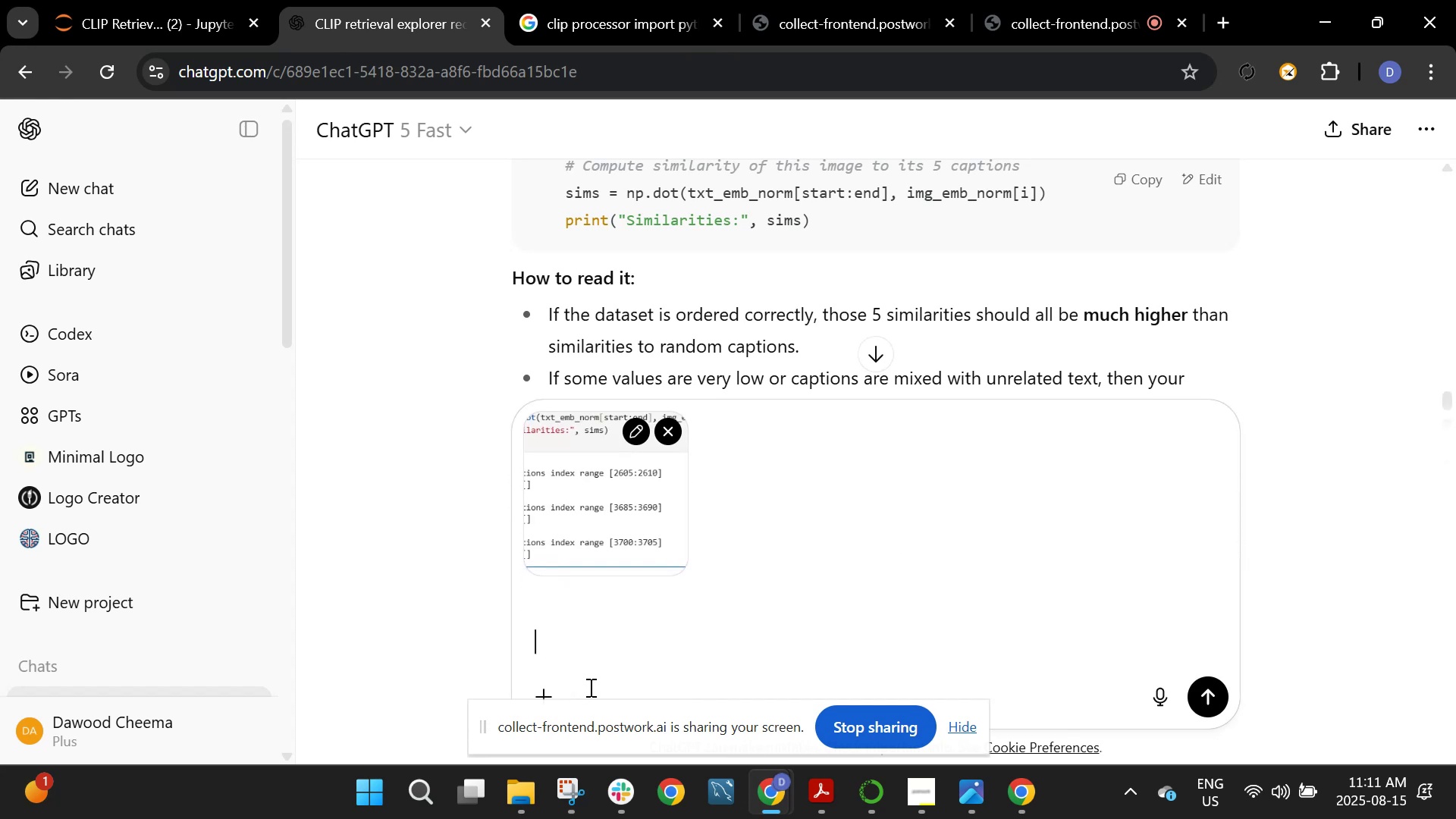 
key(Enter)
 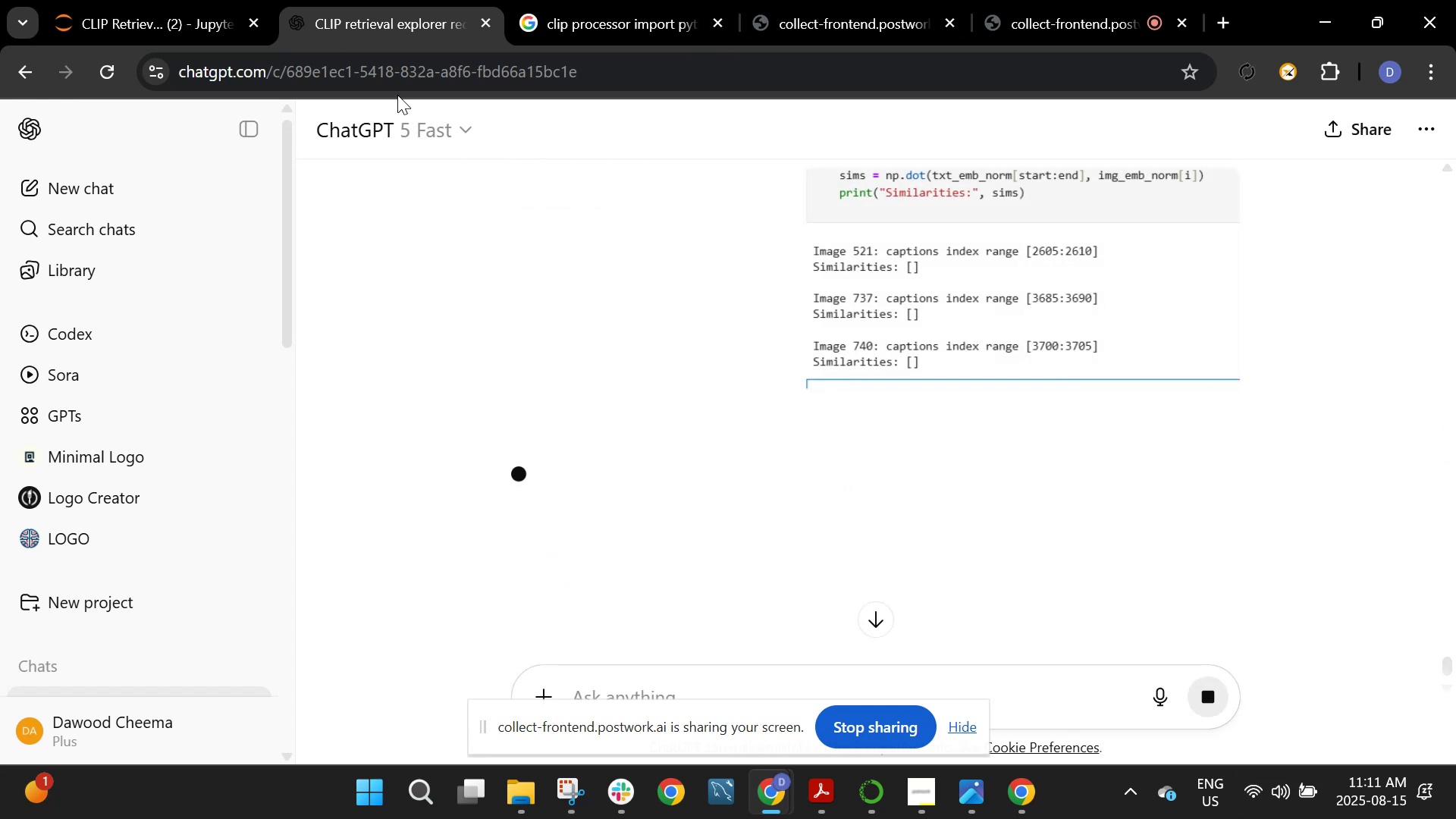 
wait(8.99)
 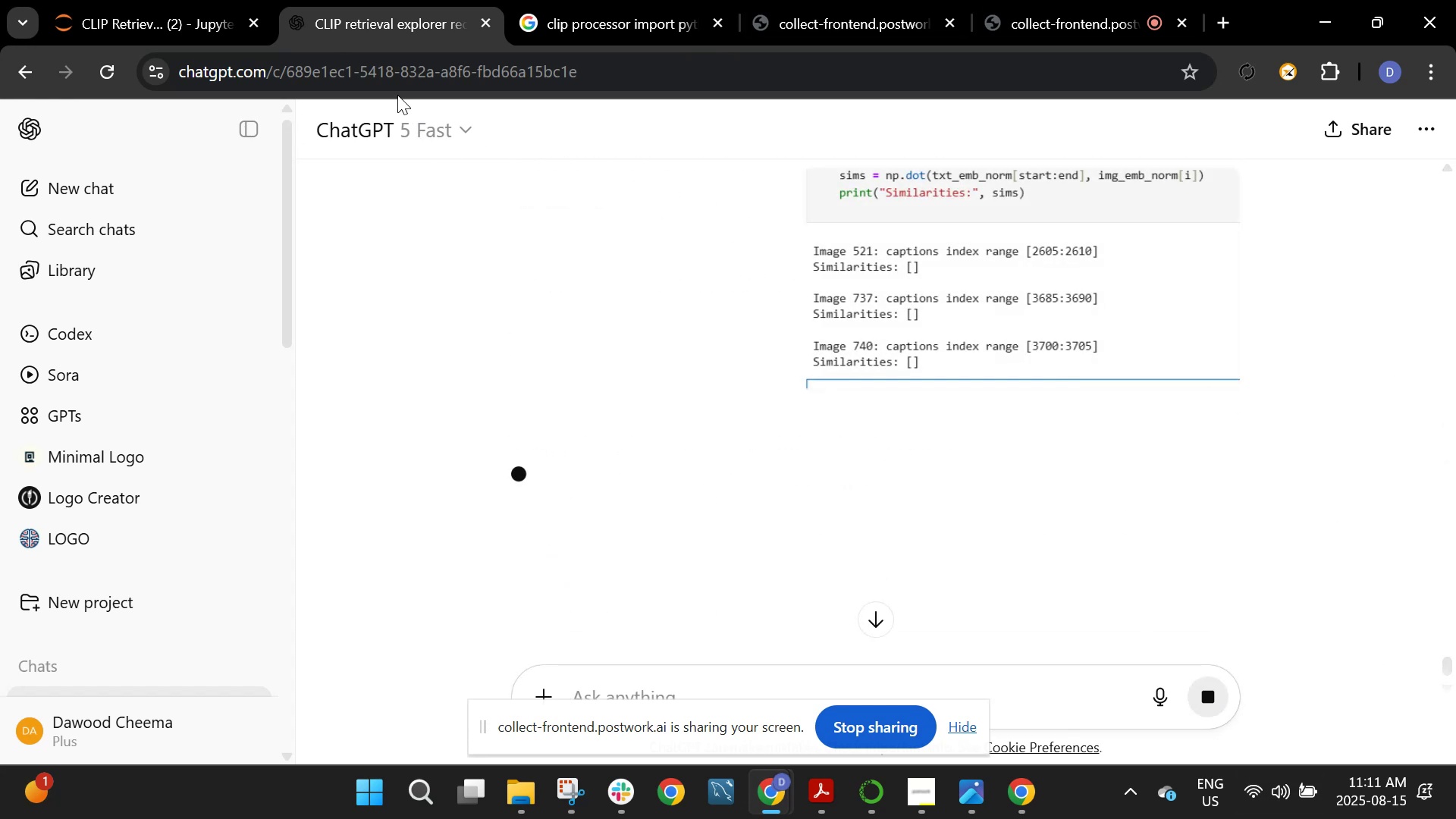 
scroll: coordinate [900, 418], scroll_direction: up, amount: 1.0
 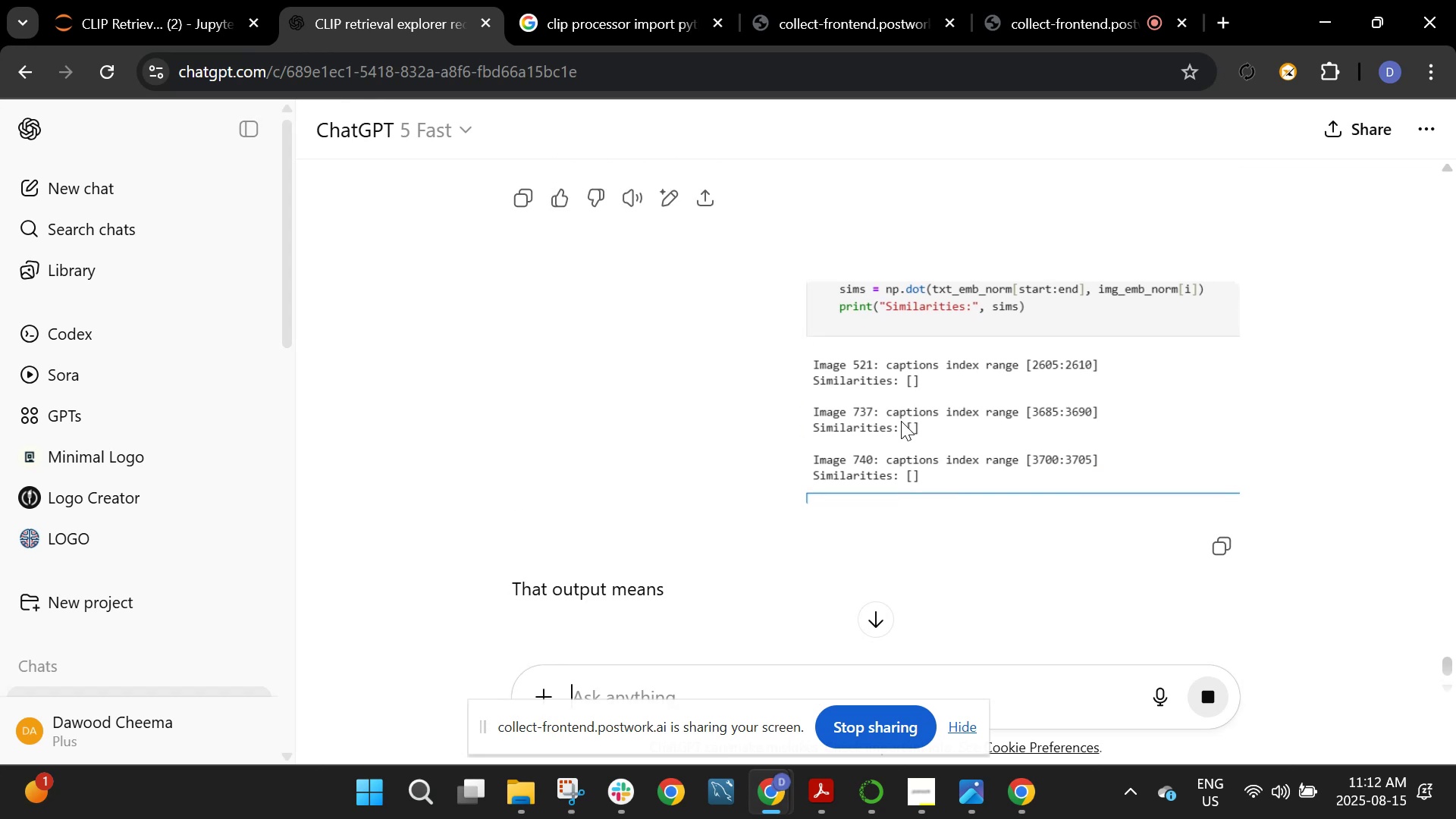 
scroll: coordinate [901, 421], scroll_direction: down, amount: 2.0
 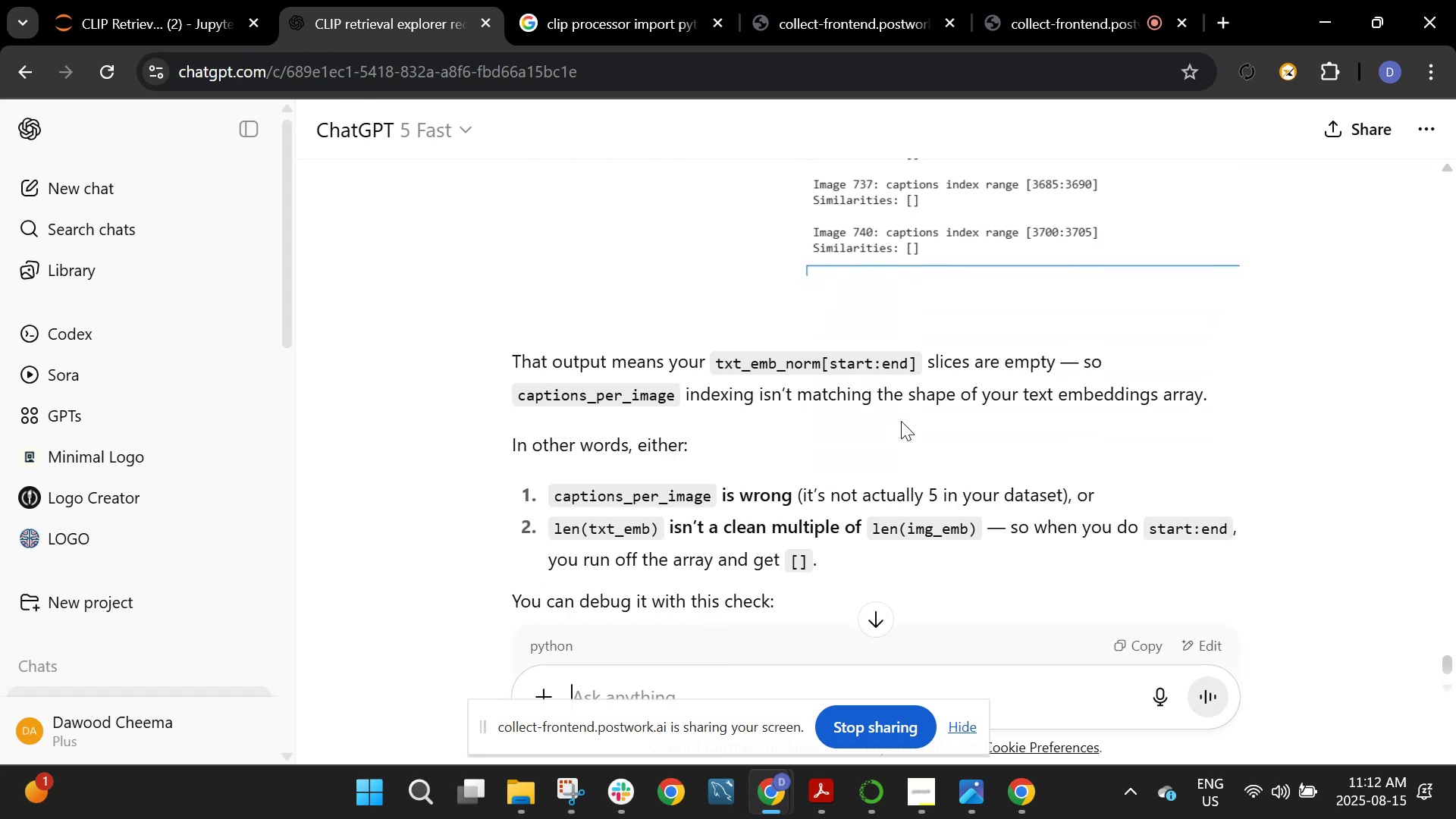 
wait(9.25)
 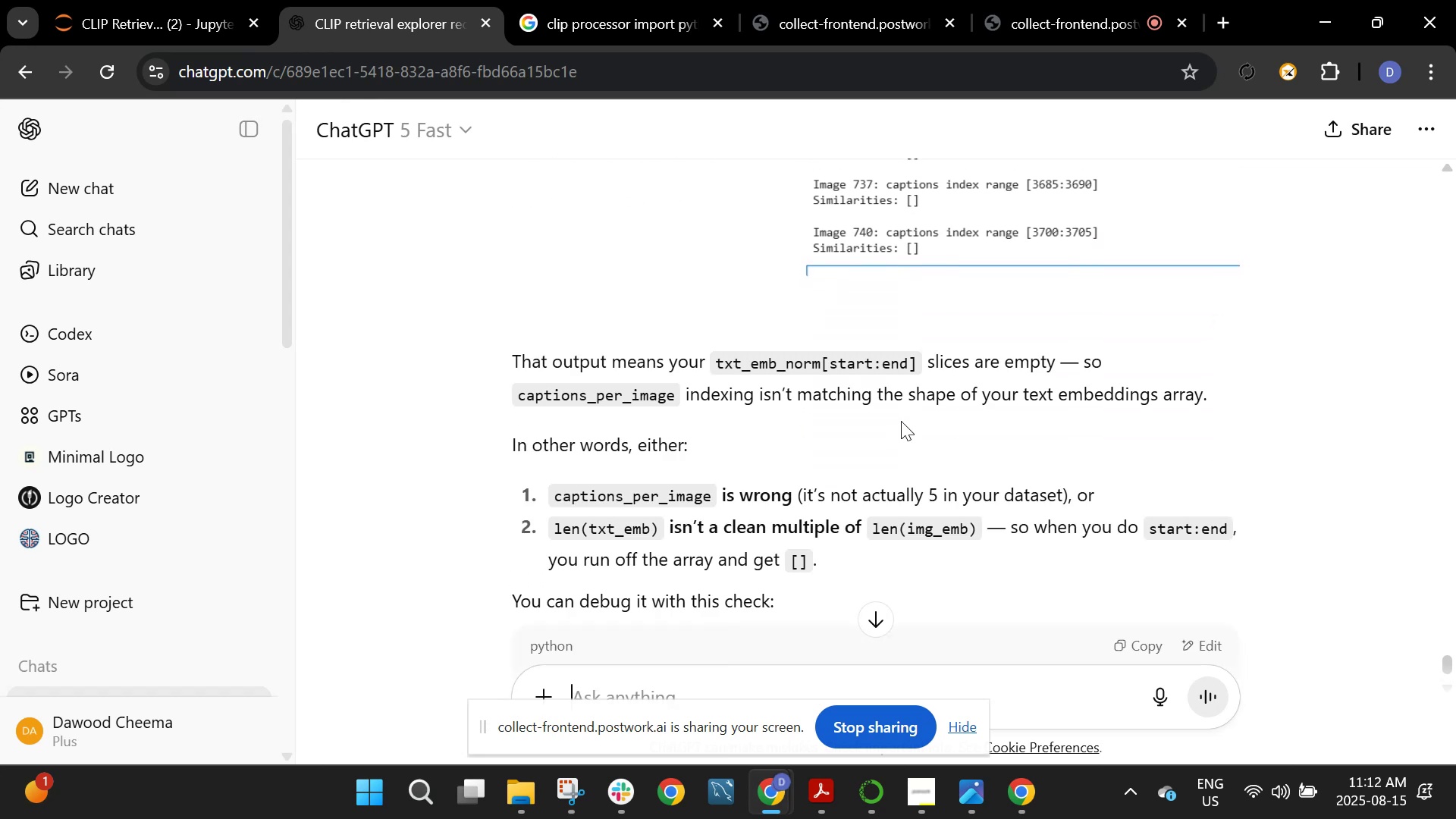 
scroll: coordinate [855, 510], scroll_direction: down, amount: 1.0
 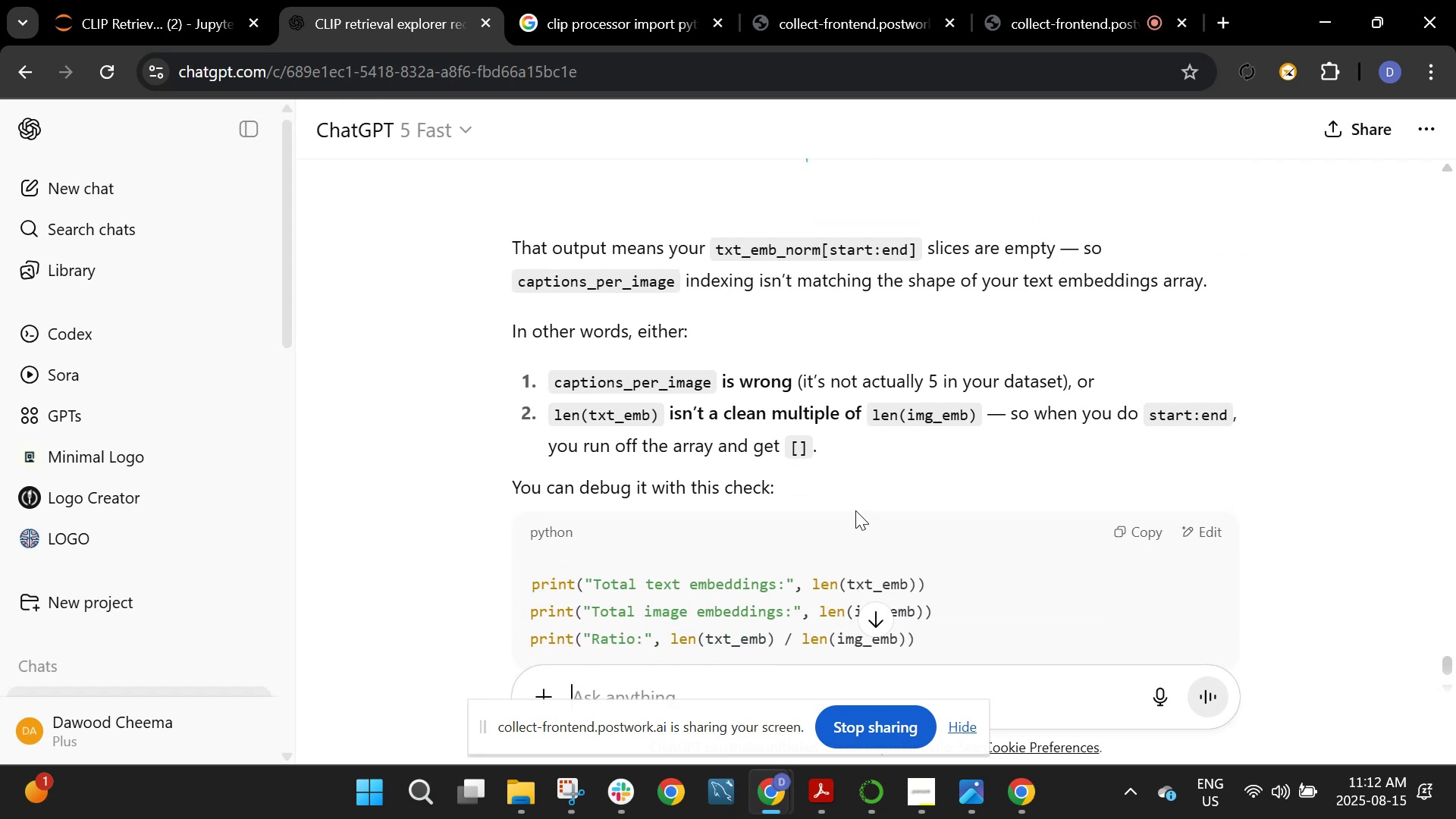 
wait(5.51)
 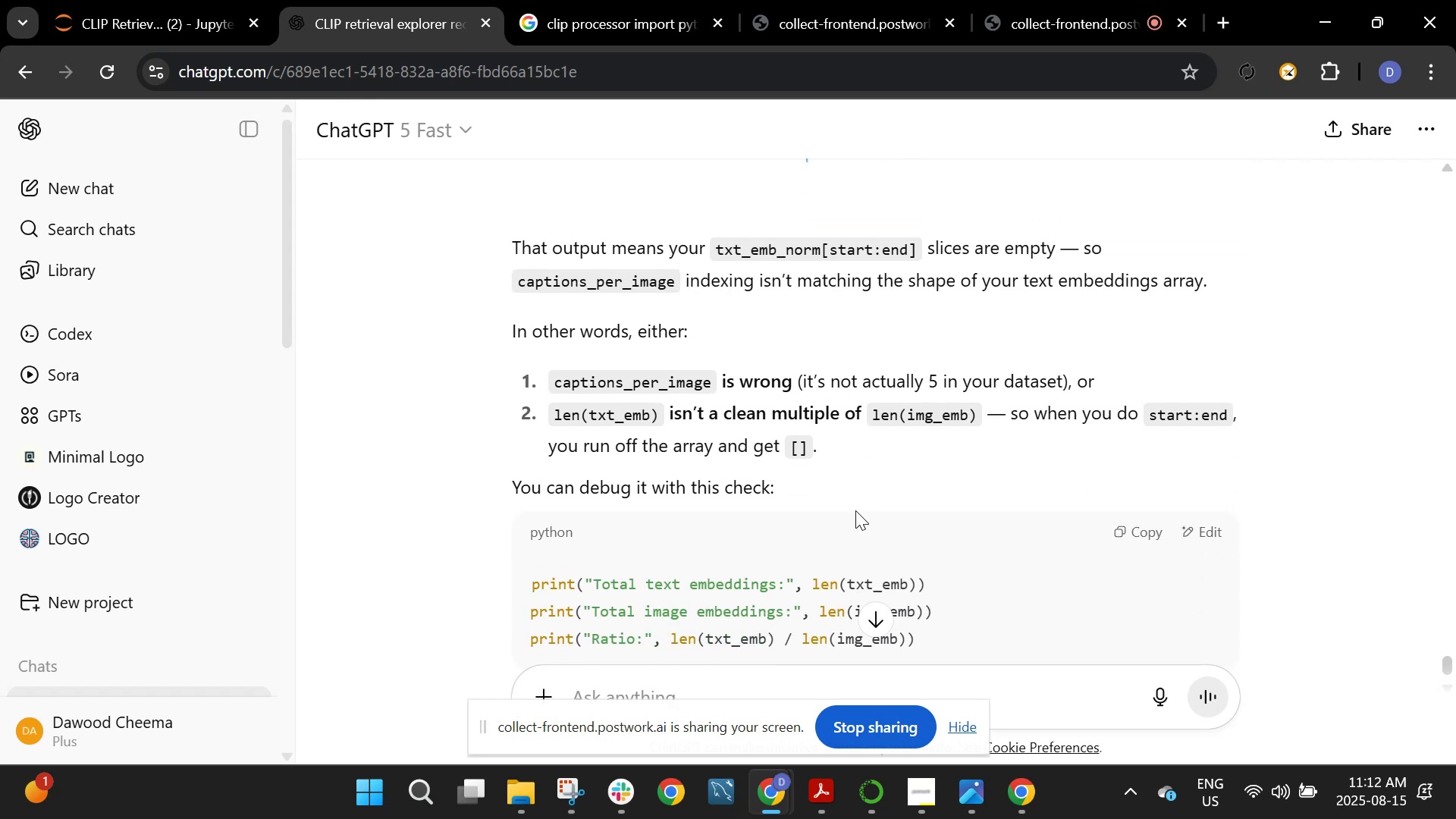 
scroll: coordinate [855, 510], scroll_direction: down, amount: 1.0
 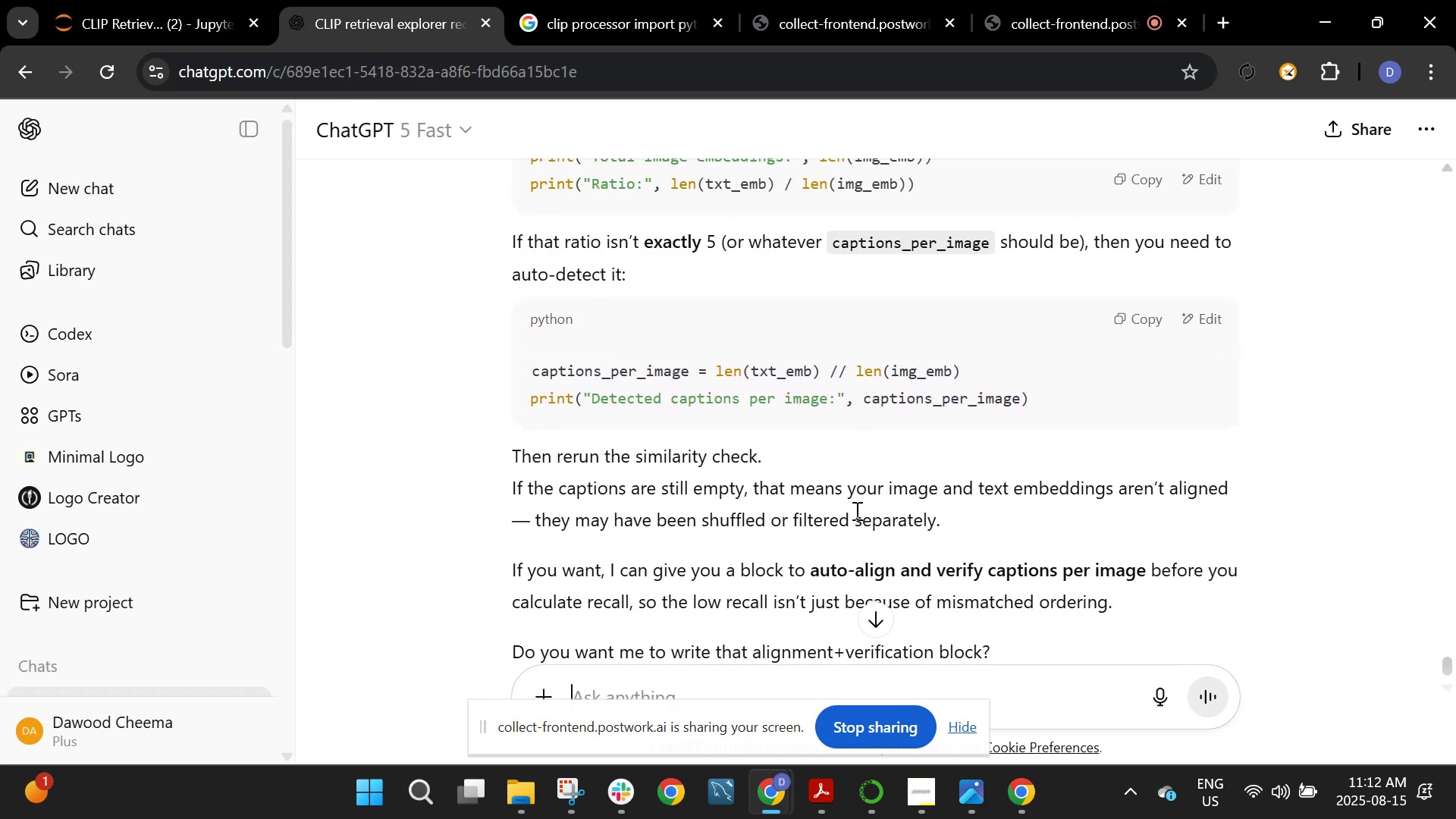 
scroll: coordinate [855, 510], scroll_direction: up, amount: 1.0
 